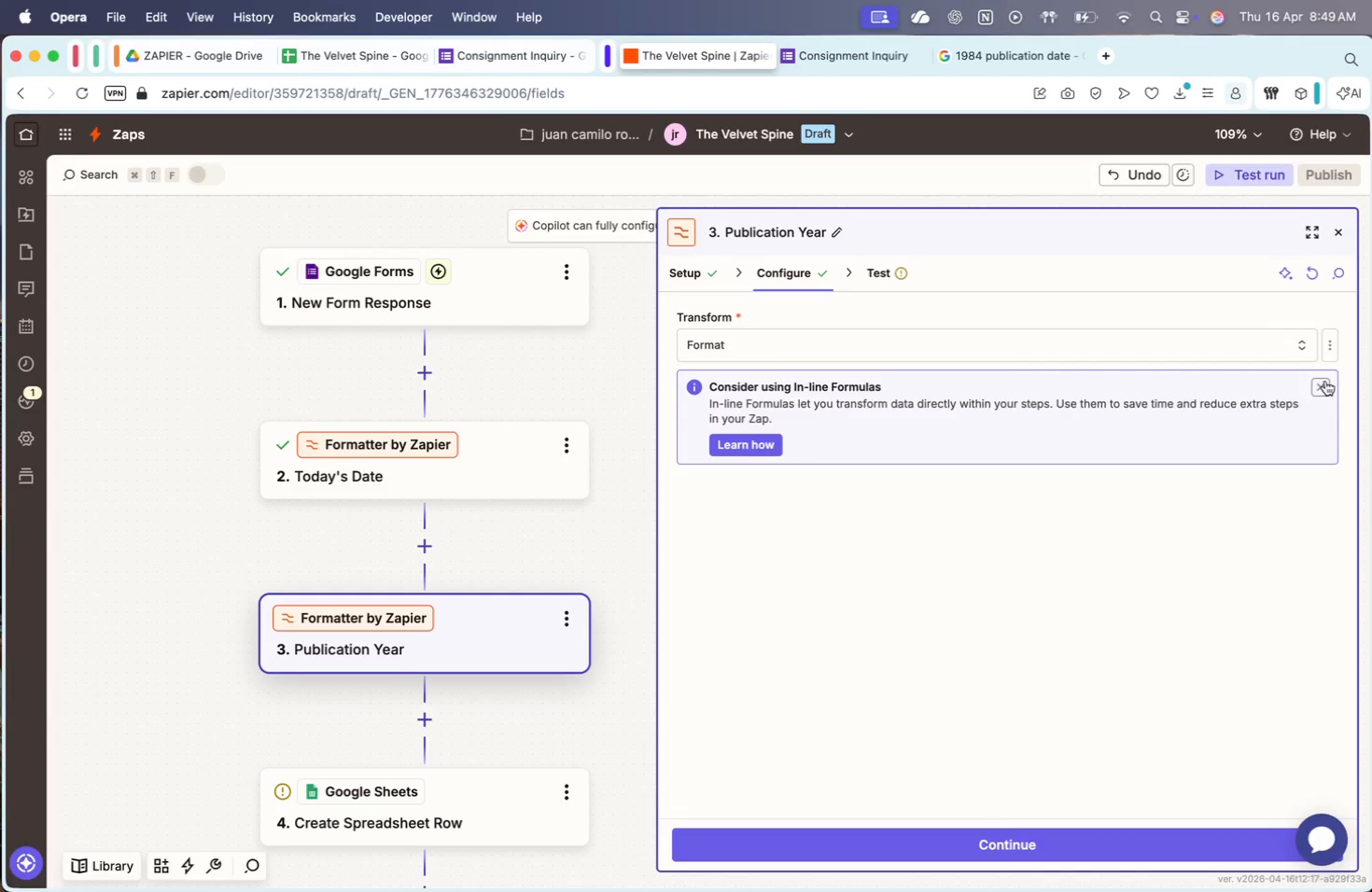 
wait(6.03)
 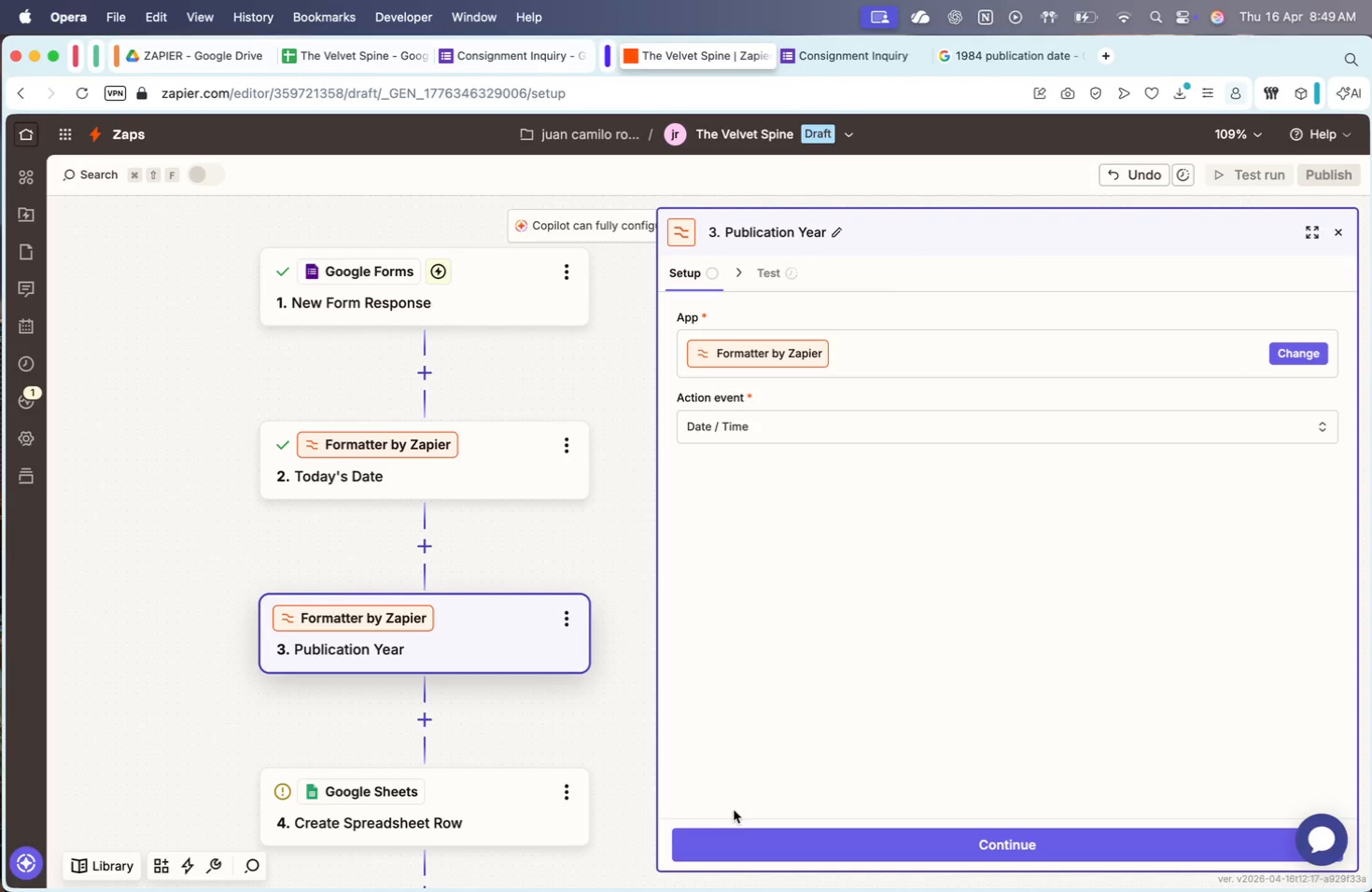 
left_click([1005, 496])
 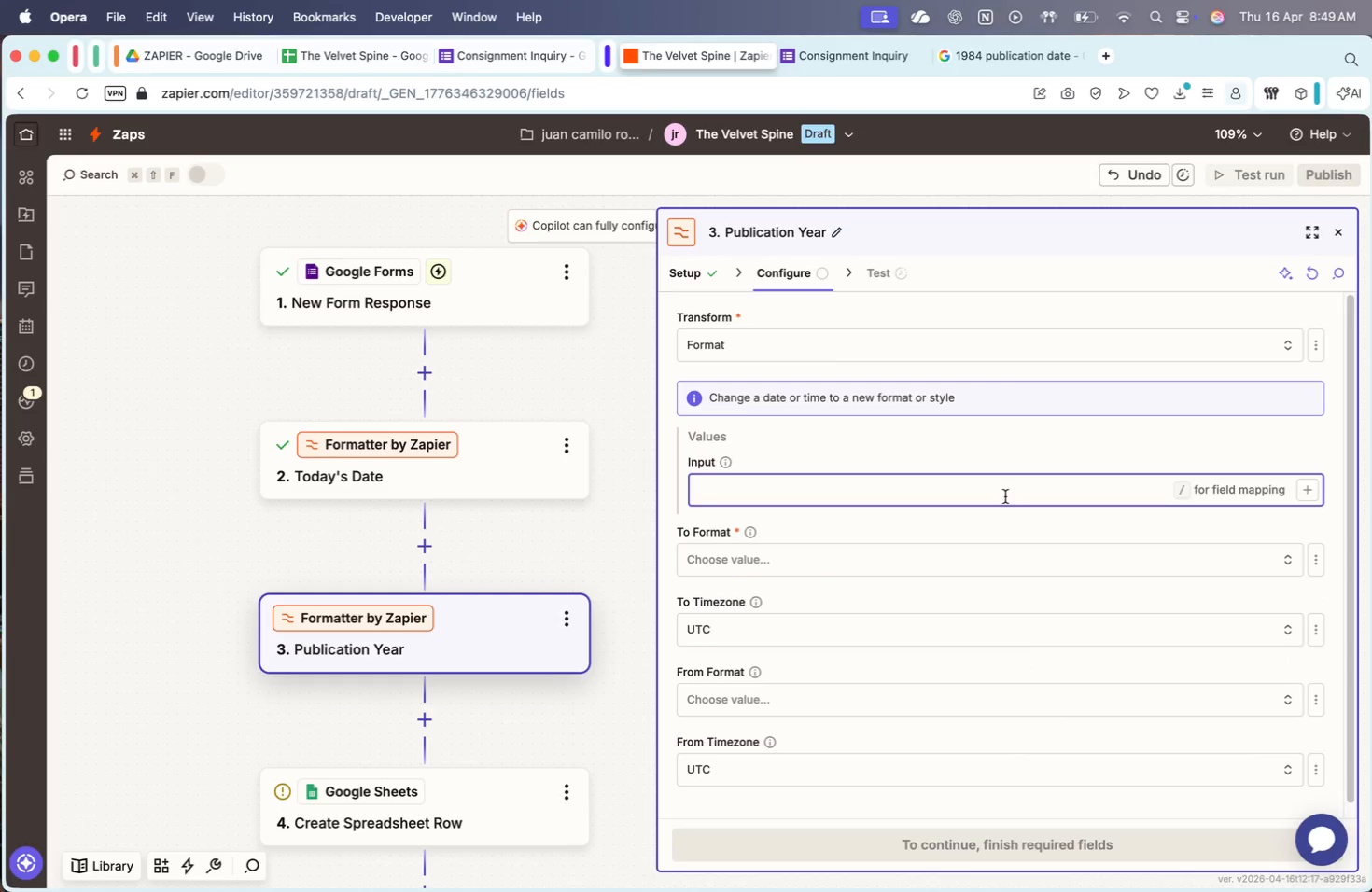 
key(Slash)
 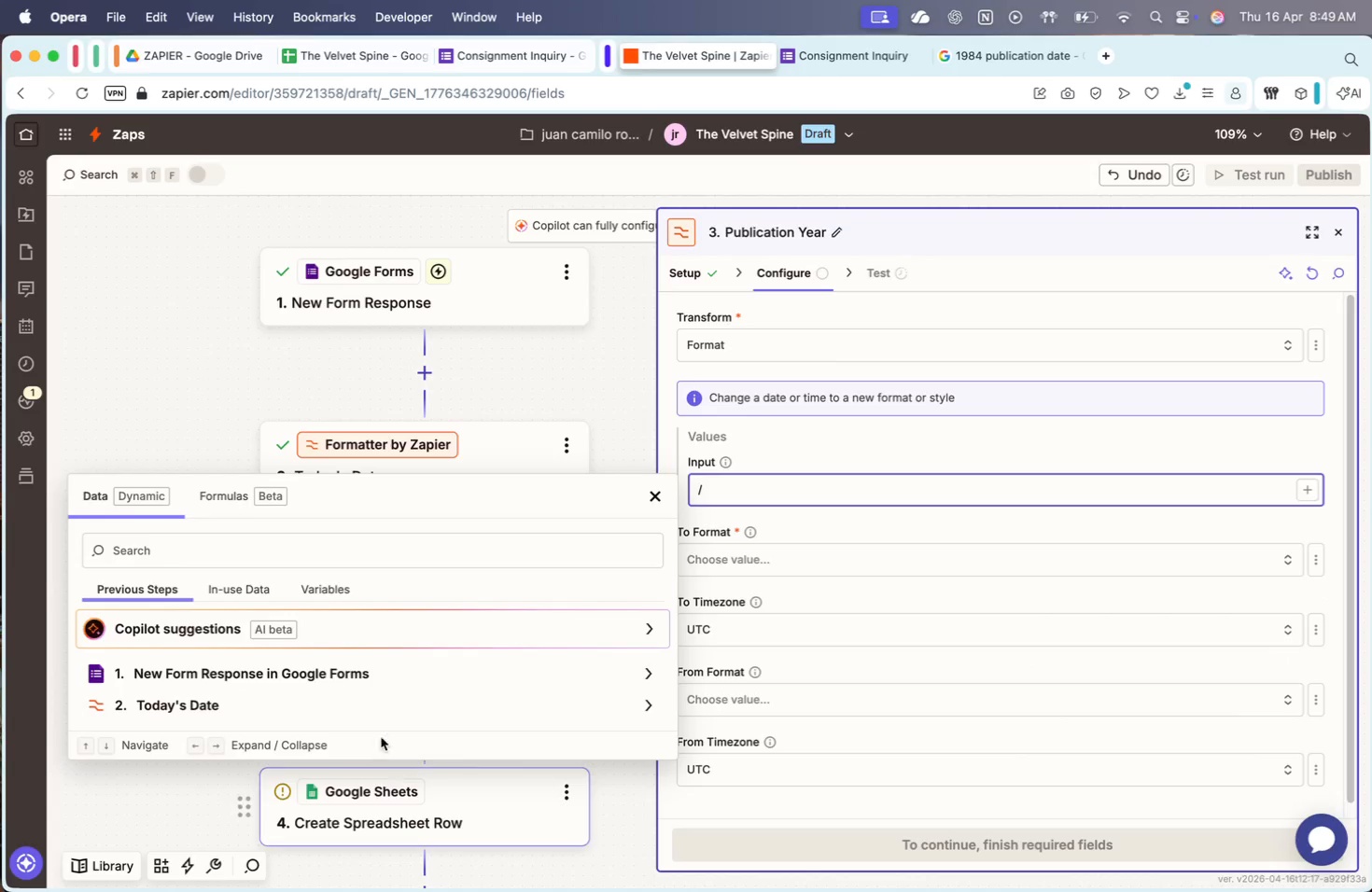 
left_click([393, 693])
 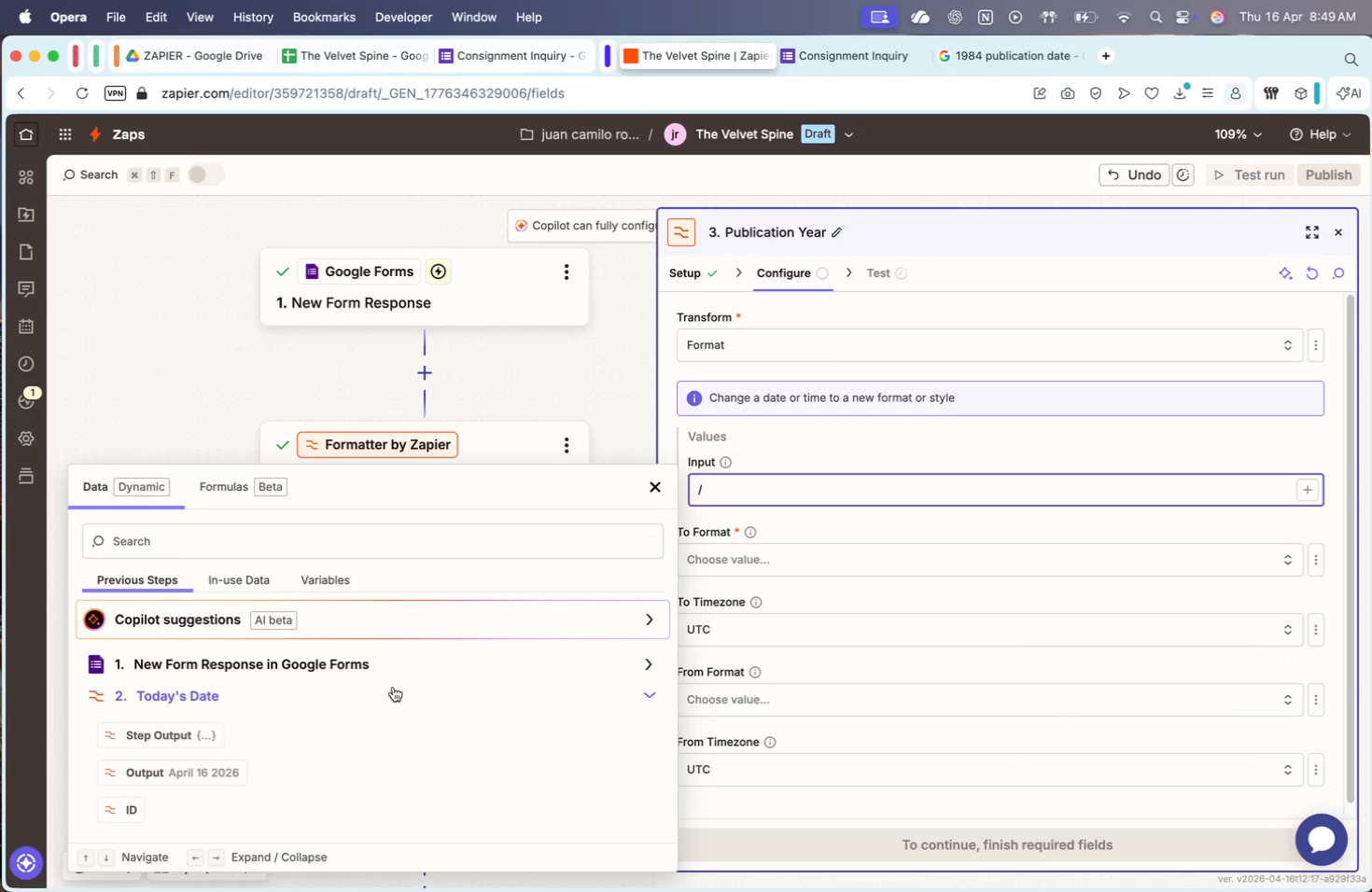 
left_click([393, 668])
 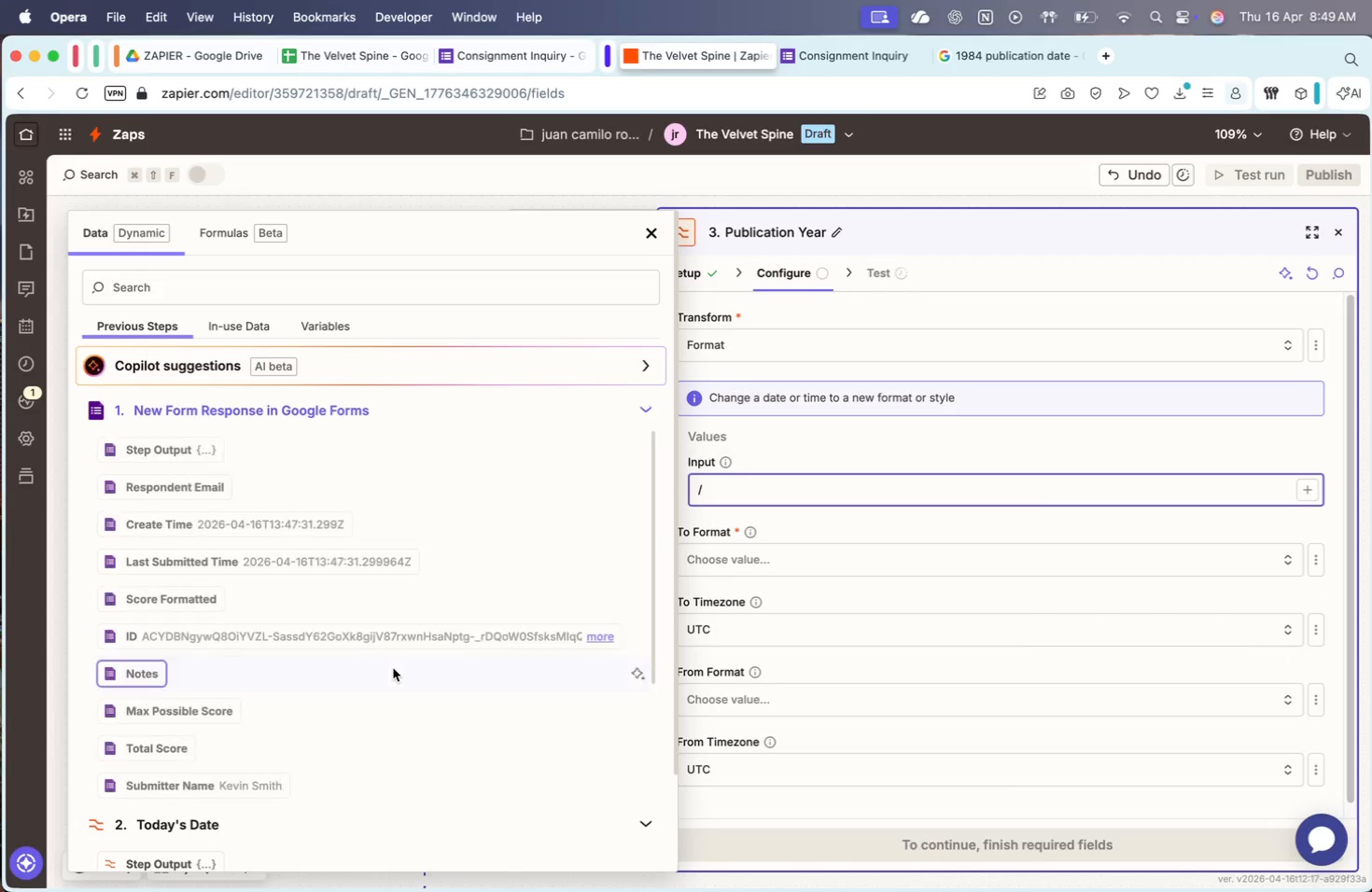 
scroll: coordinate [393, 668], scroll_direction: down, amount: 26.0
 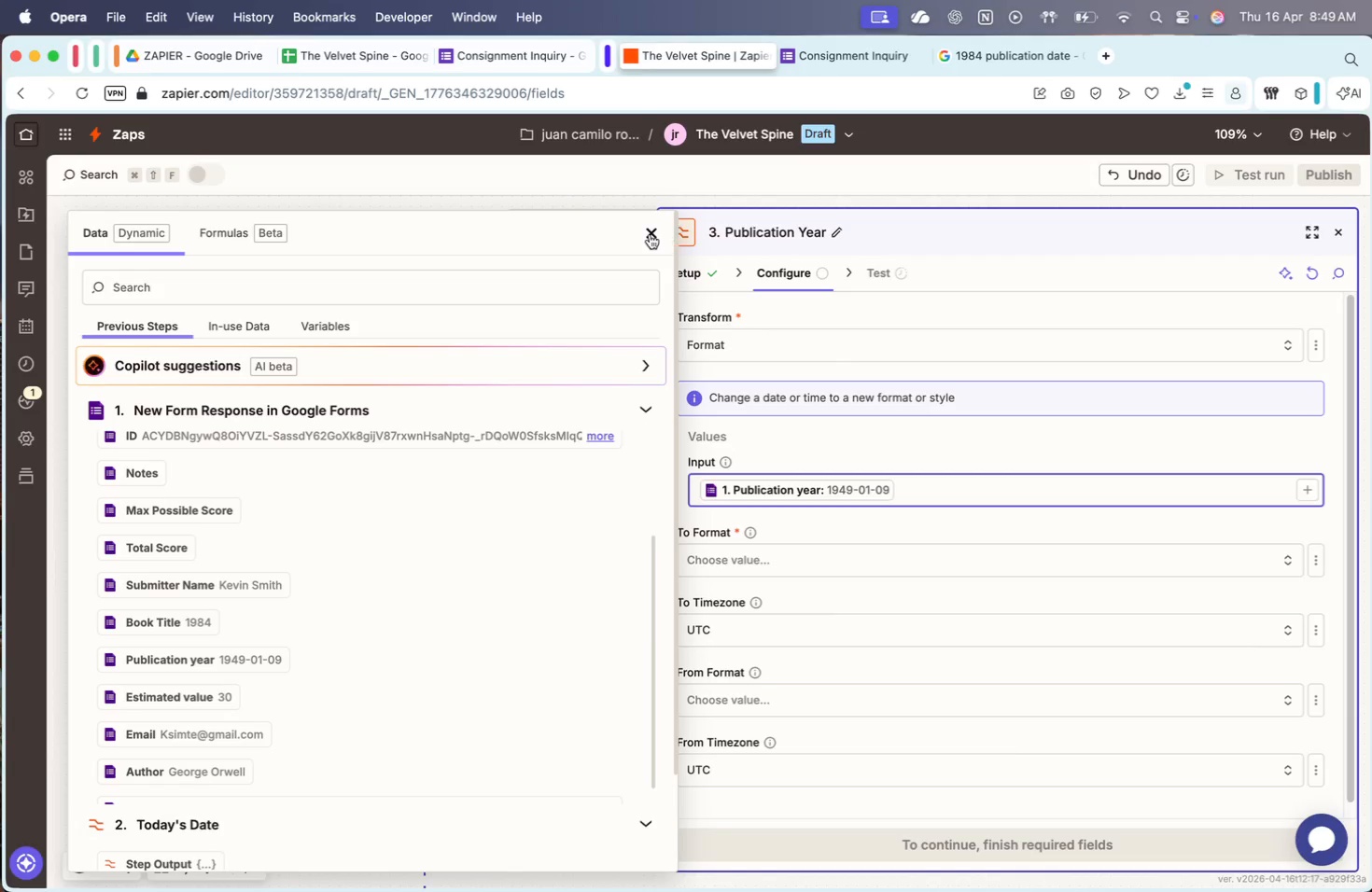 
left_click([758, 550])
 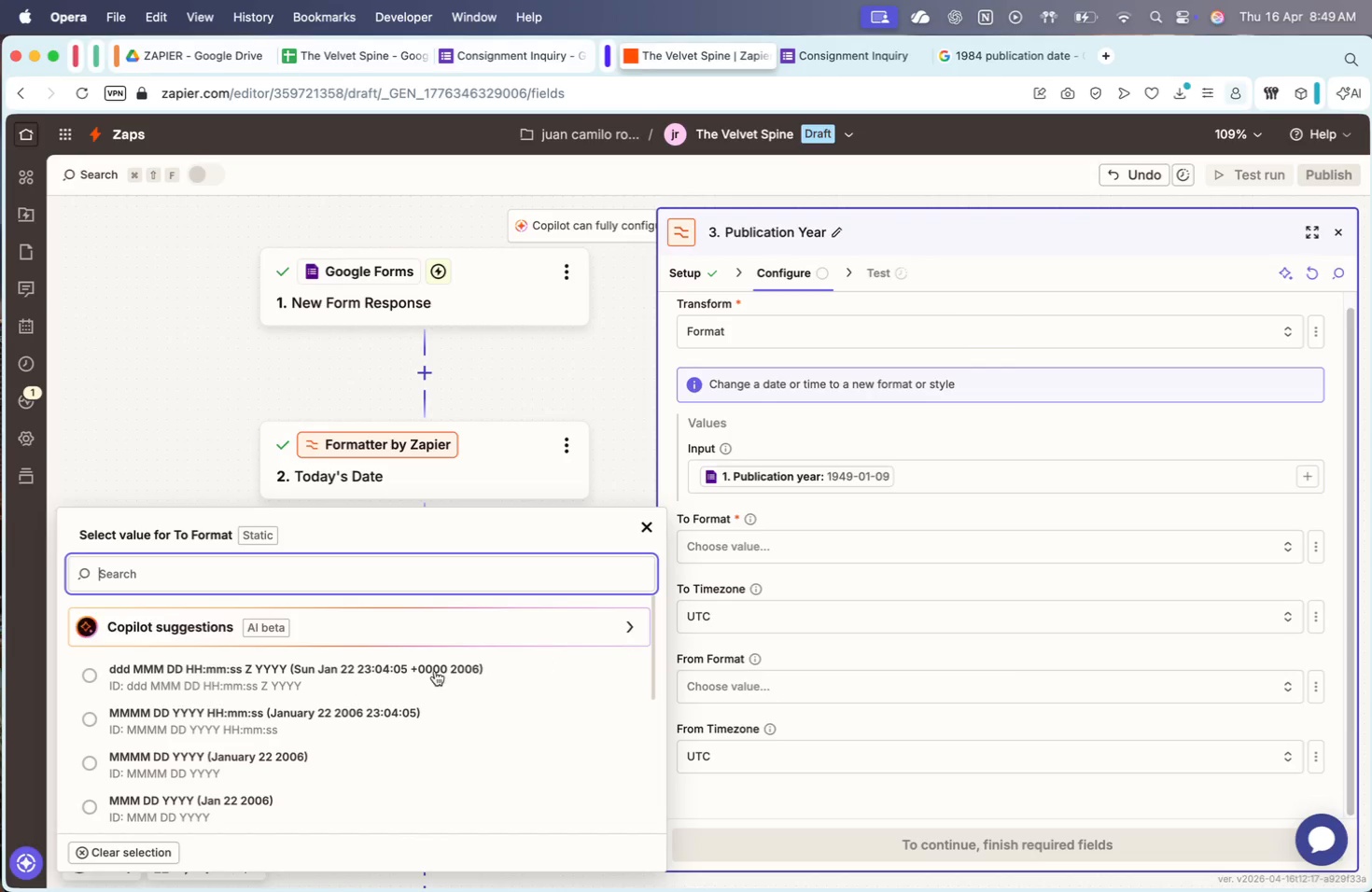 
scroll: coordinate [435, 671], scroll_direction: down, amount: 68.0
 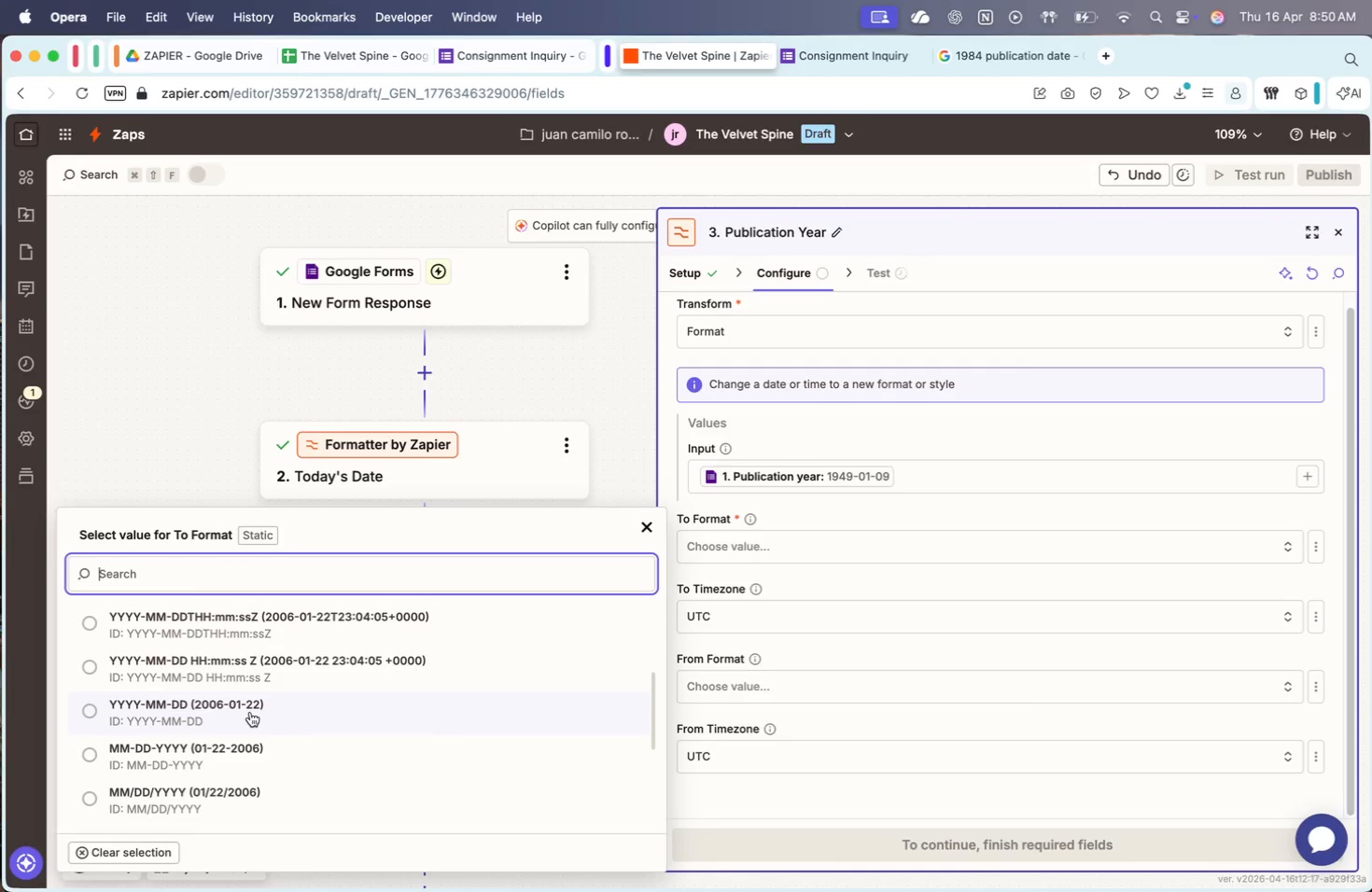 
wait(5.09)
 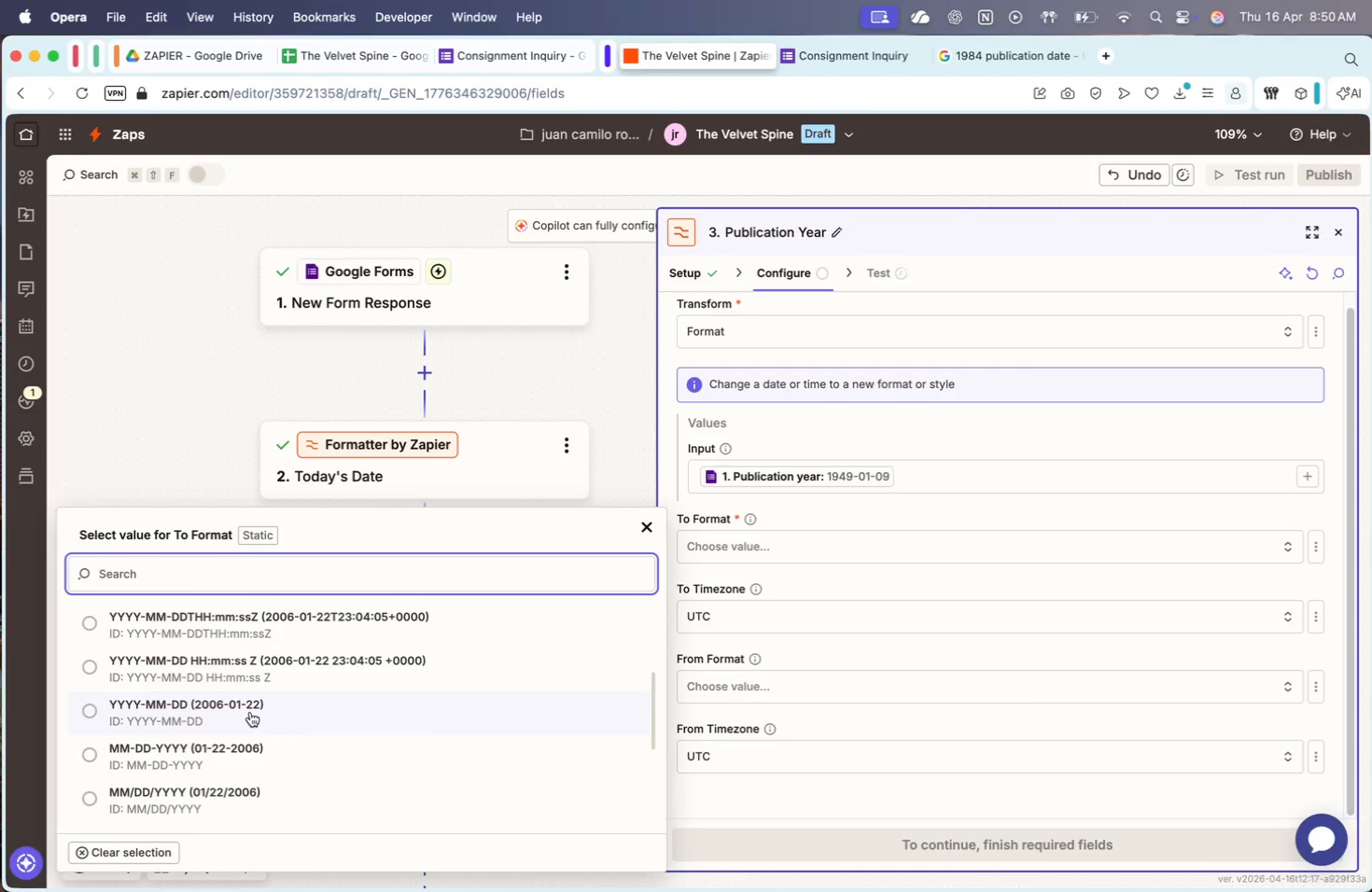 
left_click([250, 712])
 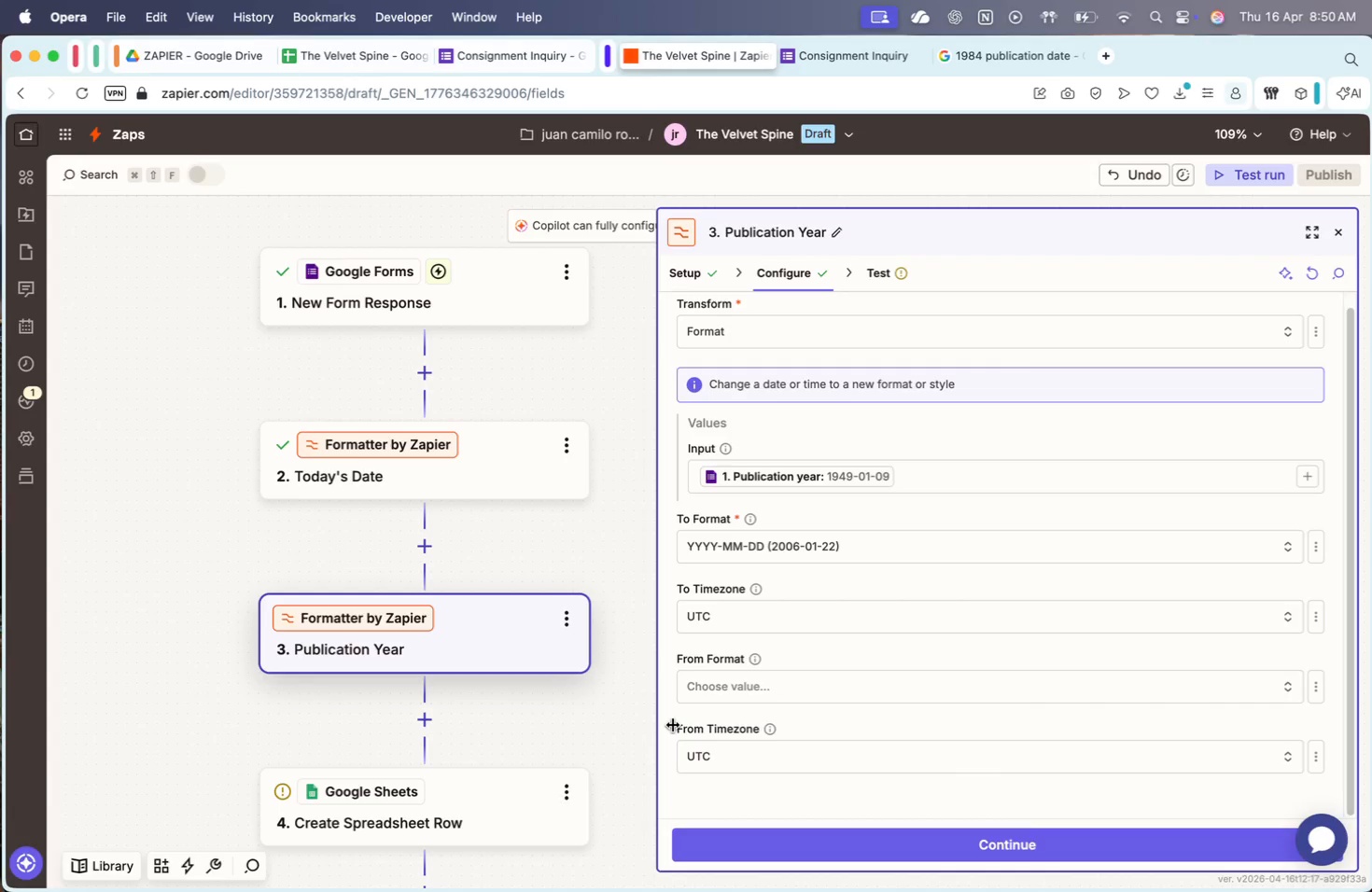 
scroll: coordinate [673, 725], scroll_direction: down, amount: 6.0
 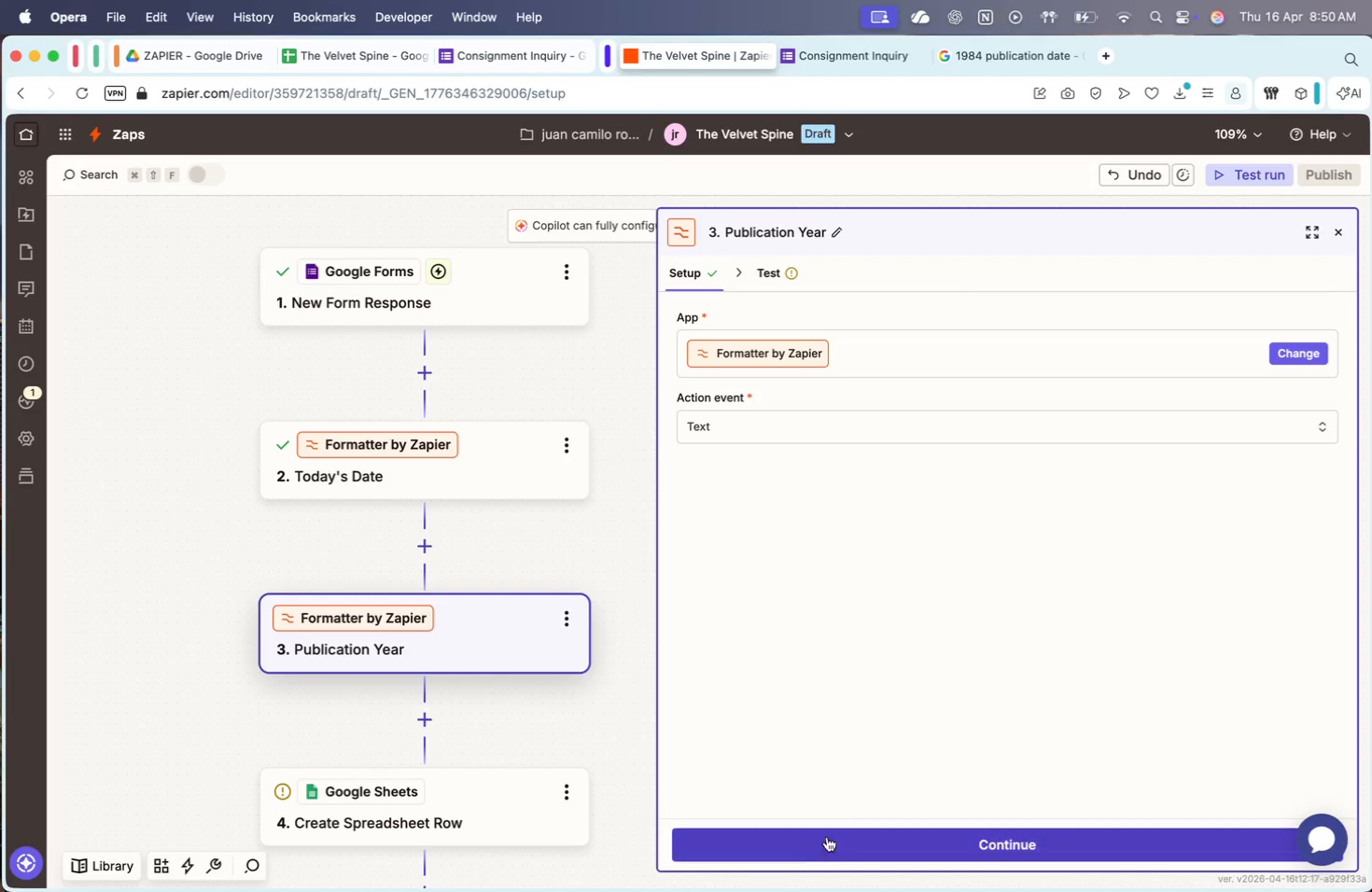 
wait(6.32)
 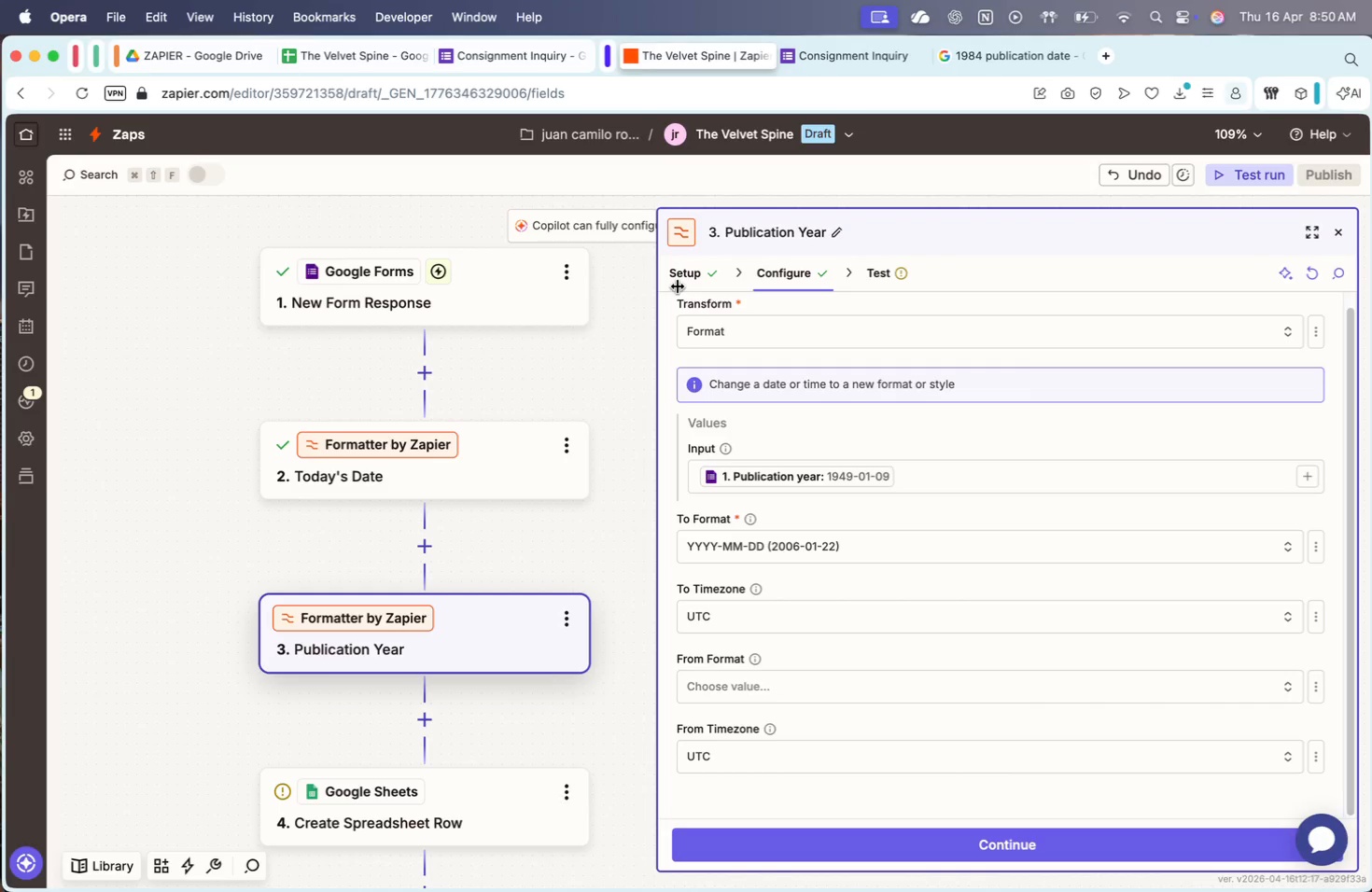 
left_click([815, 857])
 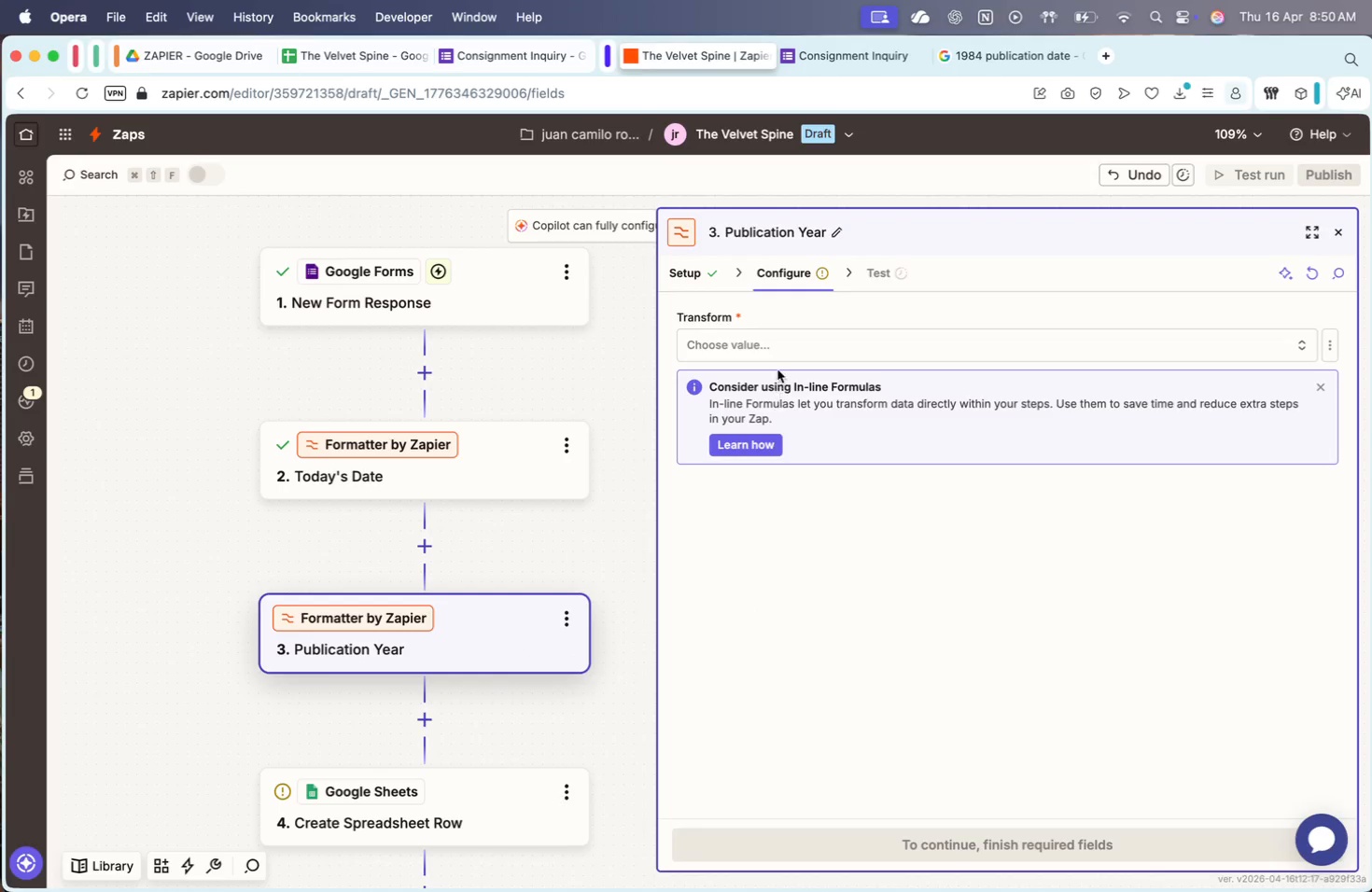 
left_click([771, 351])
 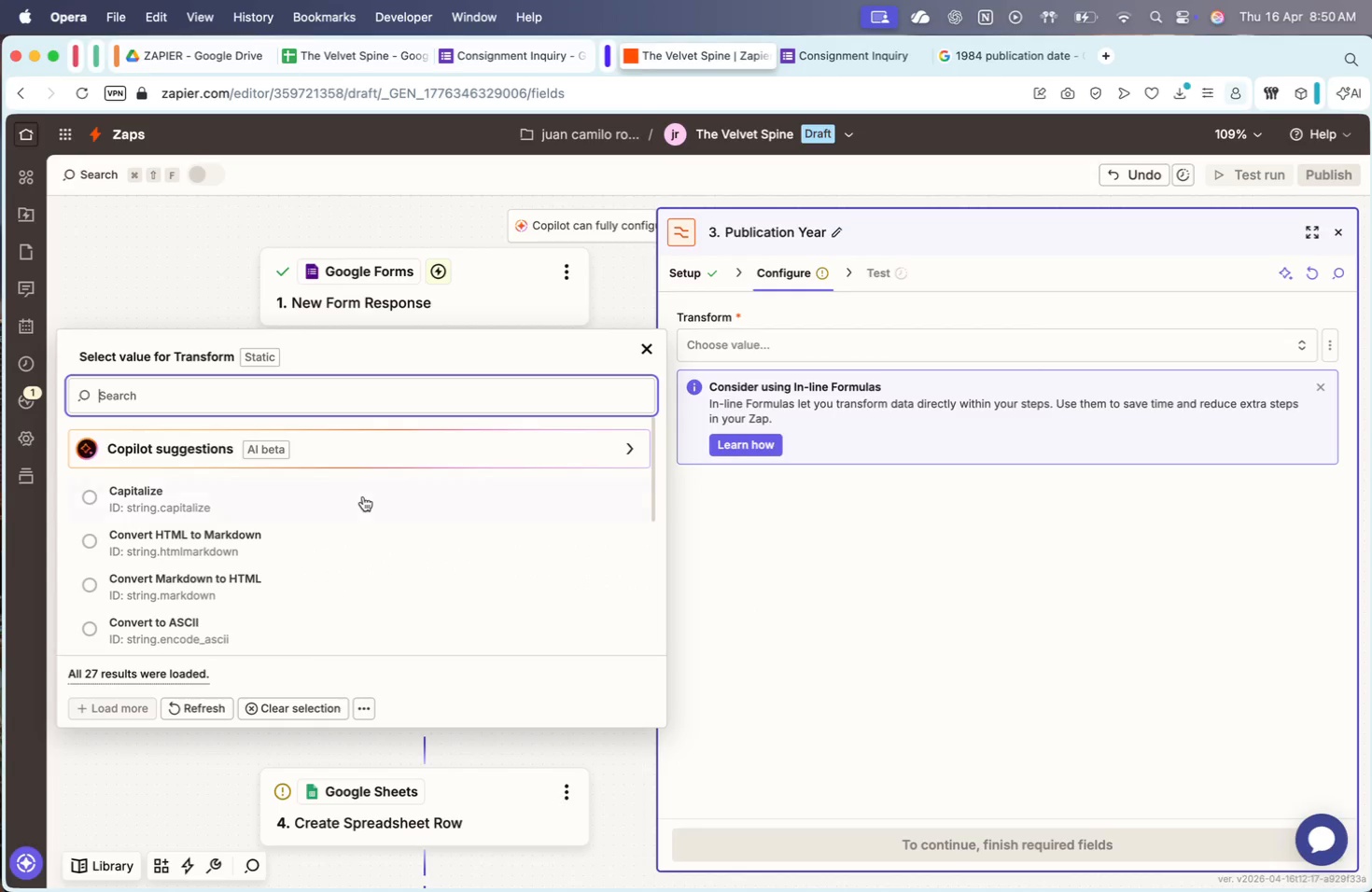 
scroll: coordinate [363, 496], scroll_direction: down, amount: 61.0
 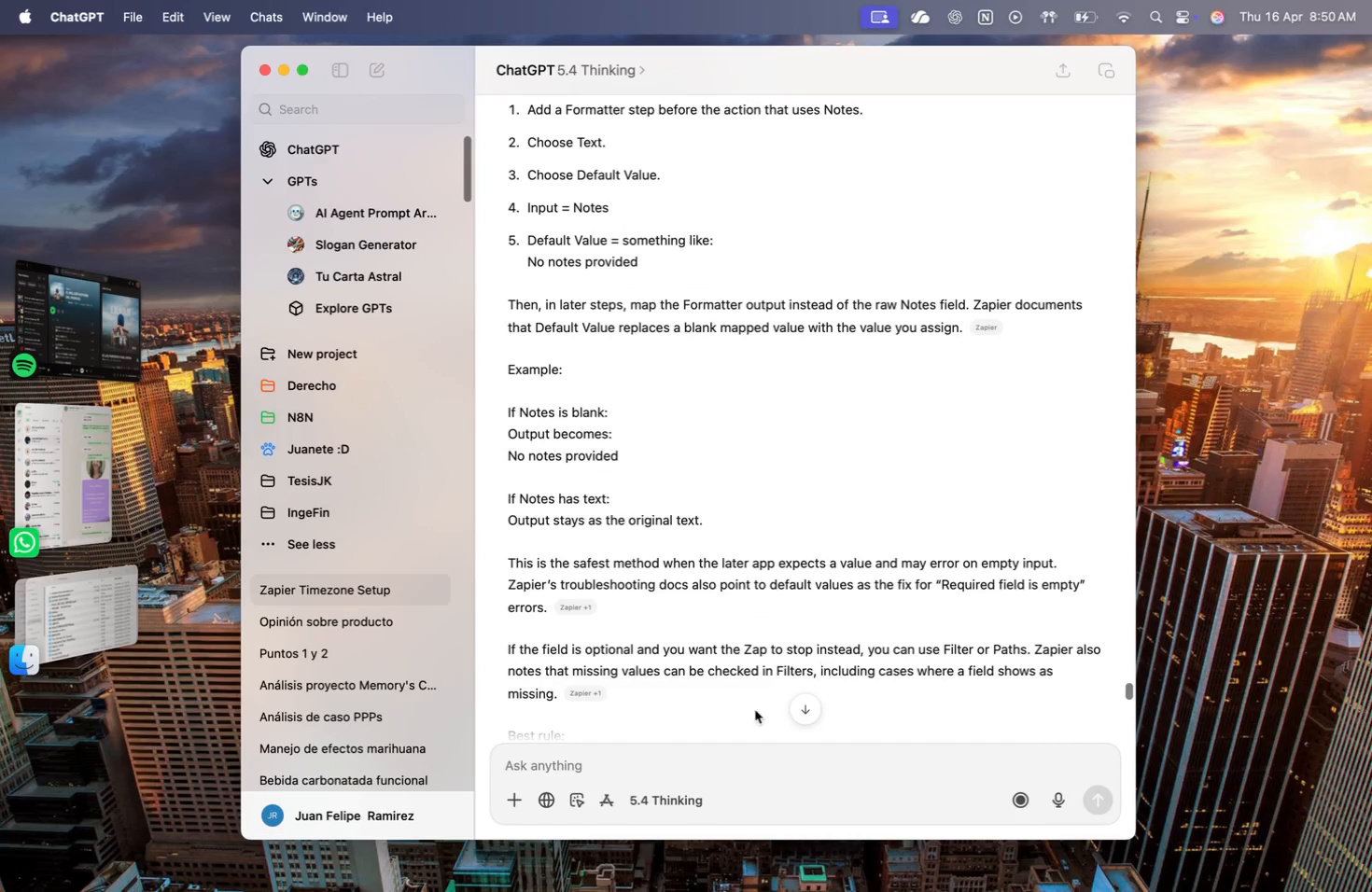 
type(Give a extract pattern for extractin gth )
key(Backspace)
type(e)
key(Backspace)
key(Backspace)
key(Backspace)
key(Backspace)
key(Backspace)
type(g the year of a date)
 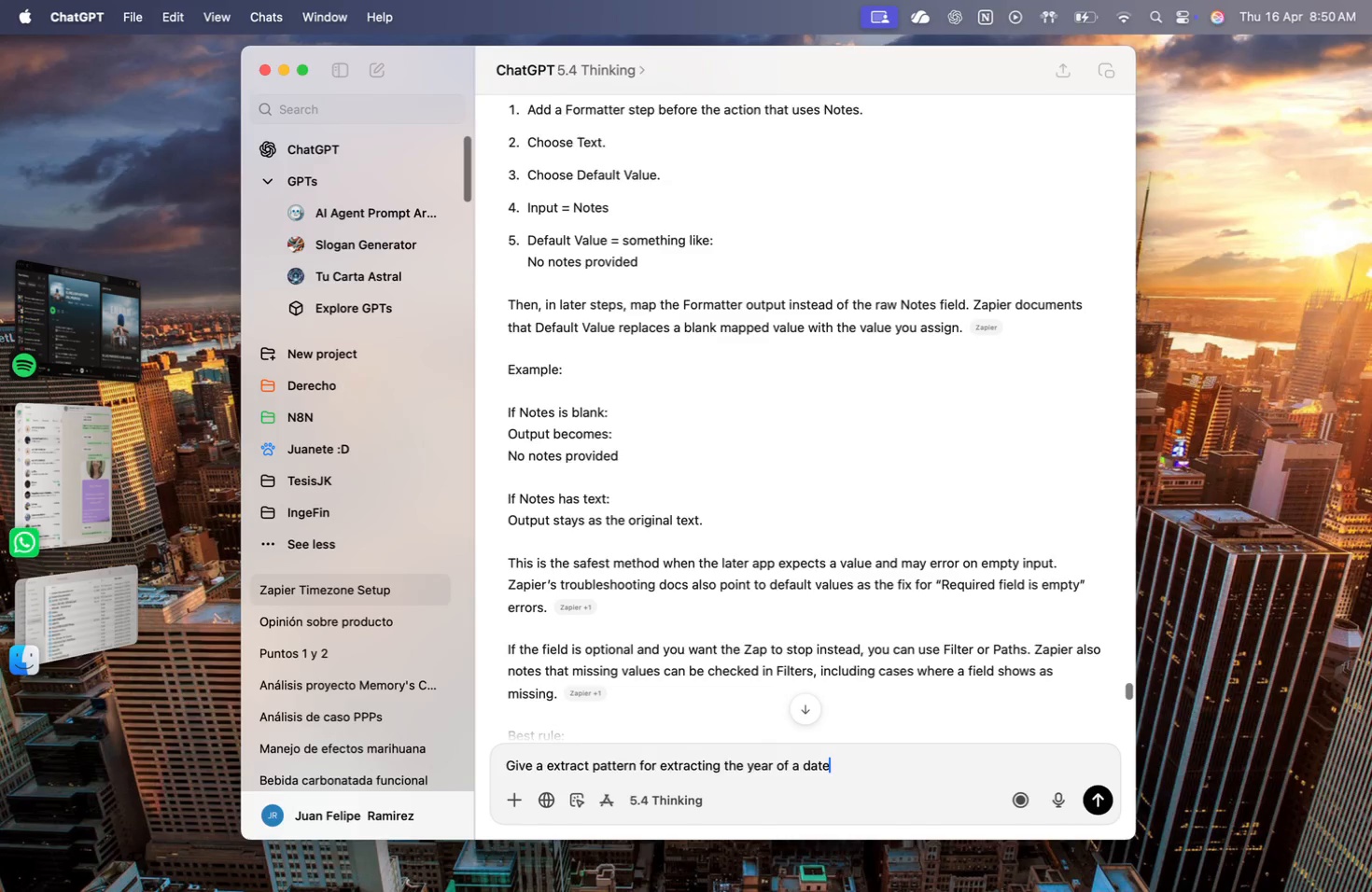 
key(Enter)
 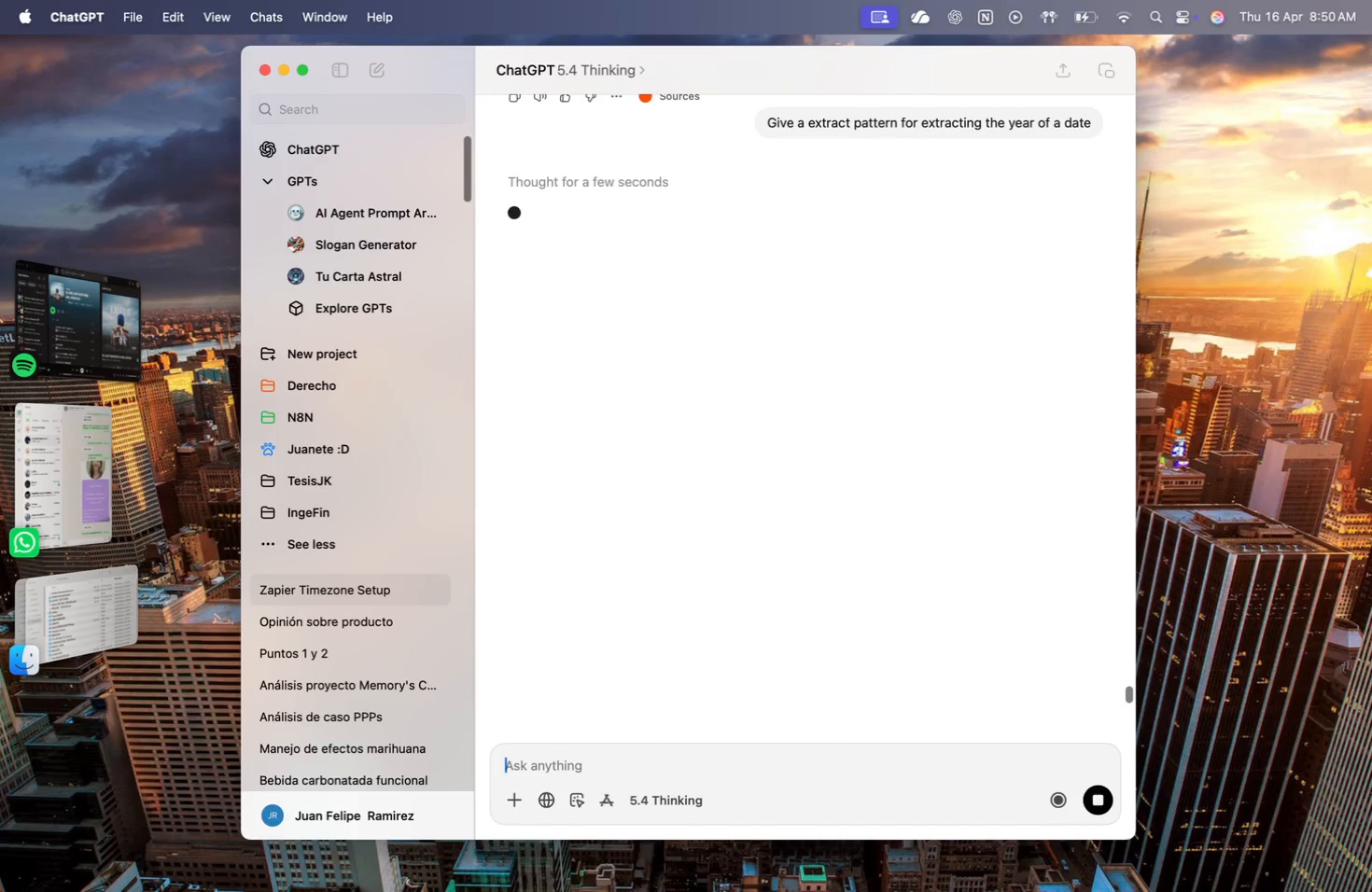 
wait(9.73)
 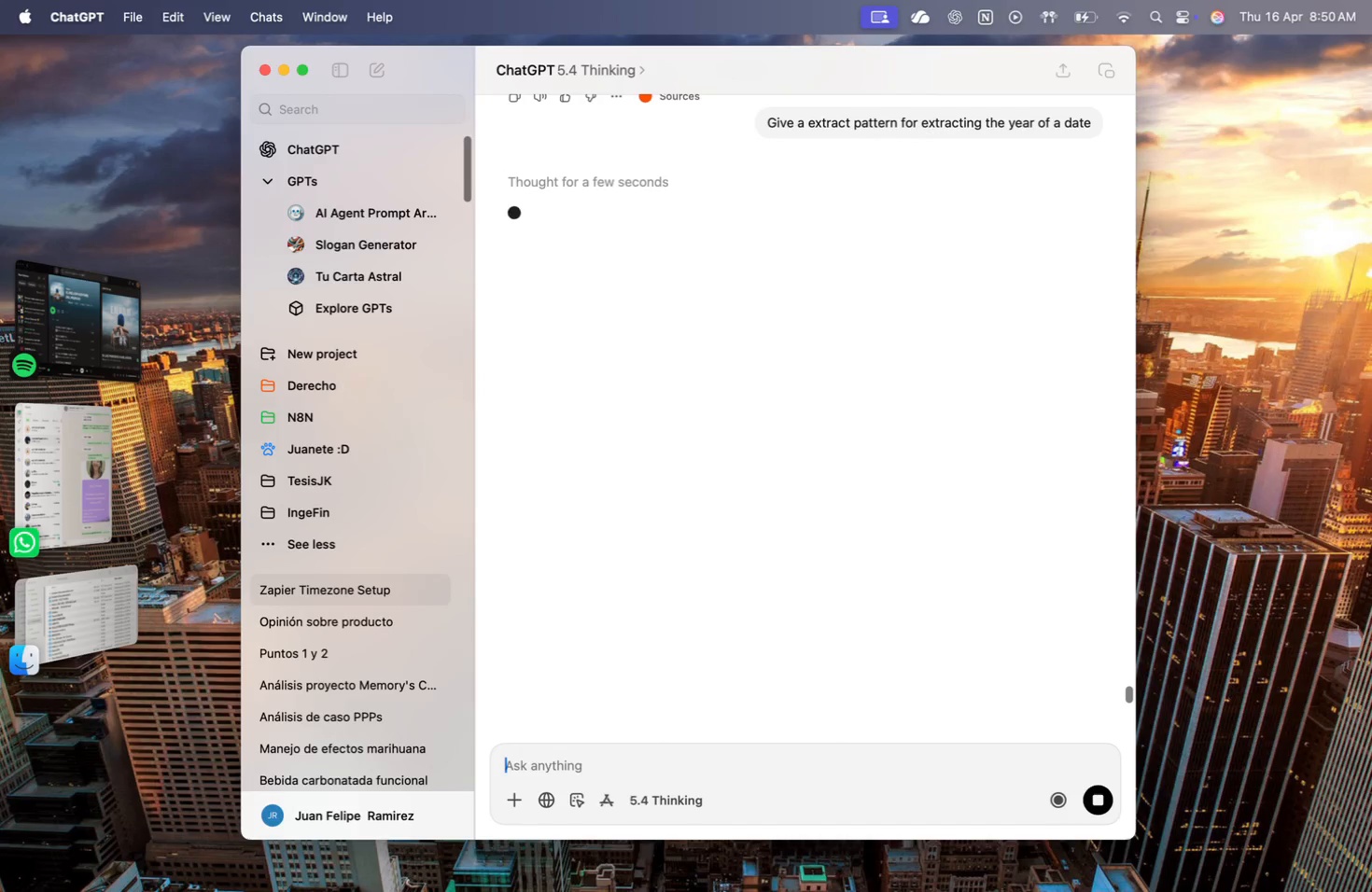 
left_click_drag(start_coordinate=[577, 254], to_coordinate=[477, 247])
 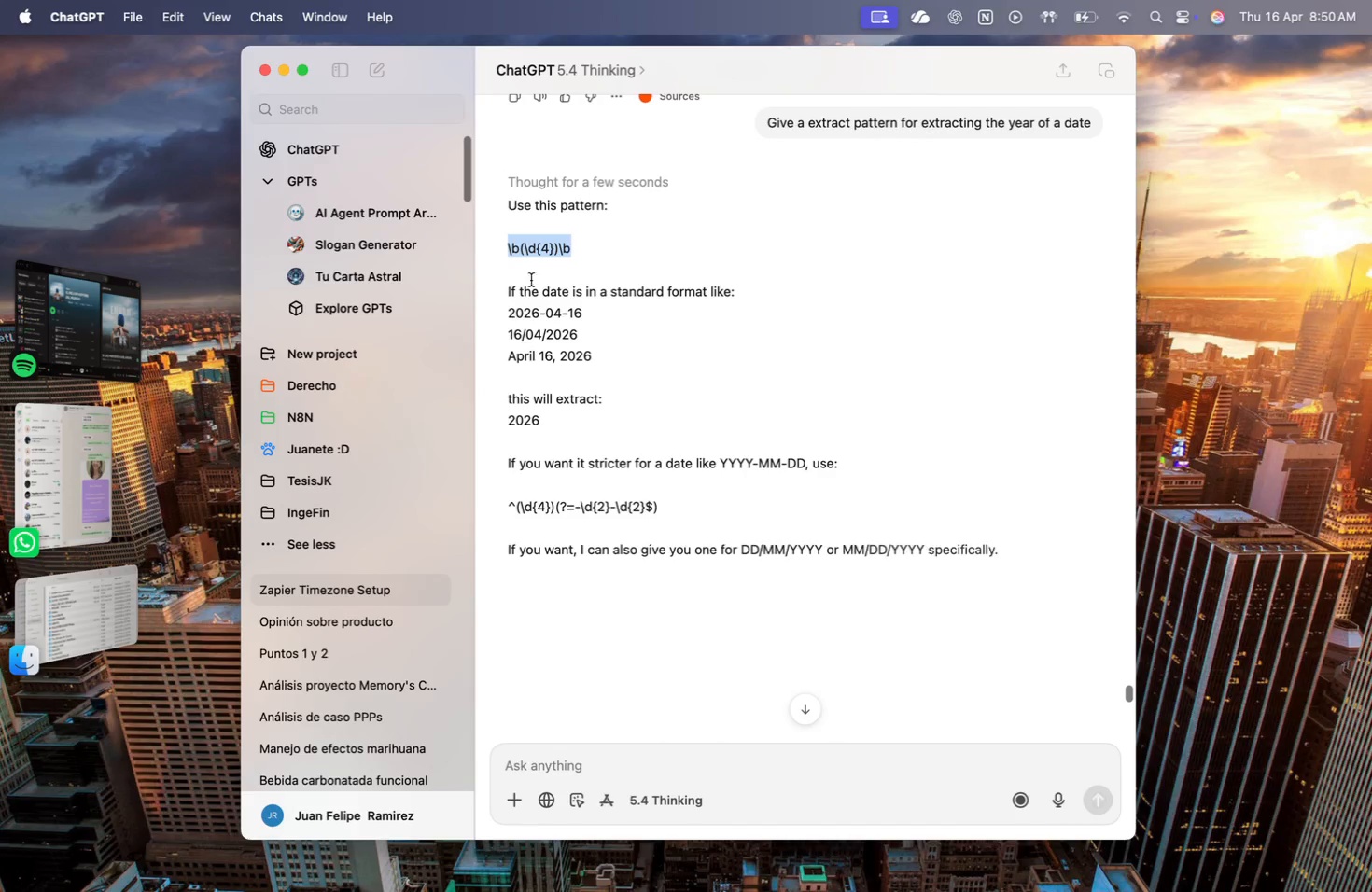 
key(Meta+CommandLeft)
 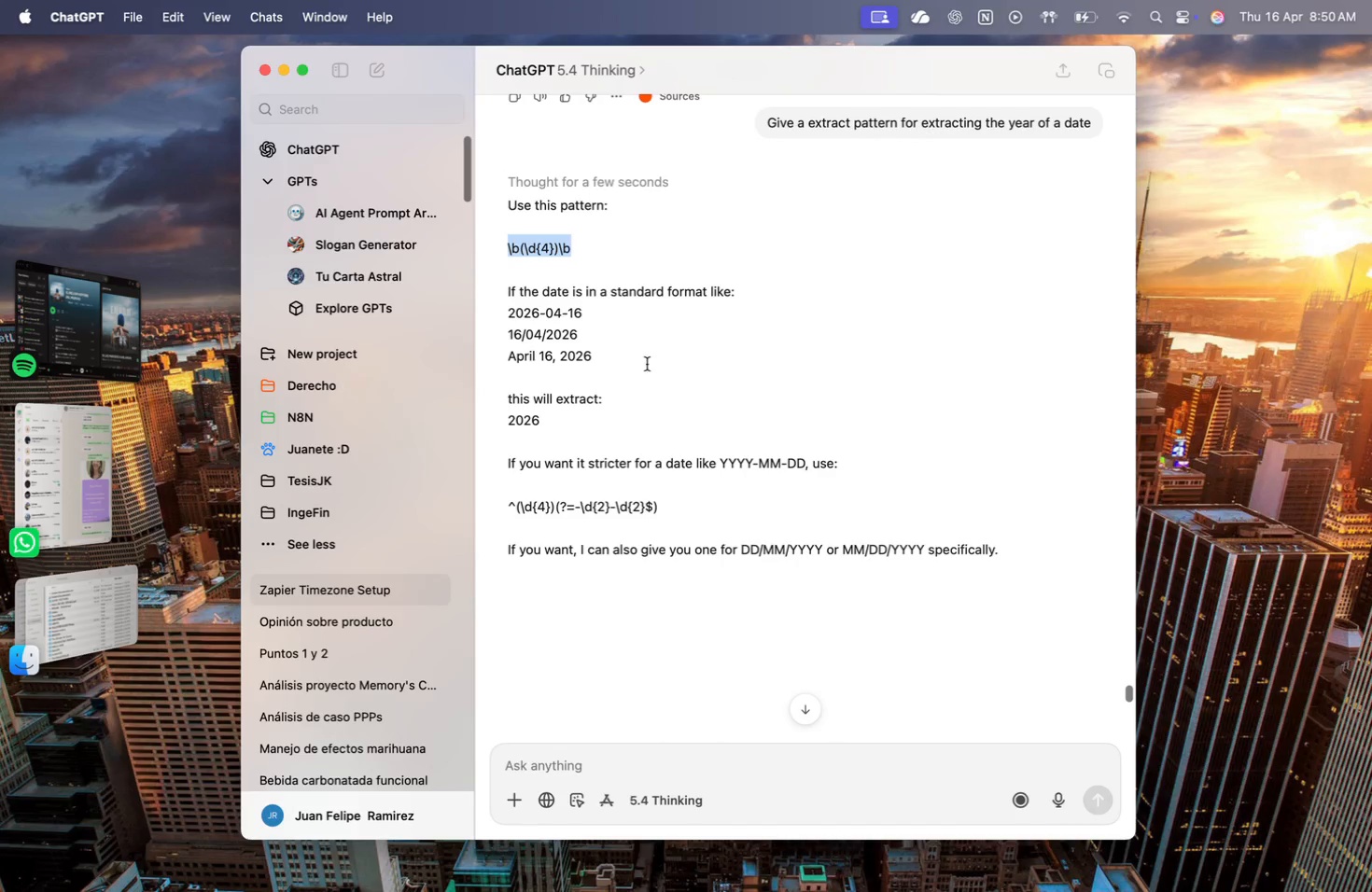 
key(Meta+C)
 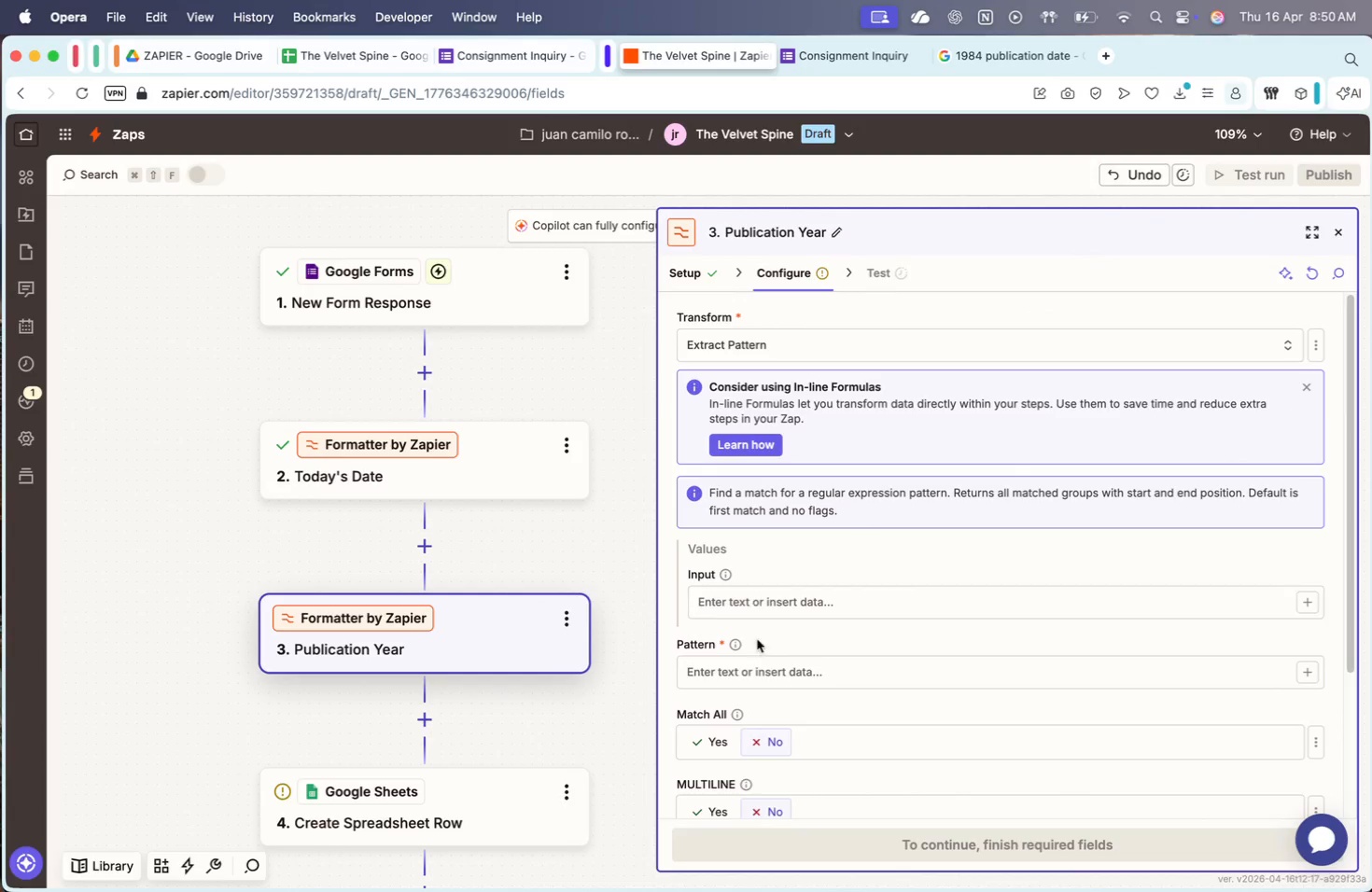 
key(Meta+CommandLeft)
 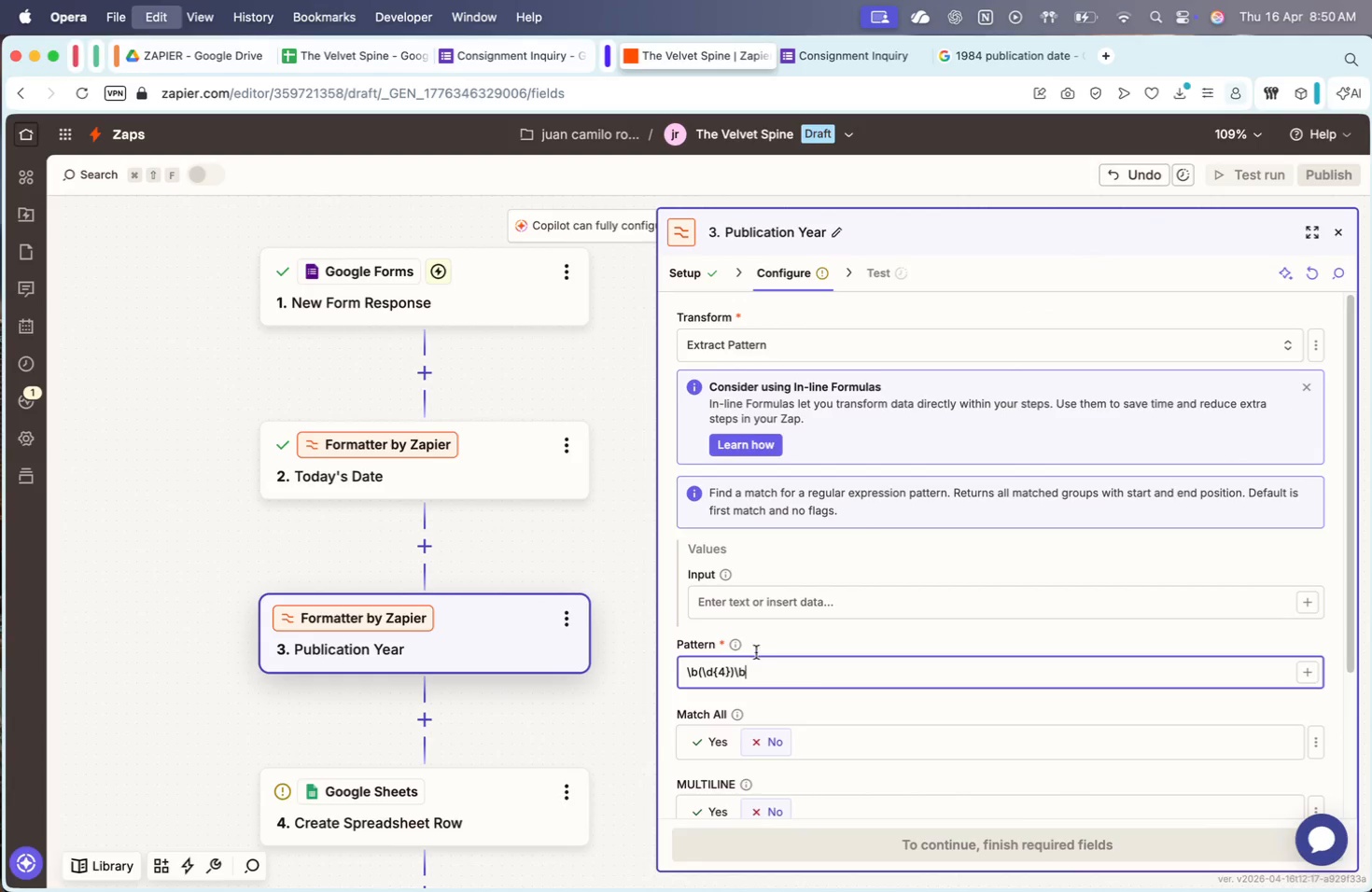 
key(Meta+V)
 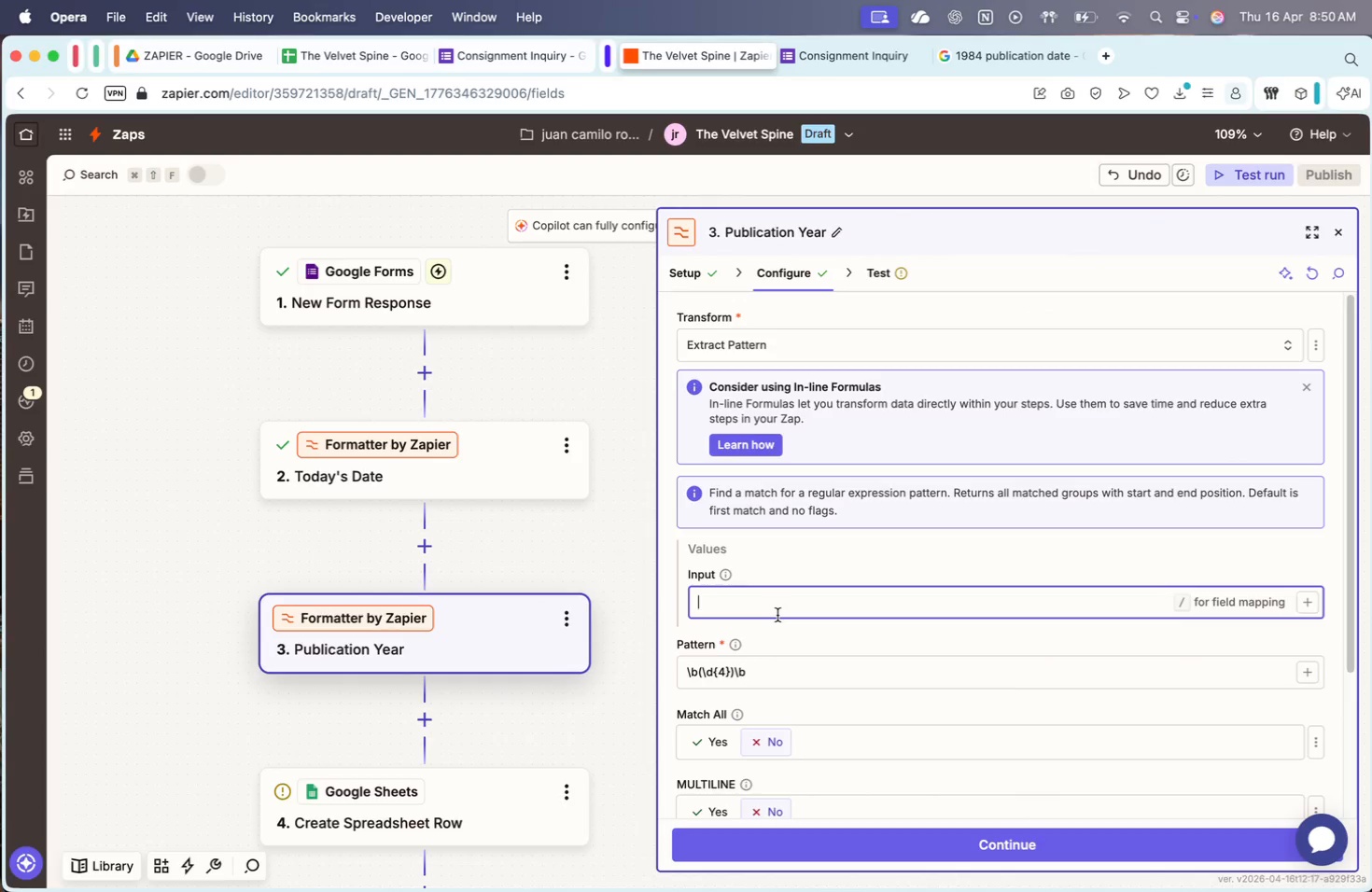 
key(Slash)
 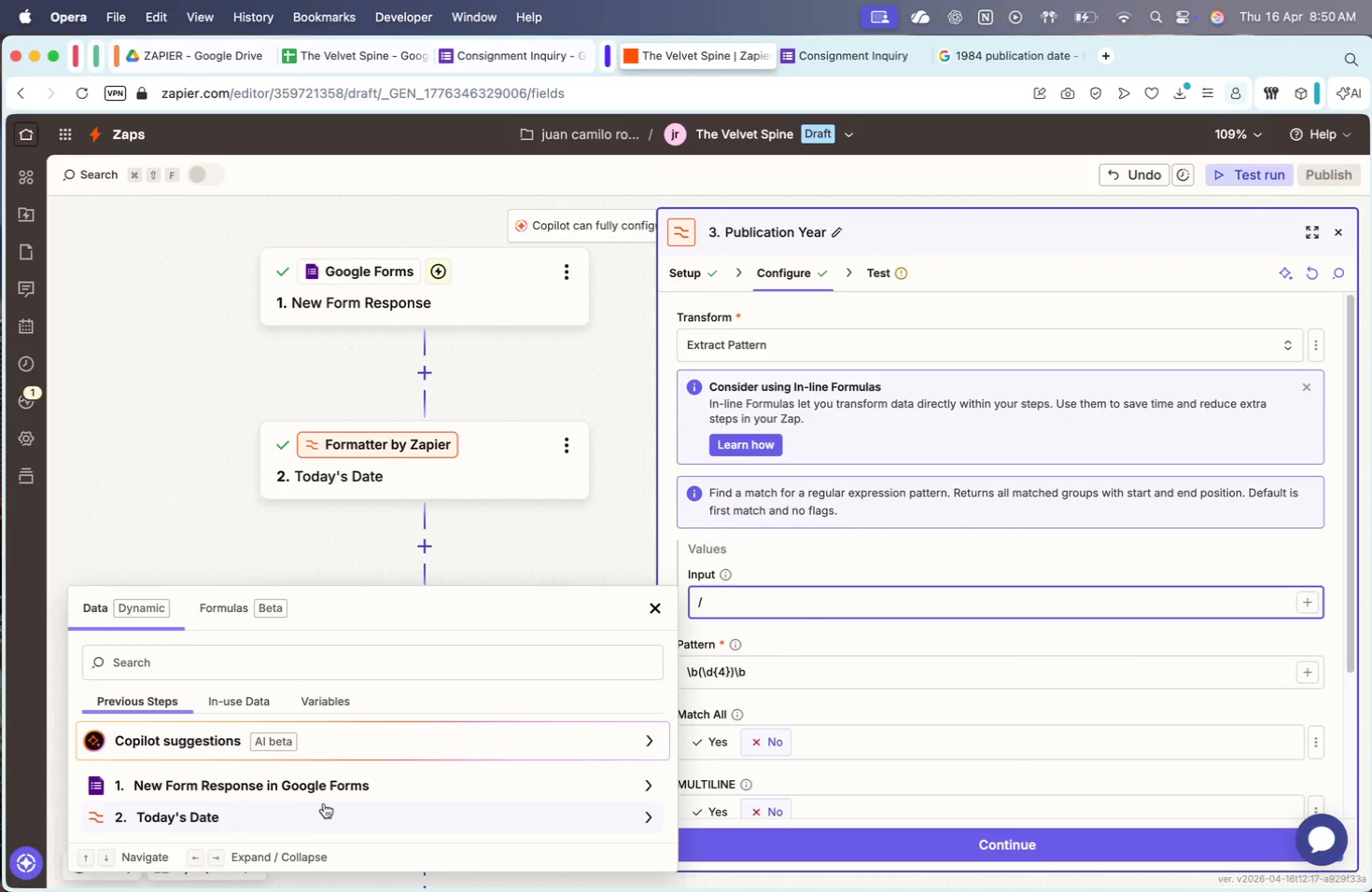 
left_click([327, 794])
 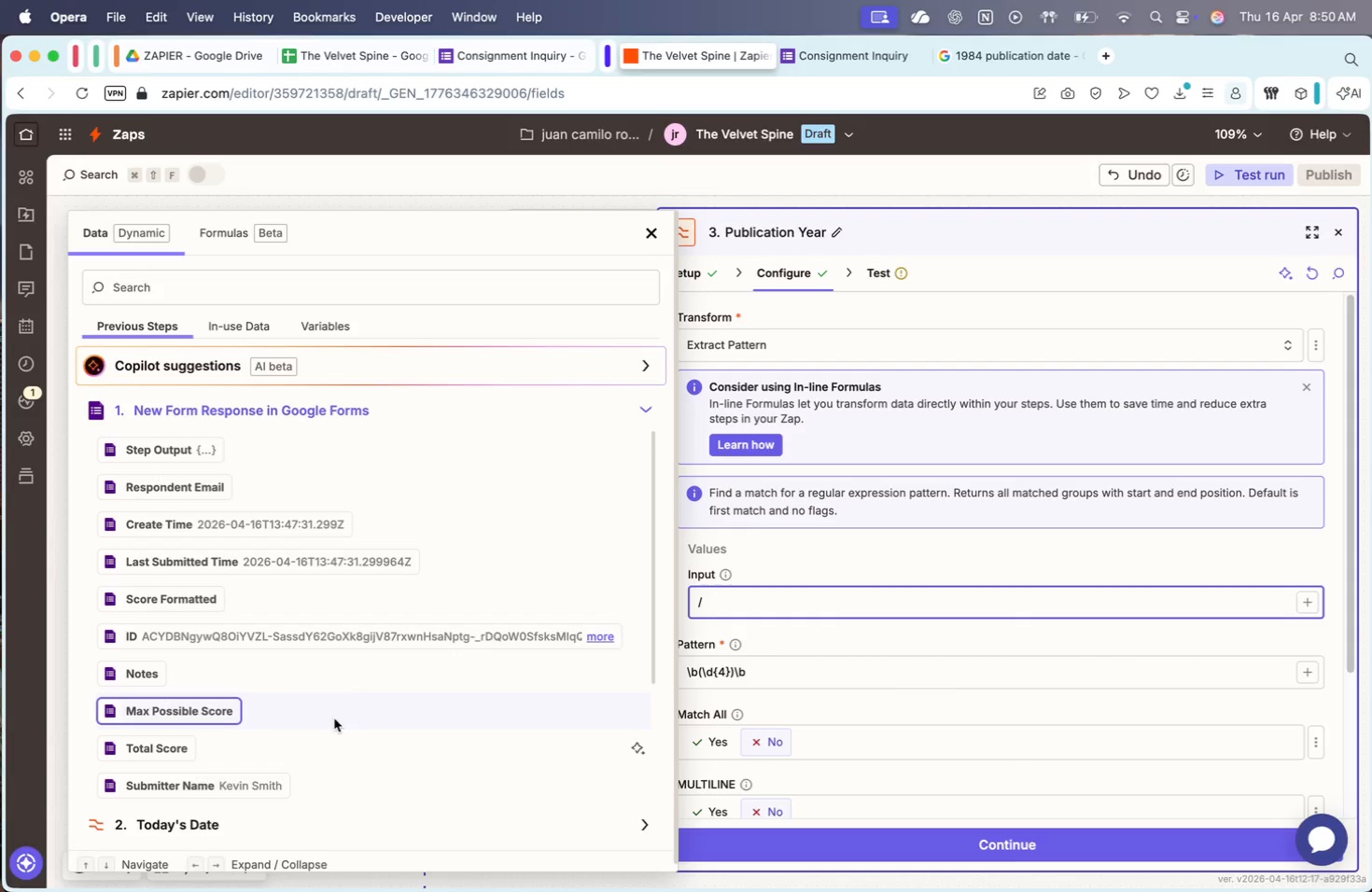 
scroll: coordinate [339, 699], scroll_direction: down, amount: 2.0
 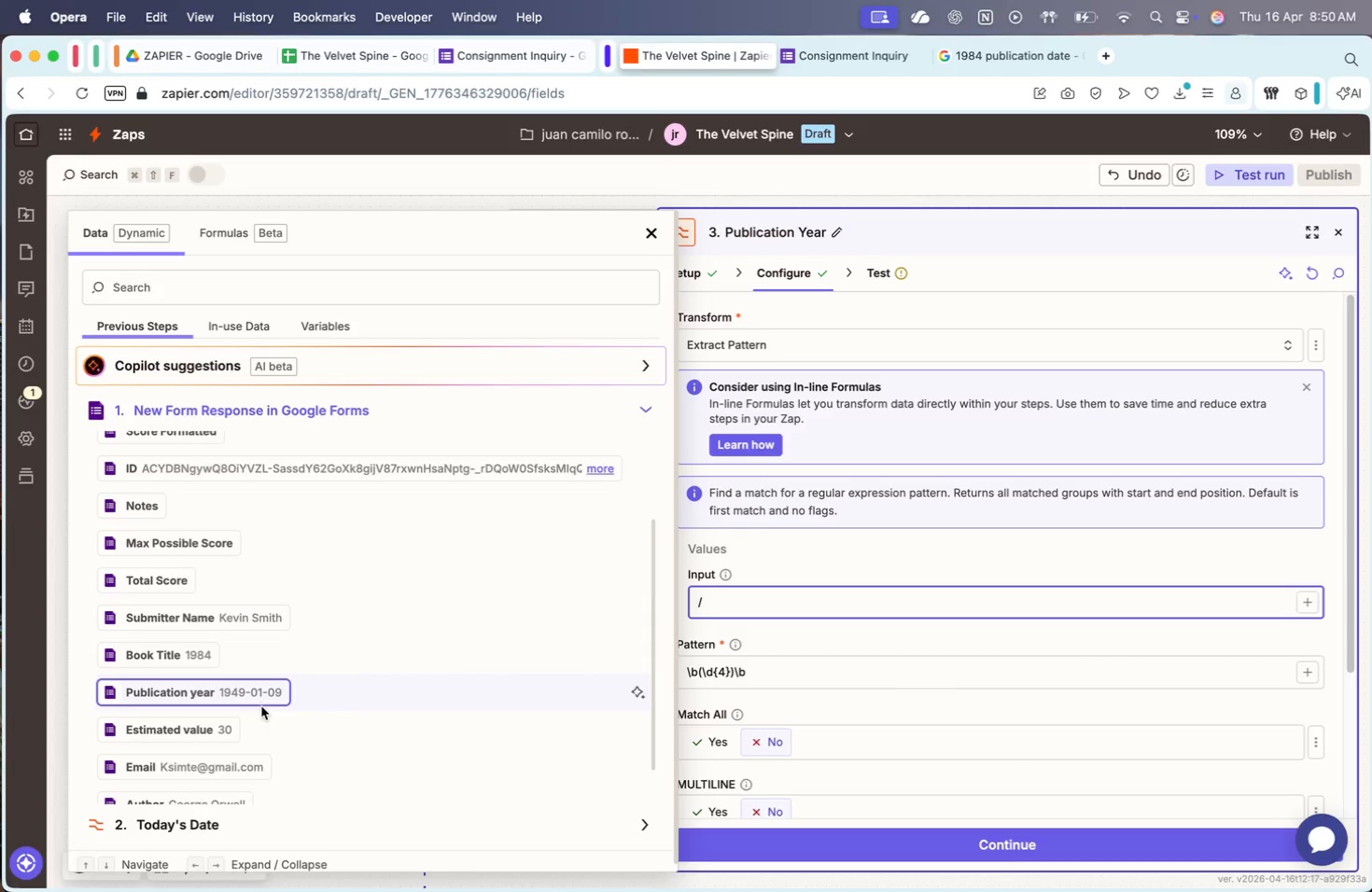 
left_click([249, 703])
 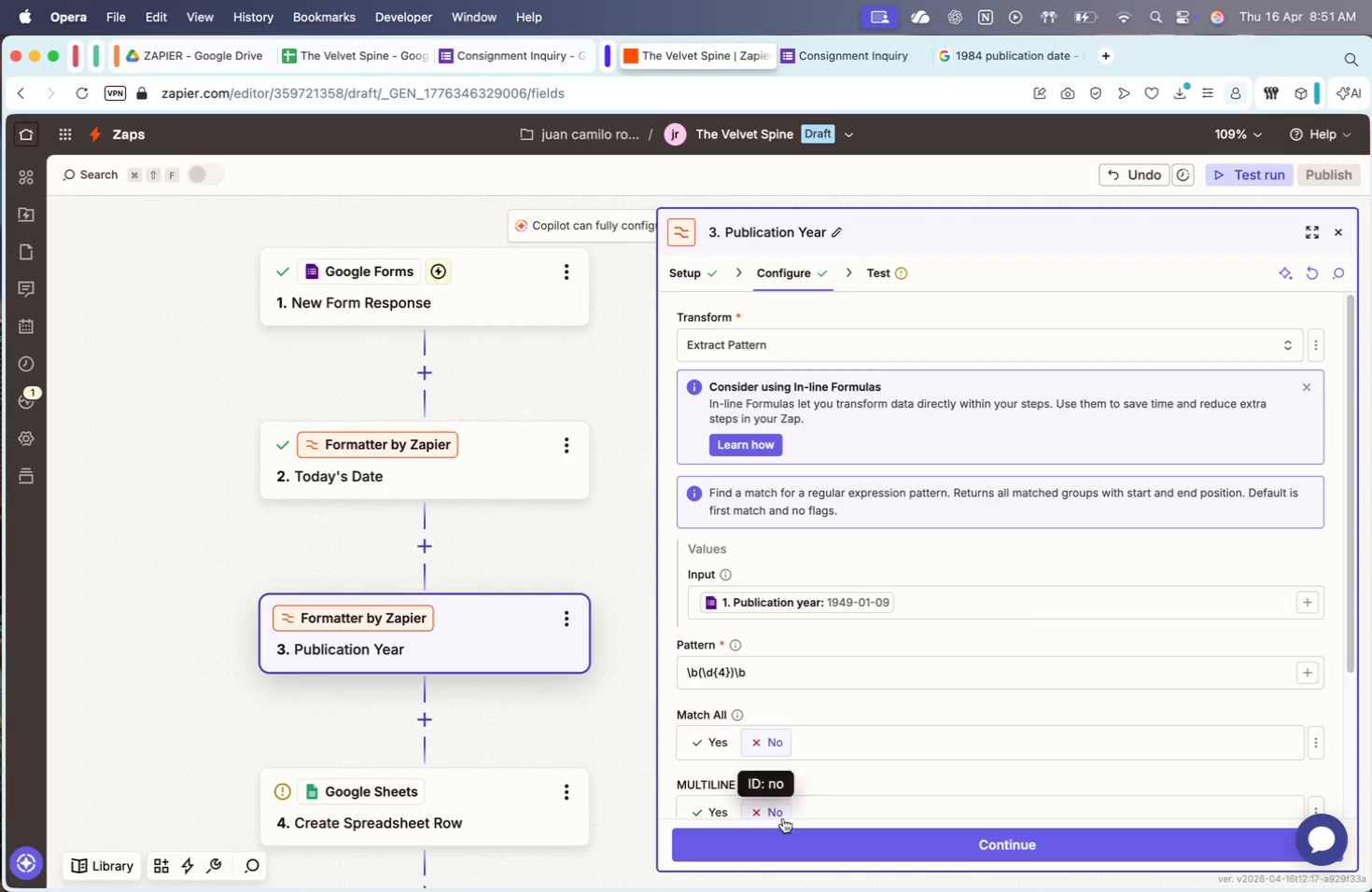 
left_click([778, 838])
 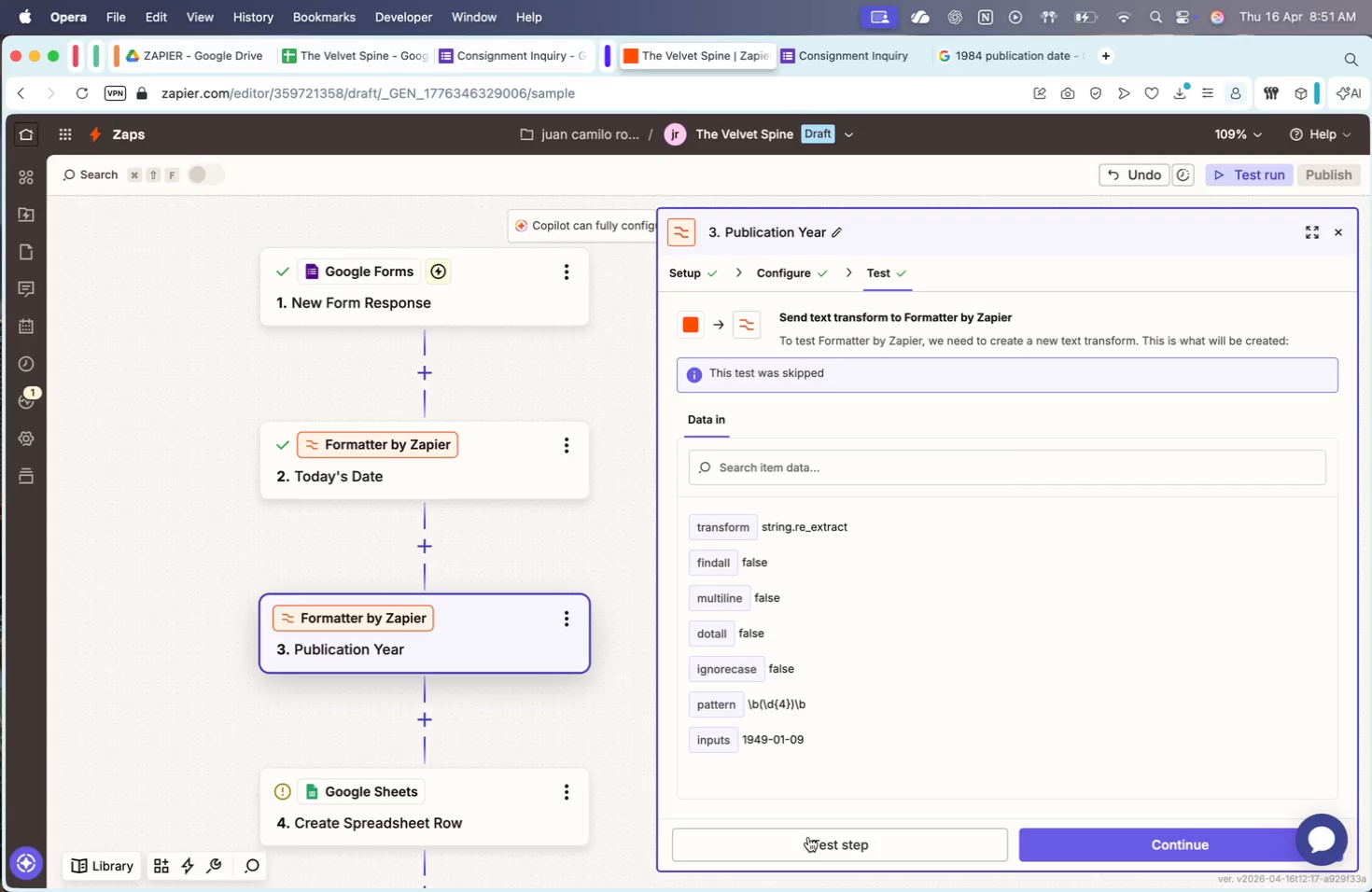 
left_click([924, 856])
 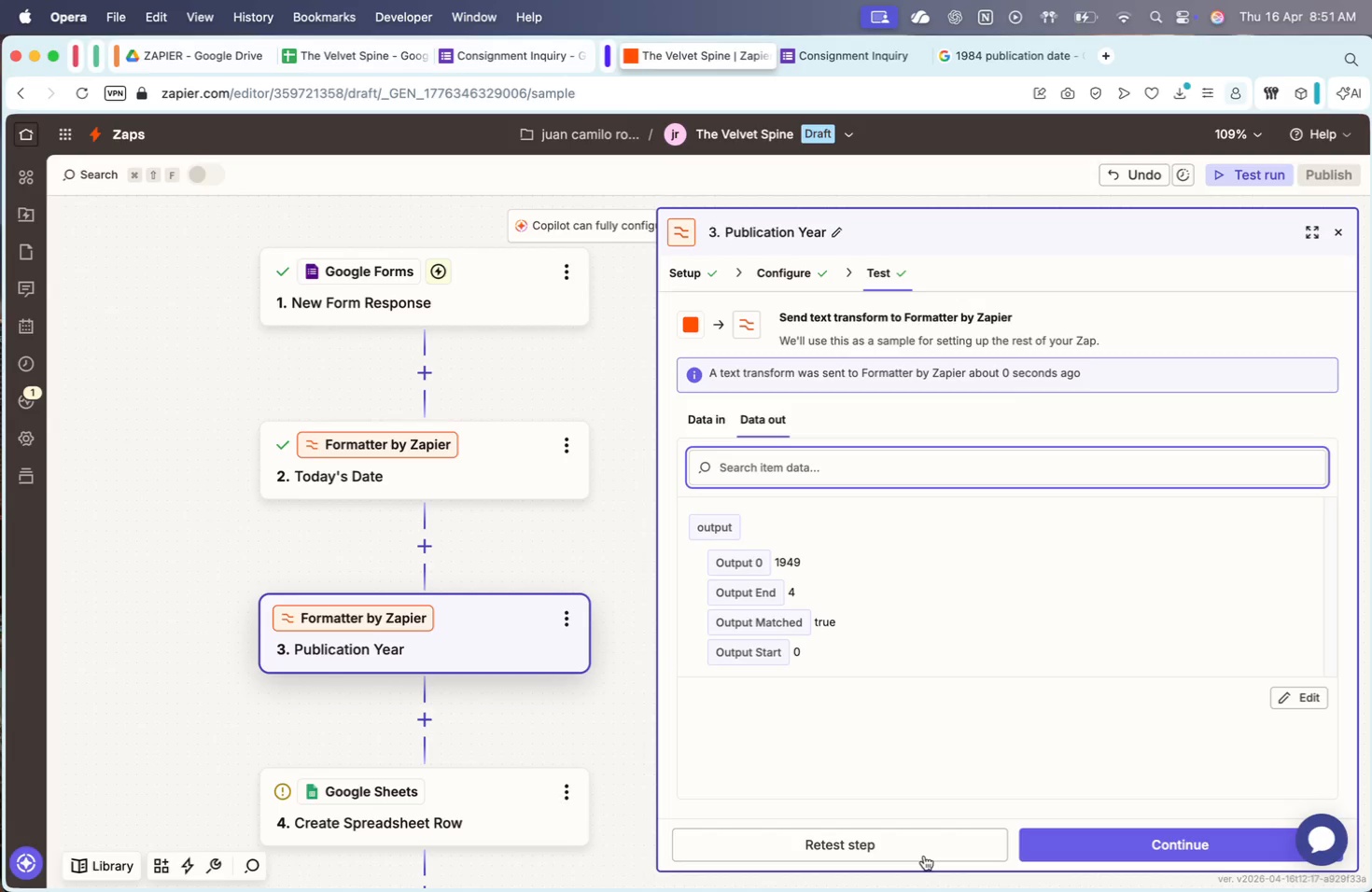 
wait(45.61)
 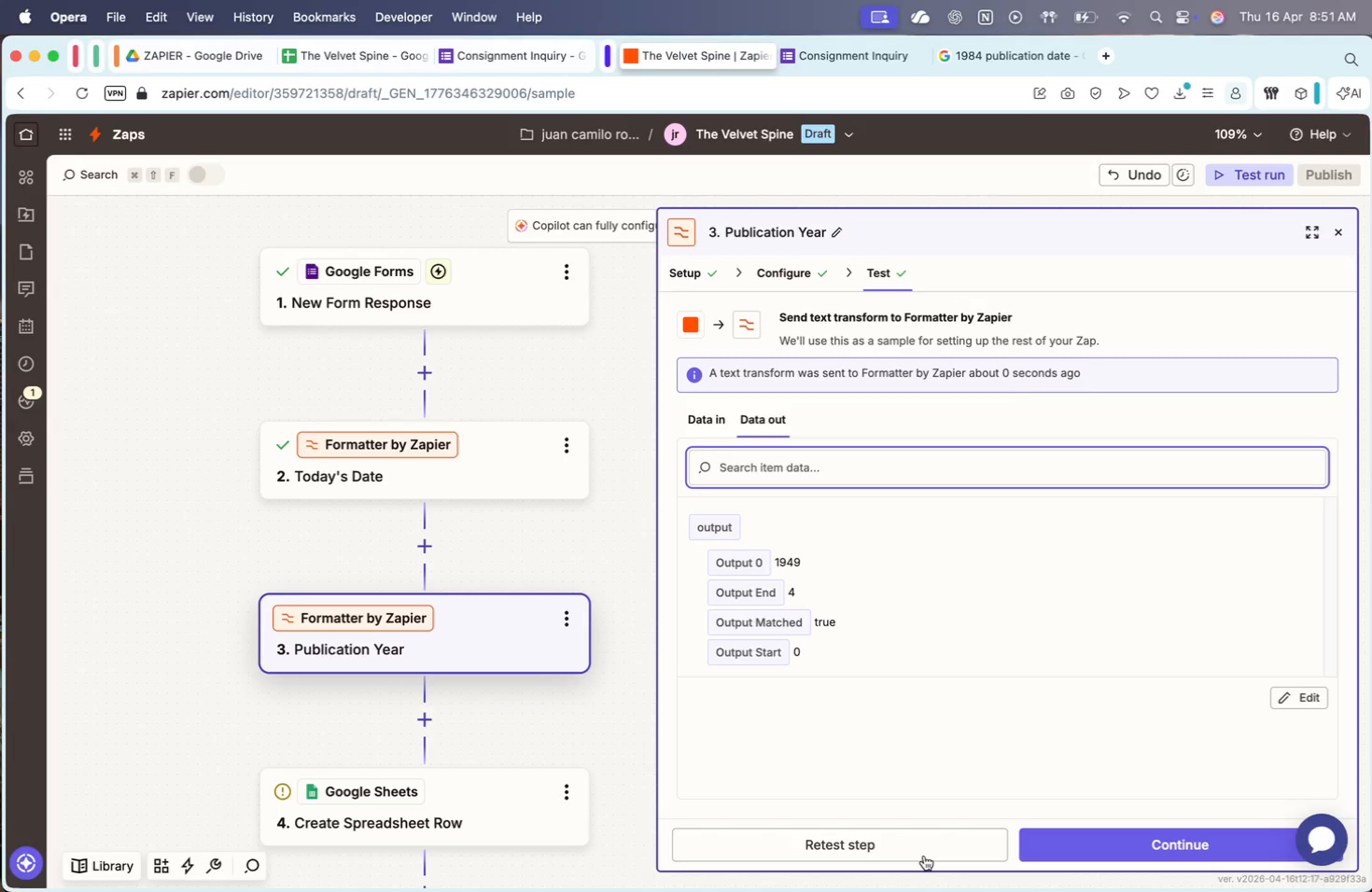 
scroll: coordinate [478, 500], scroll_direction: down, amount: 38.0
 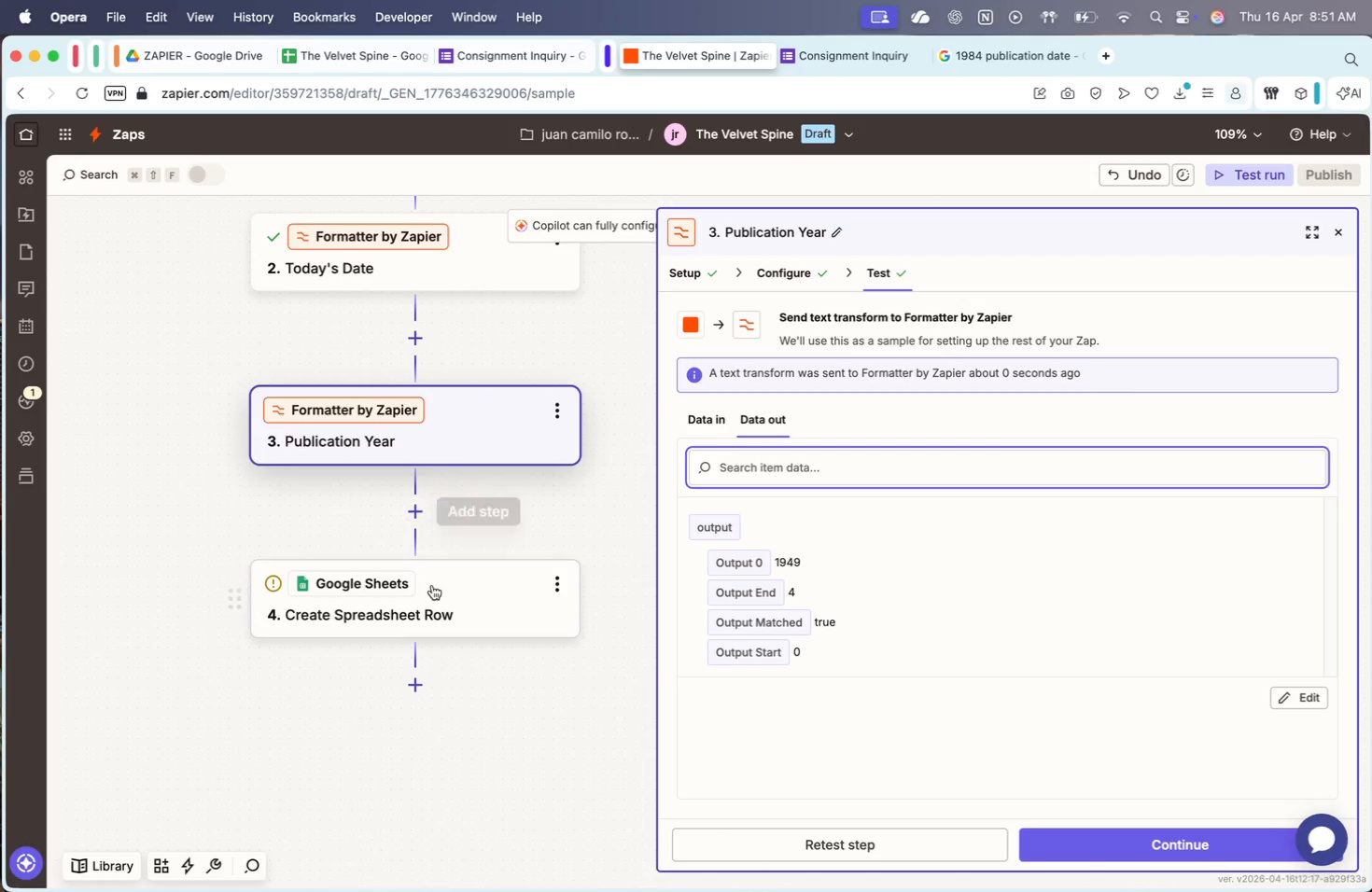 
left_click([432, 585])
 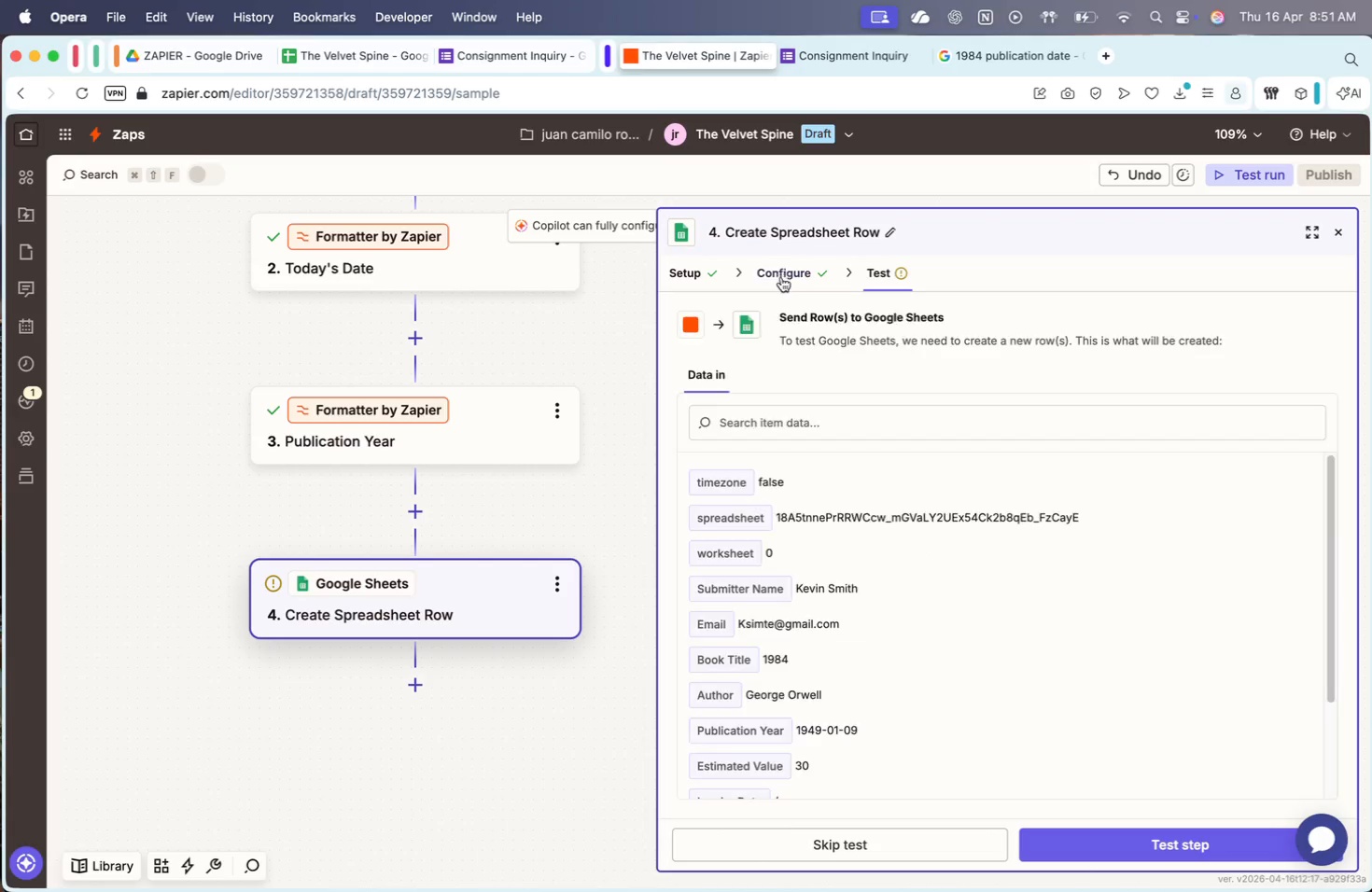 
left_click([785, 268])
 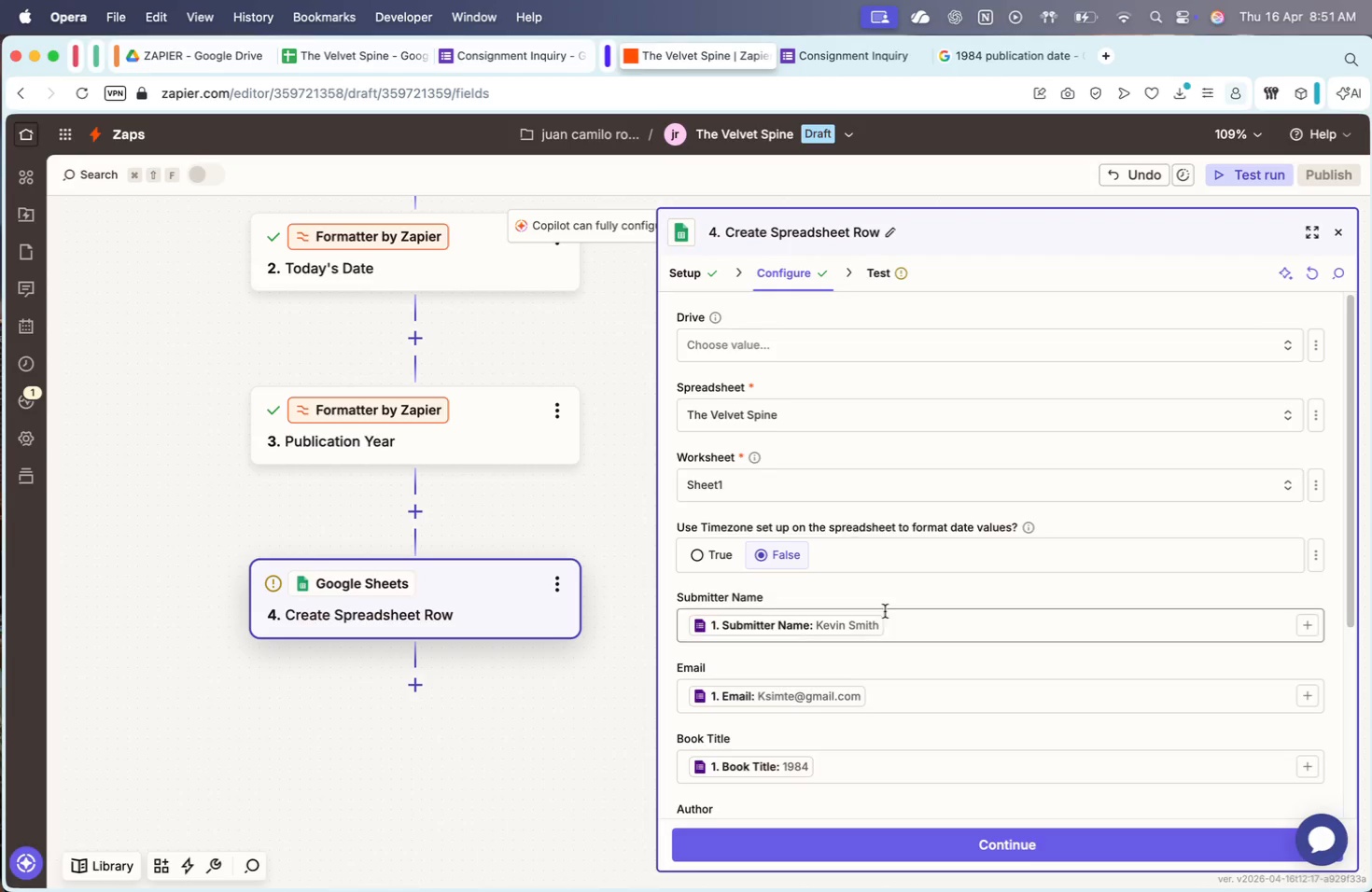 
scroll: coordinate [885, 611], scroll_direction: down, amount: 38.0
 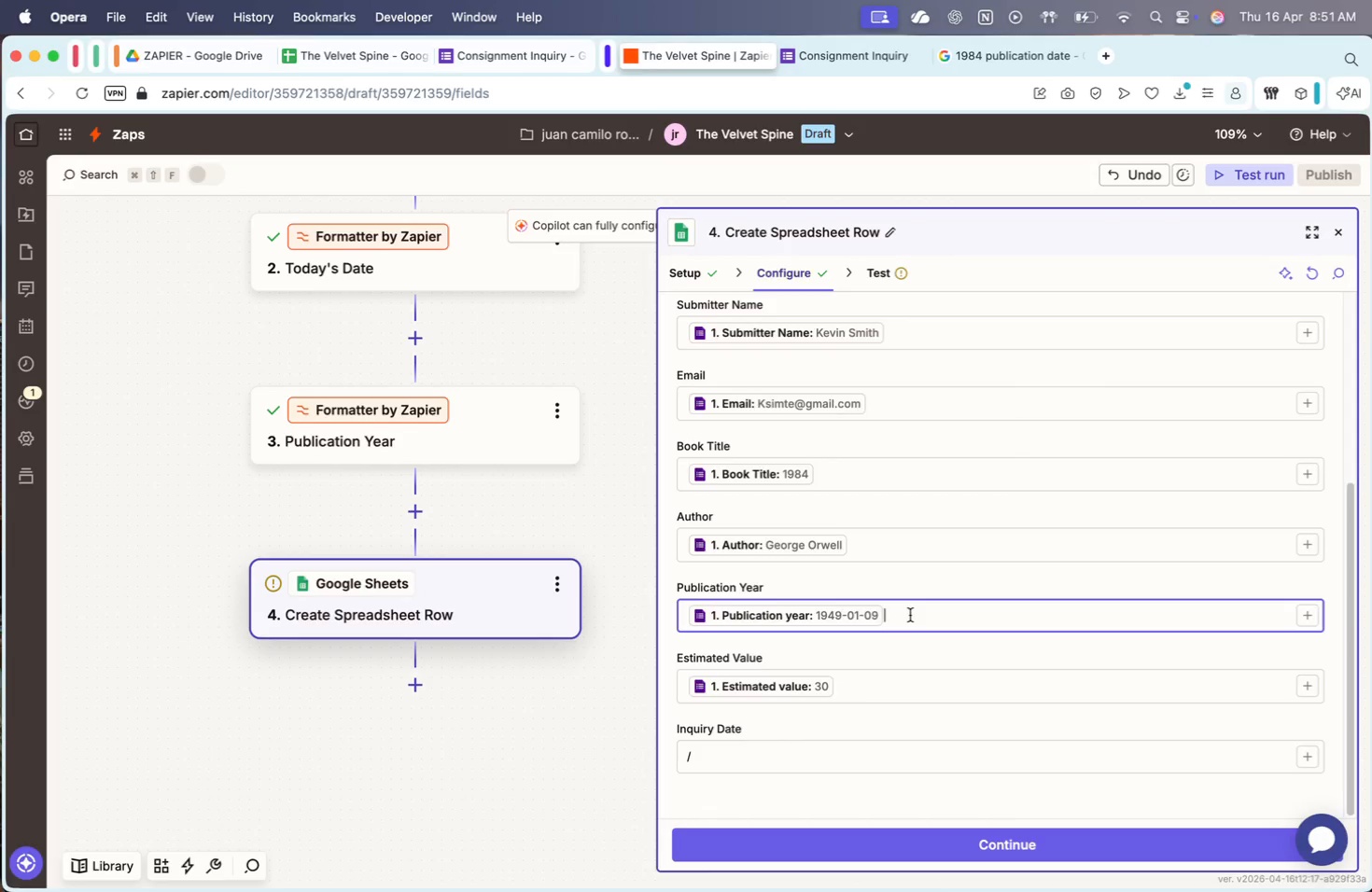 
key(Backspace)
 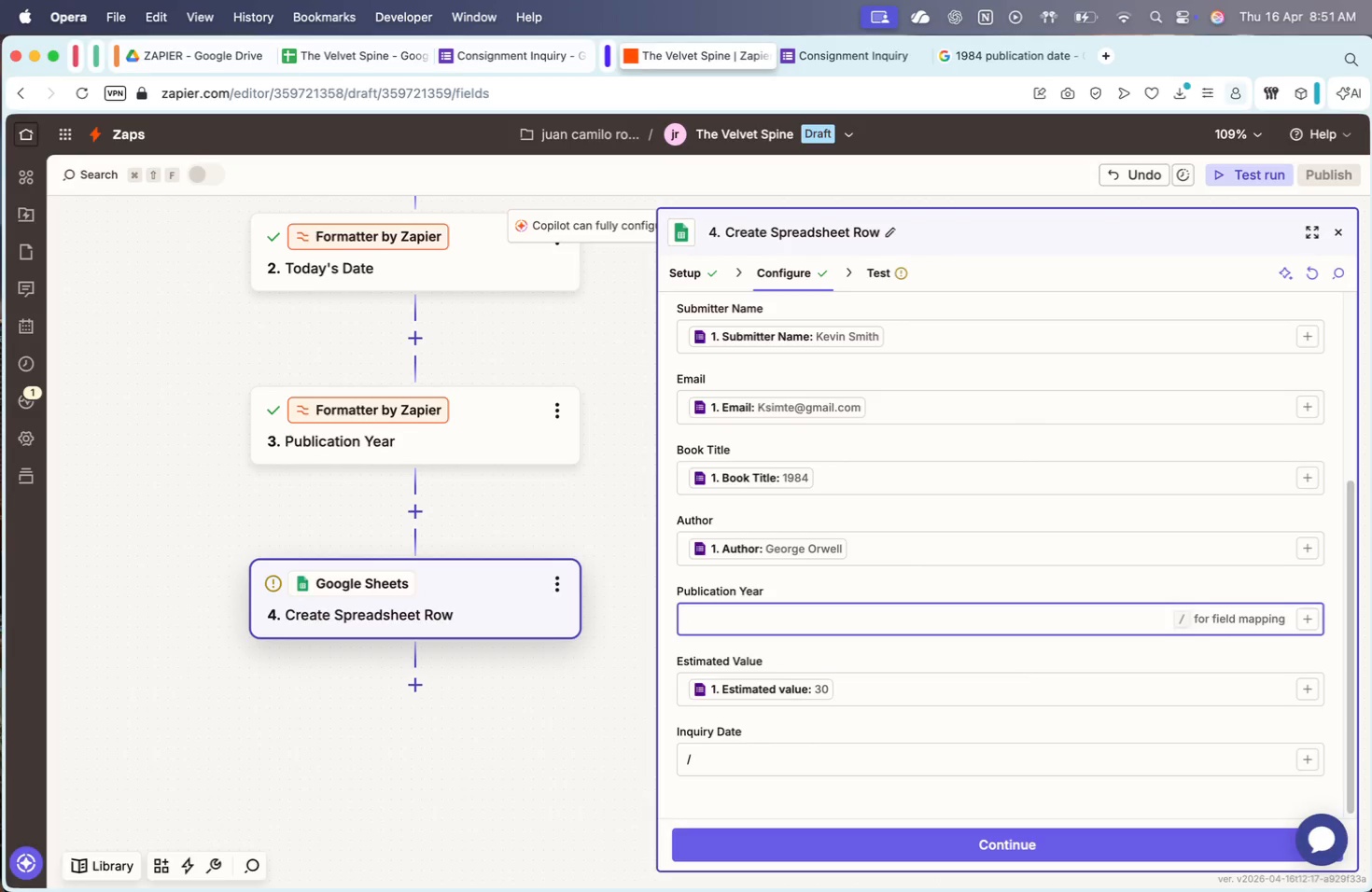 
key(Slash)
 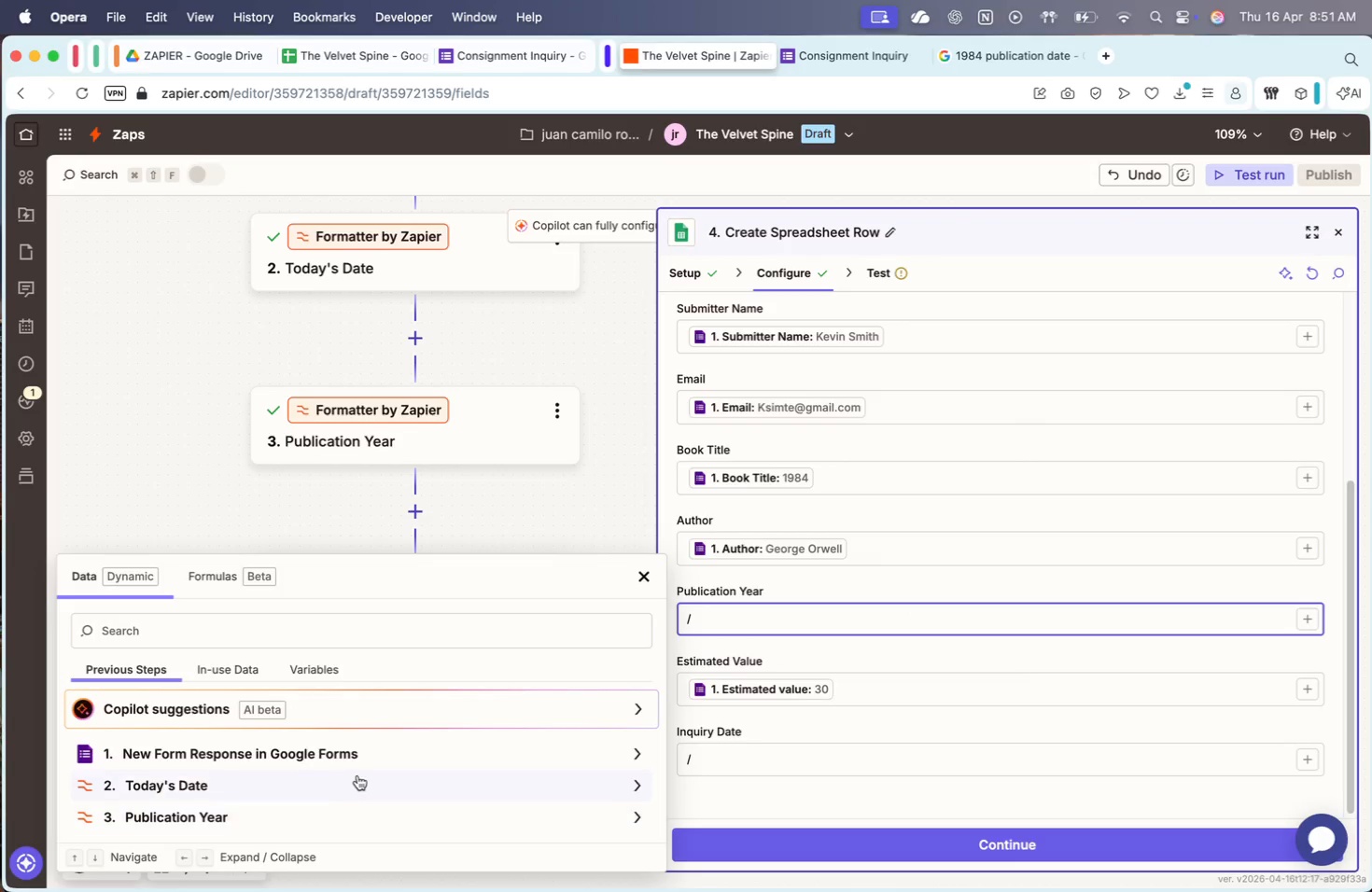 
left_click([373, 743])
 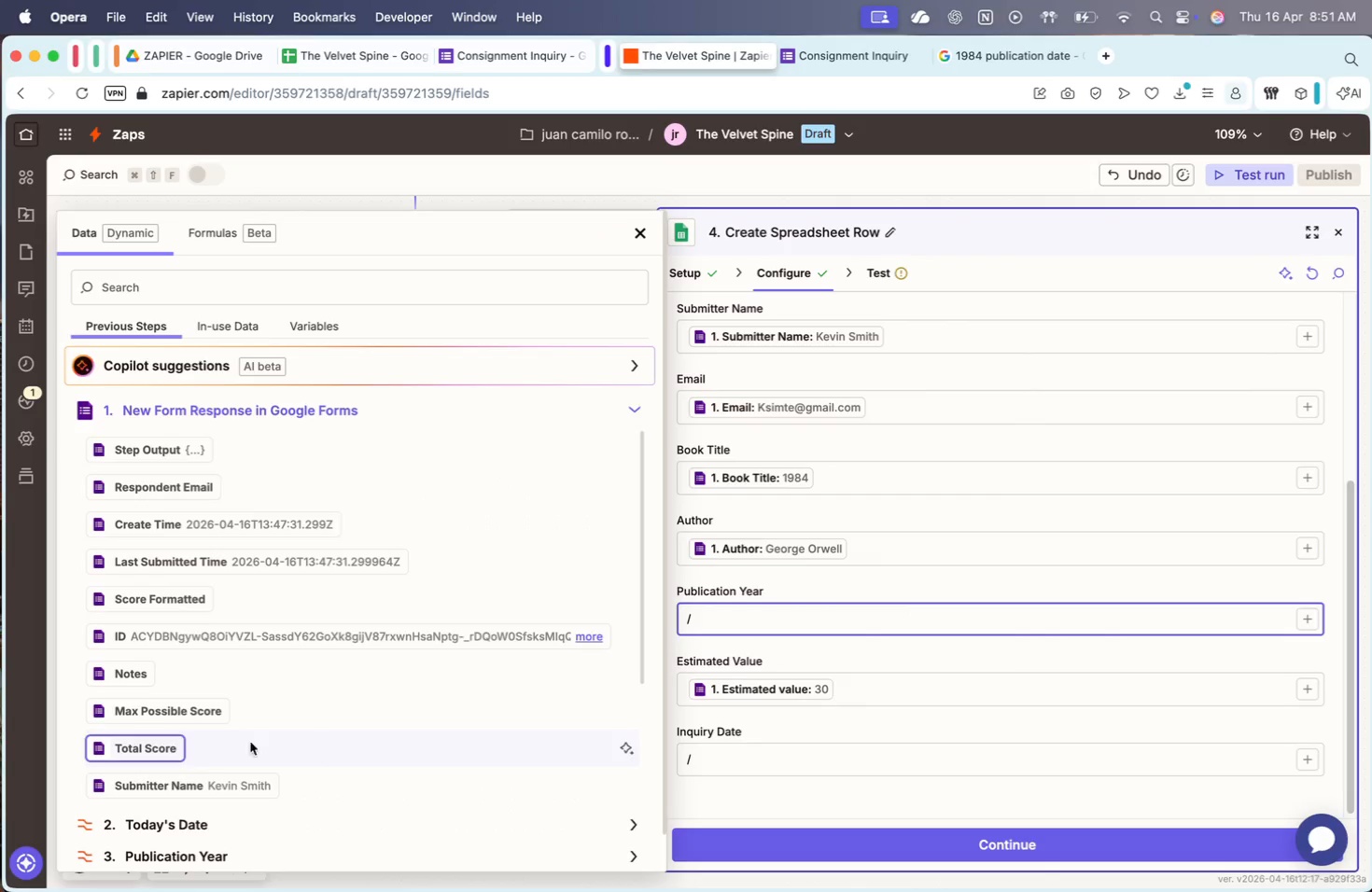 
scroll: coordinate [311, 681], scroll_direction: down, amount: 17.0
 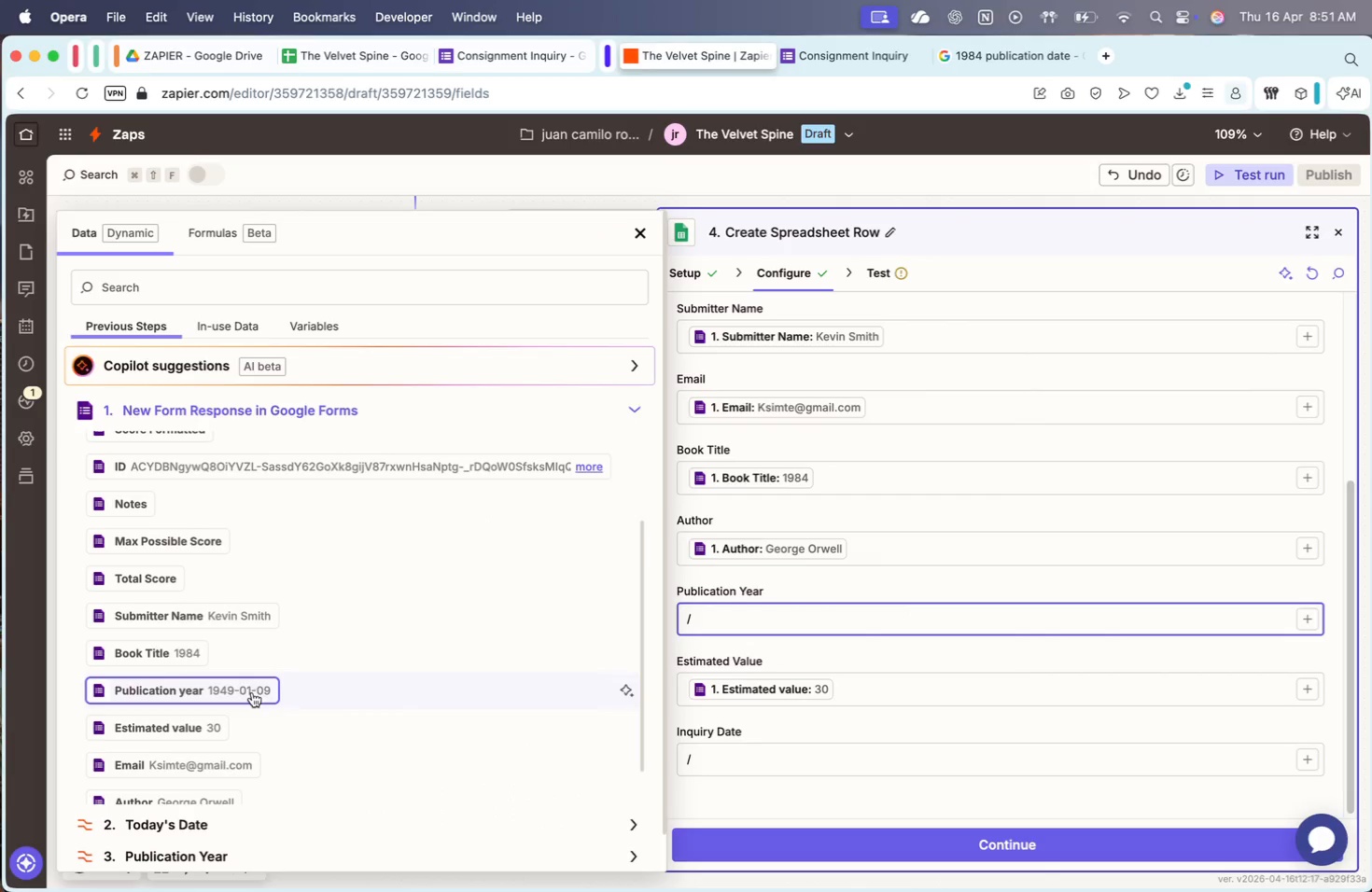 
left_click([238, 691])
 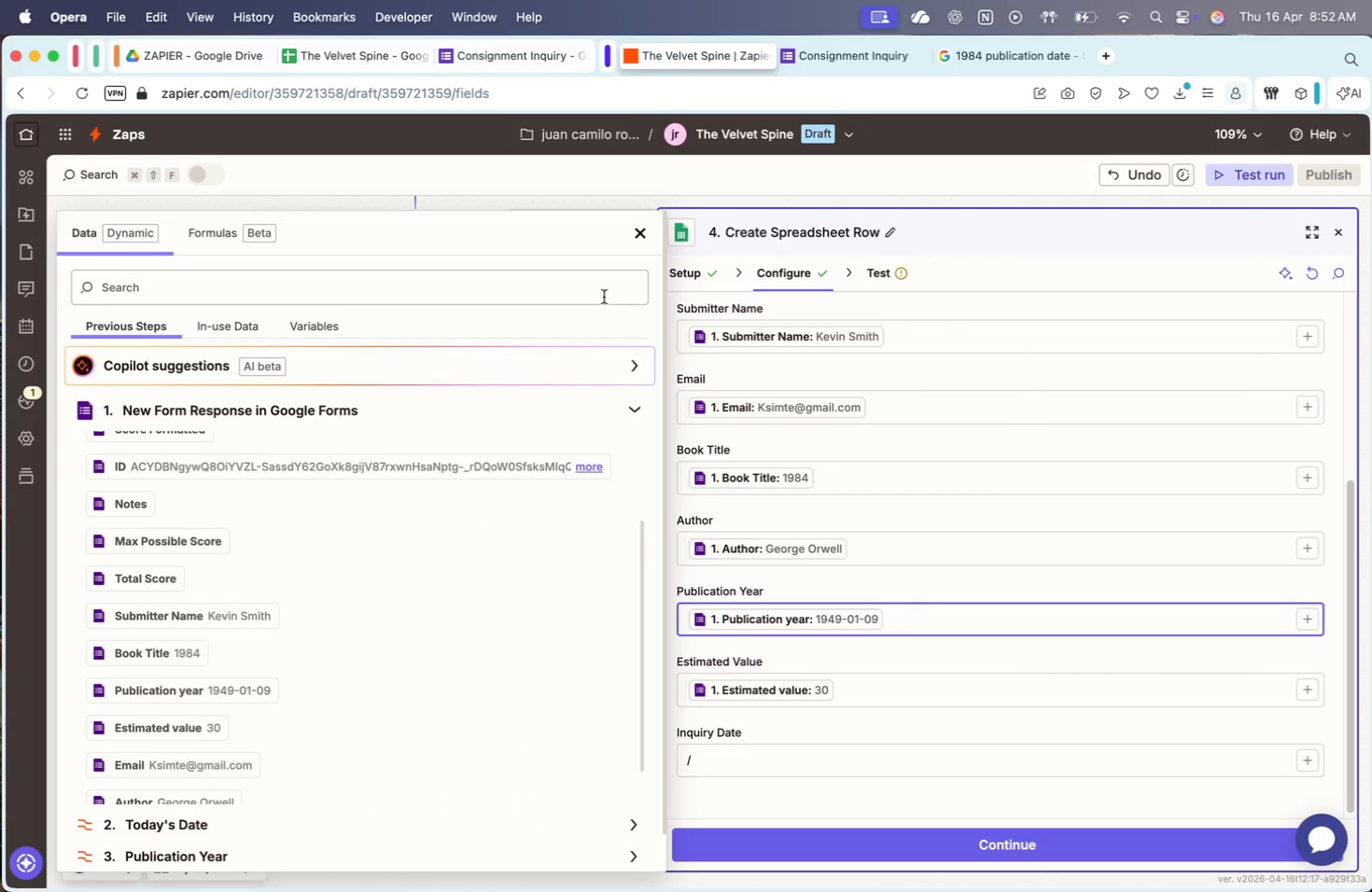 
left_click([648, 235])
 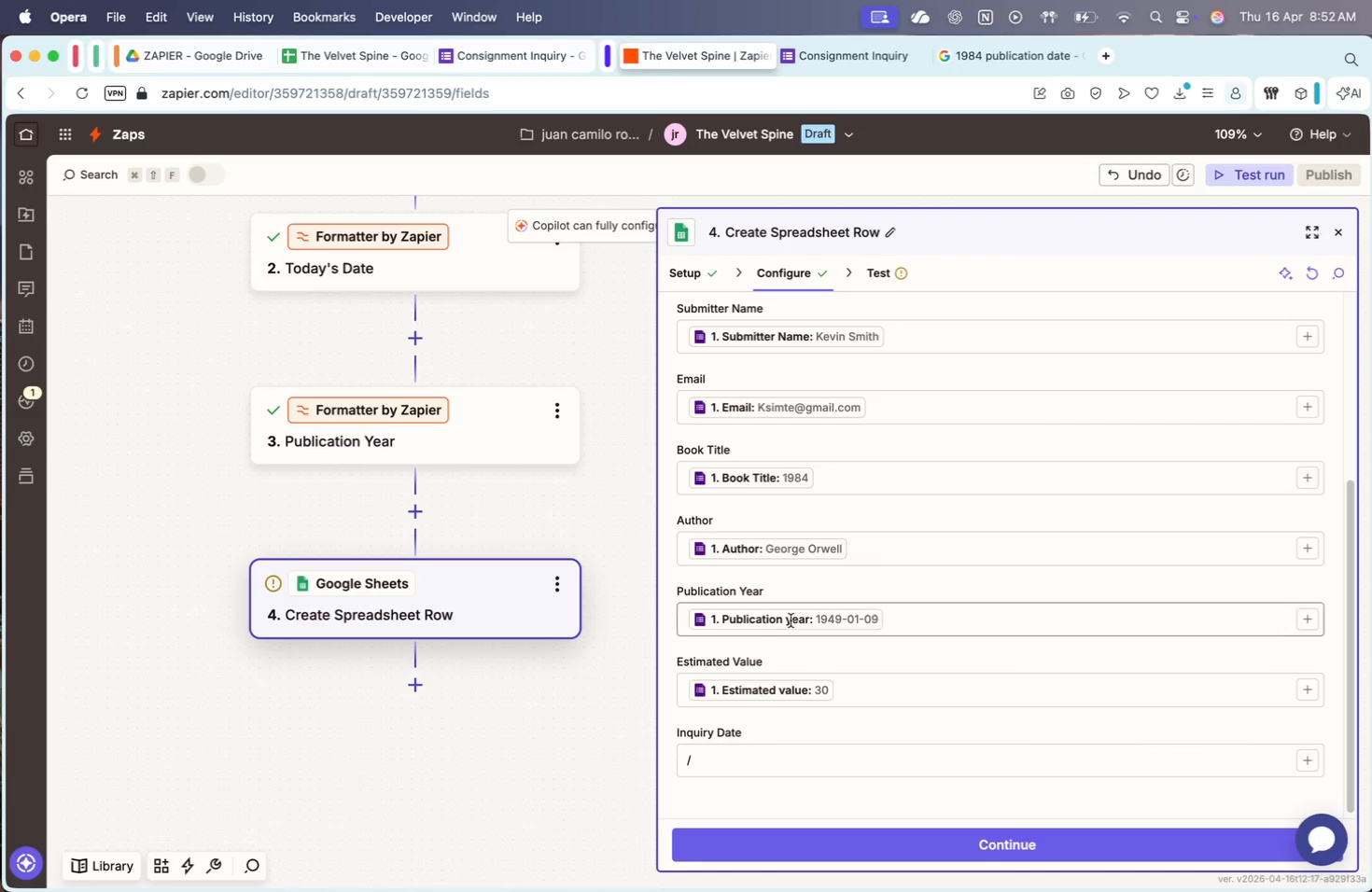 
left_click([759, 742])
 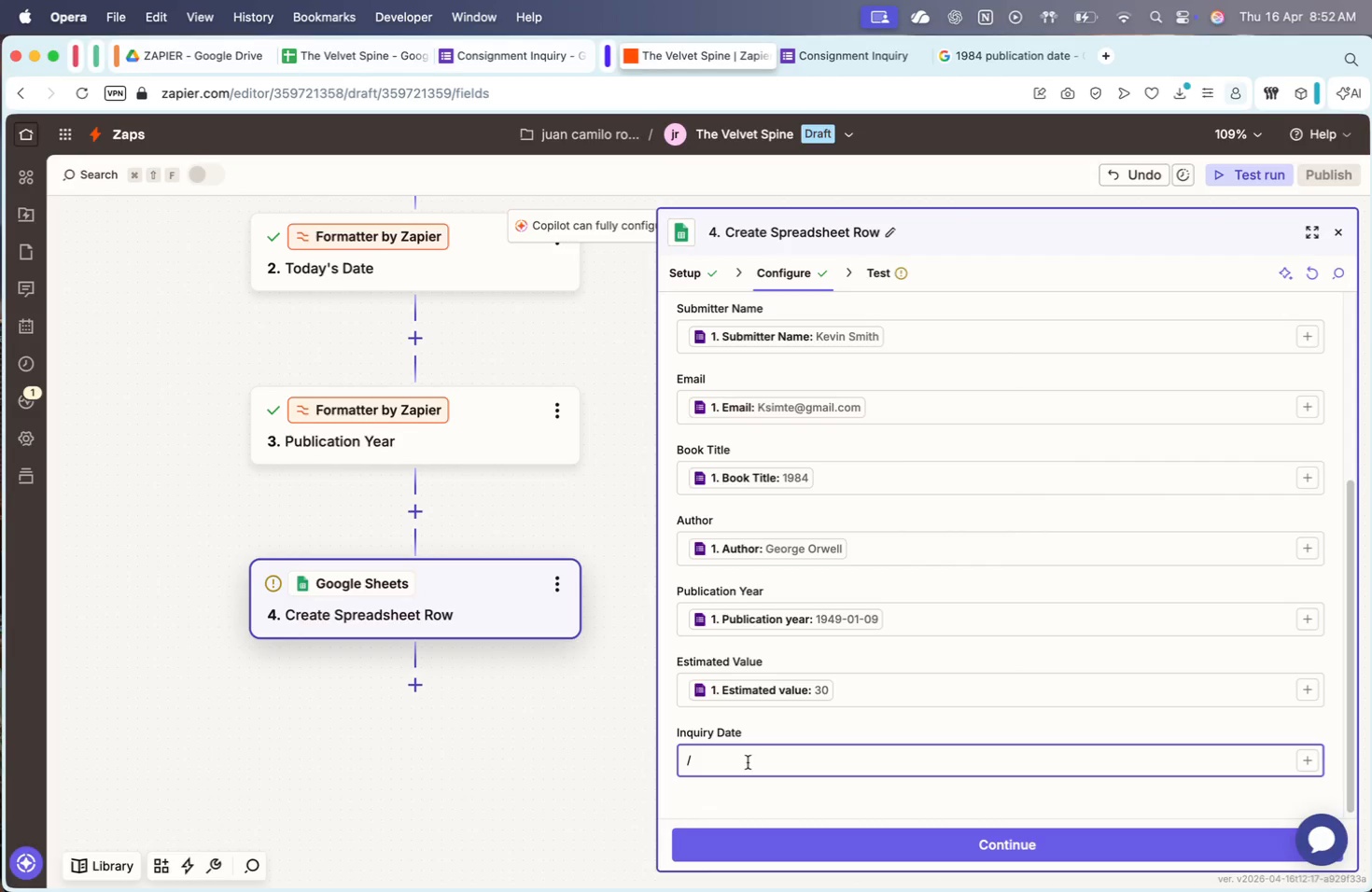 
key(Backspace)
 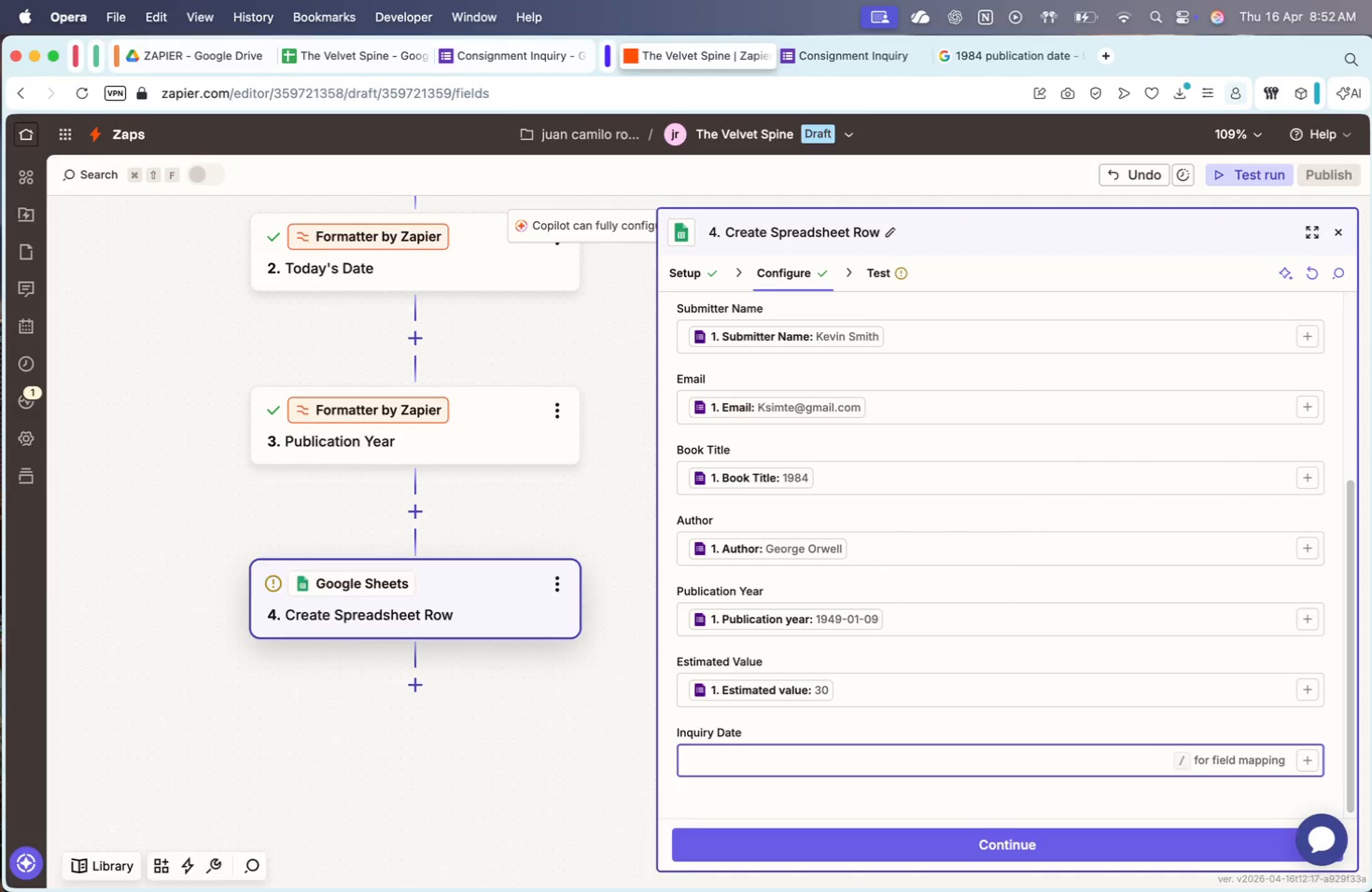 
key(Slash)
 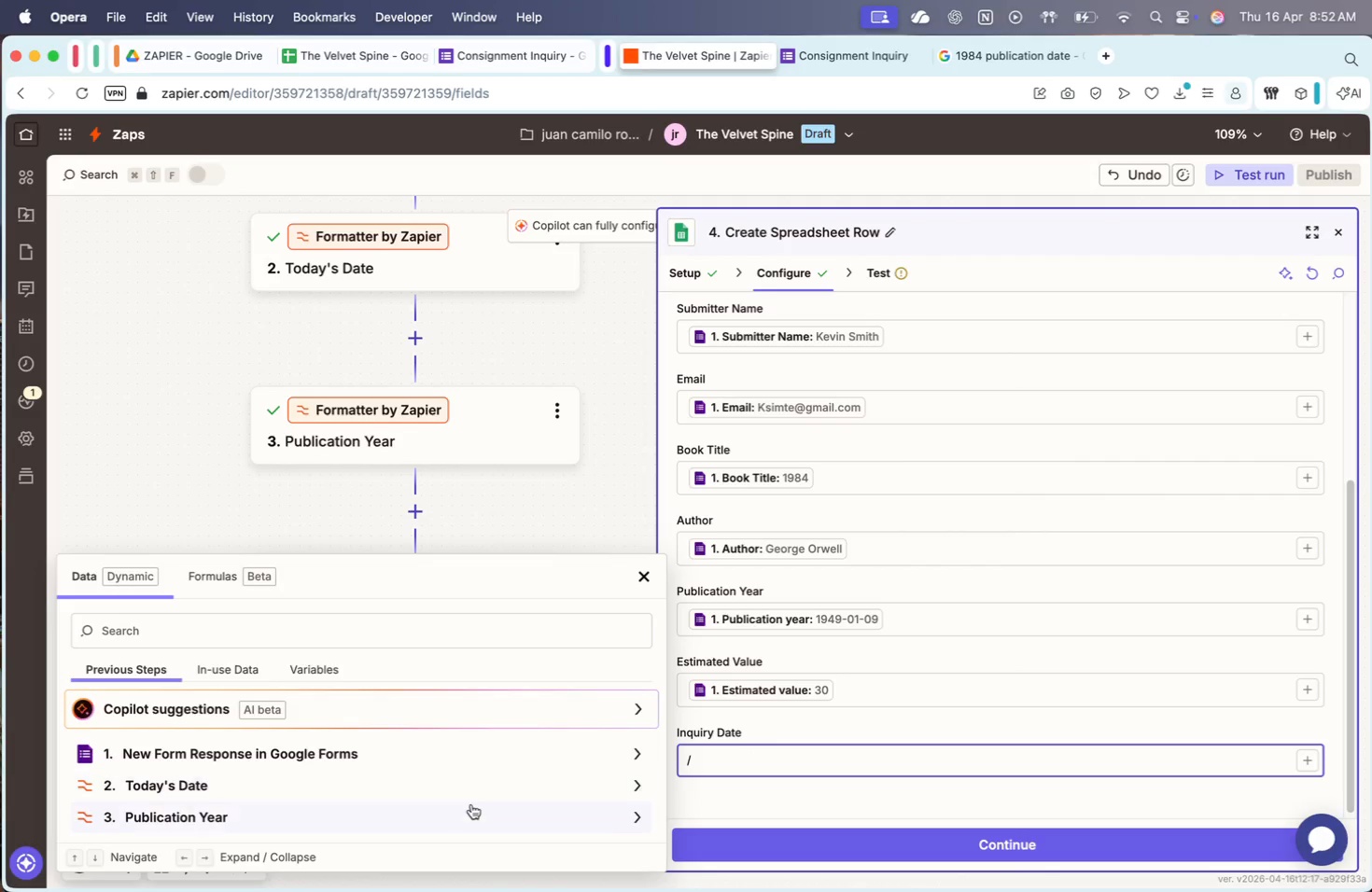 
left_click([470, 785])
 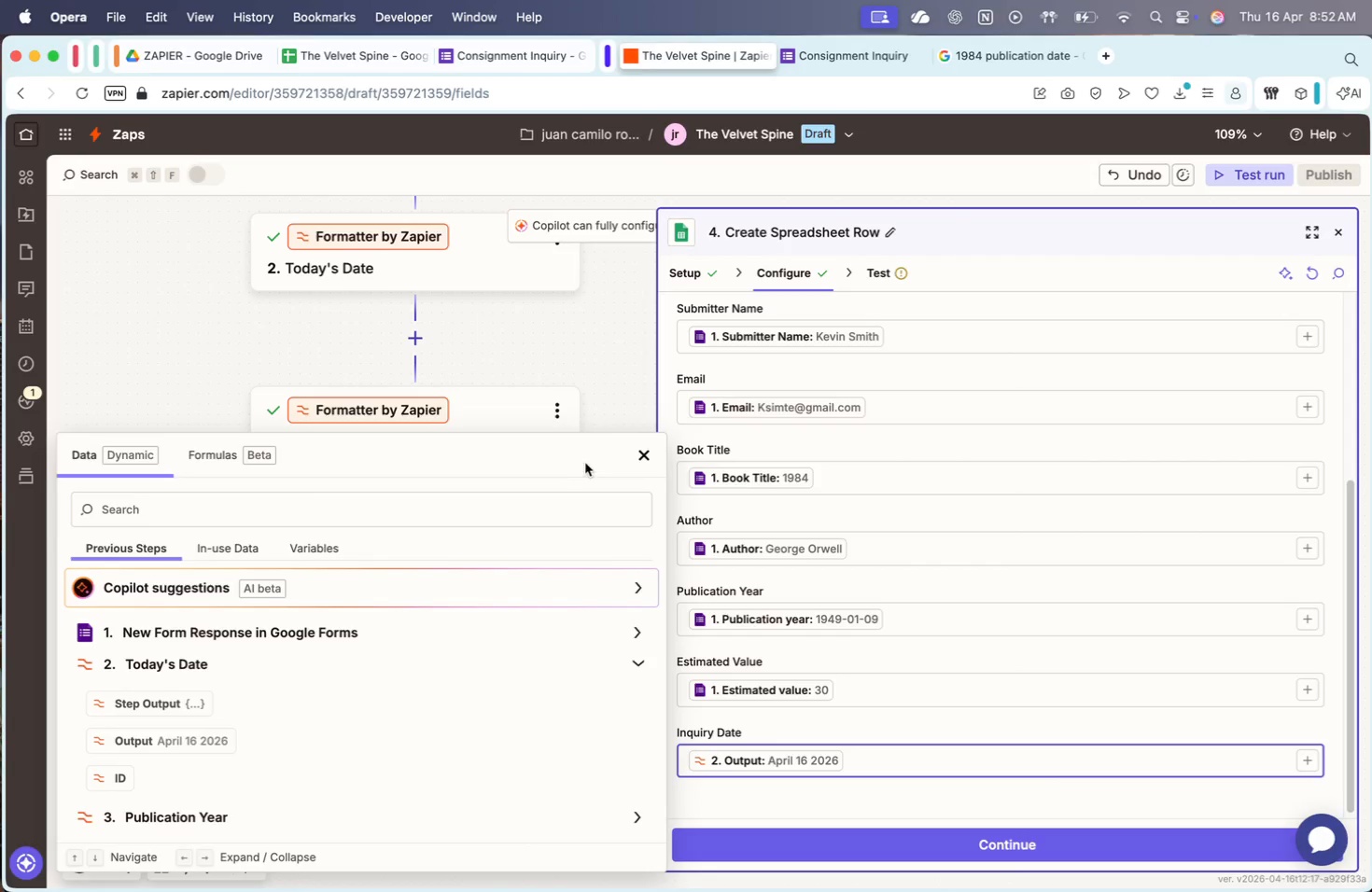 
left_click([629, 449])
 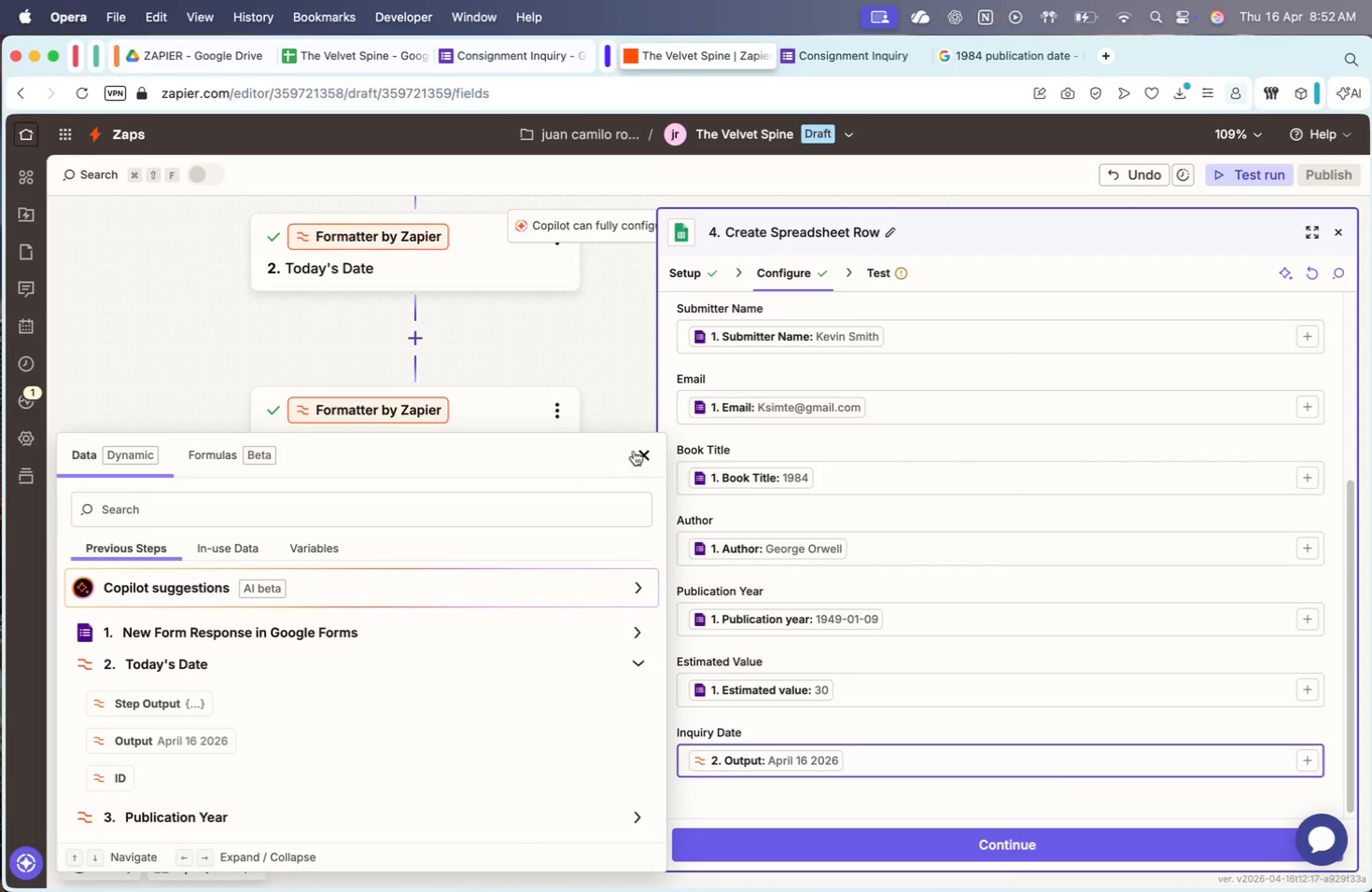 
left_click([638, 453])
 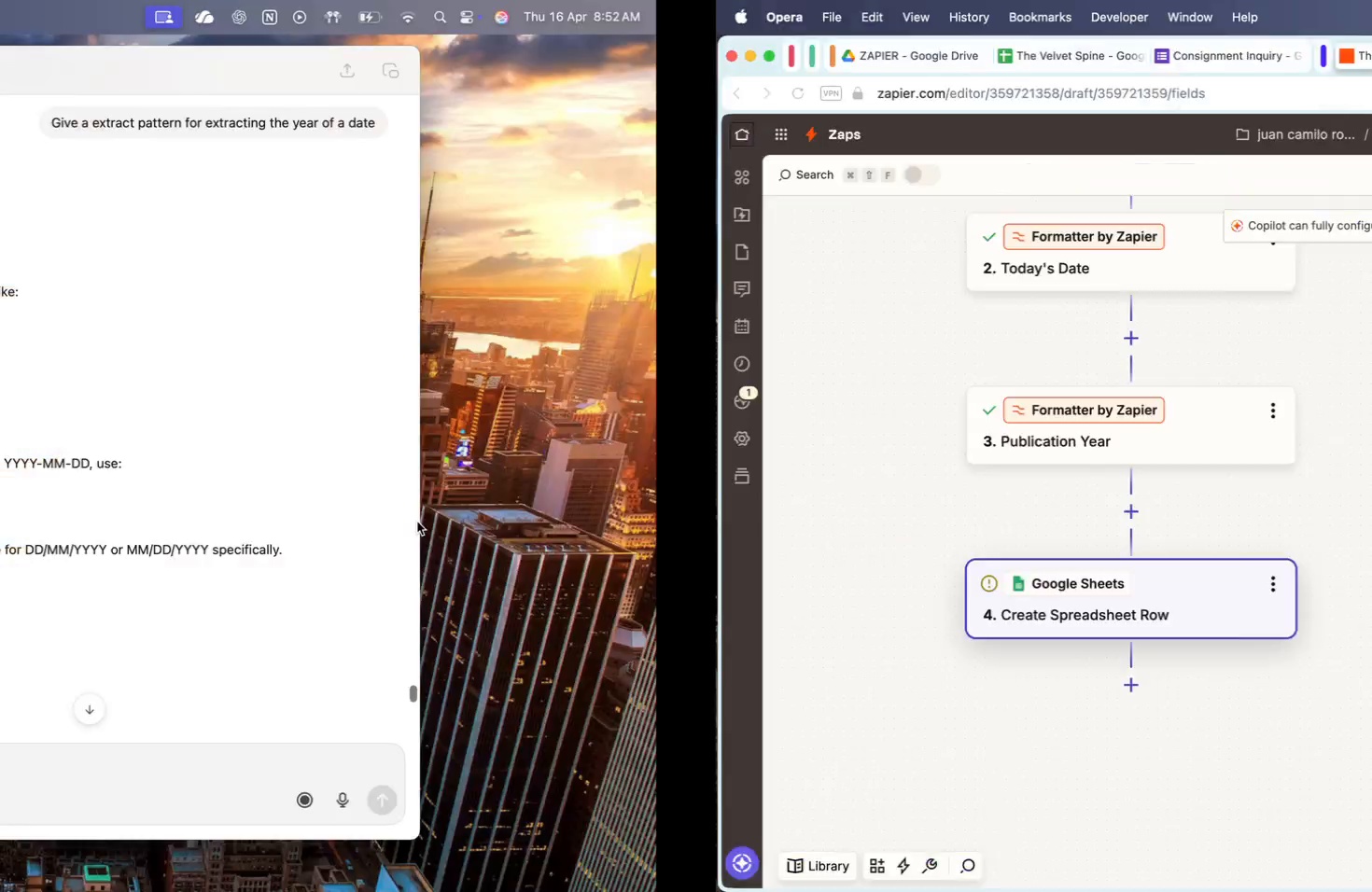 
wait(6.42)
 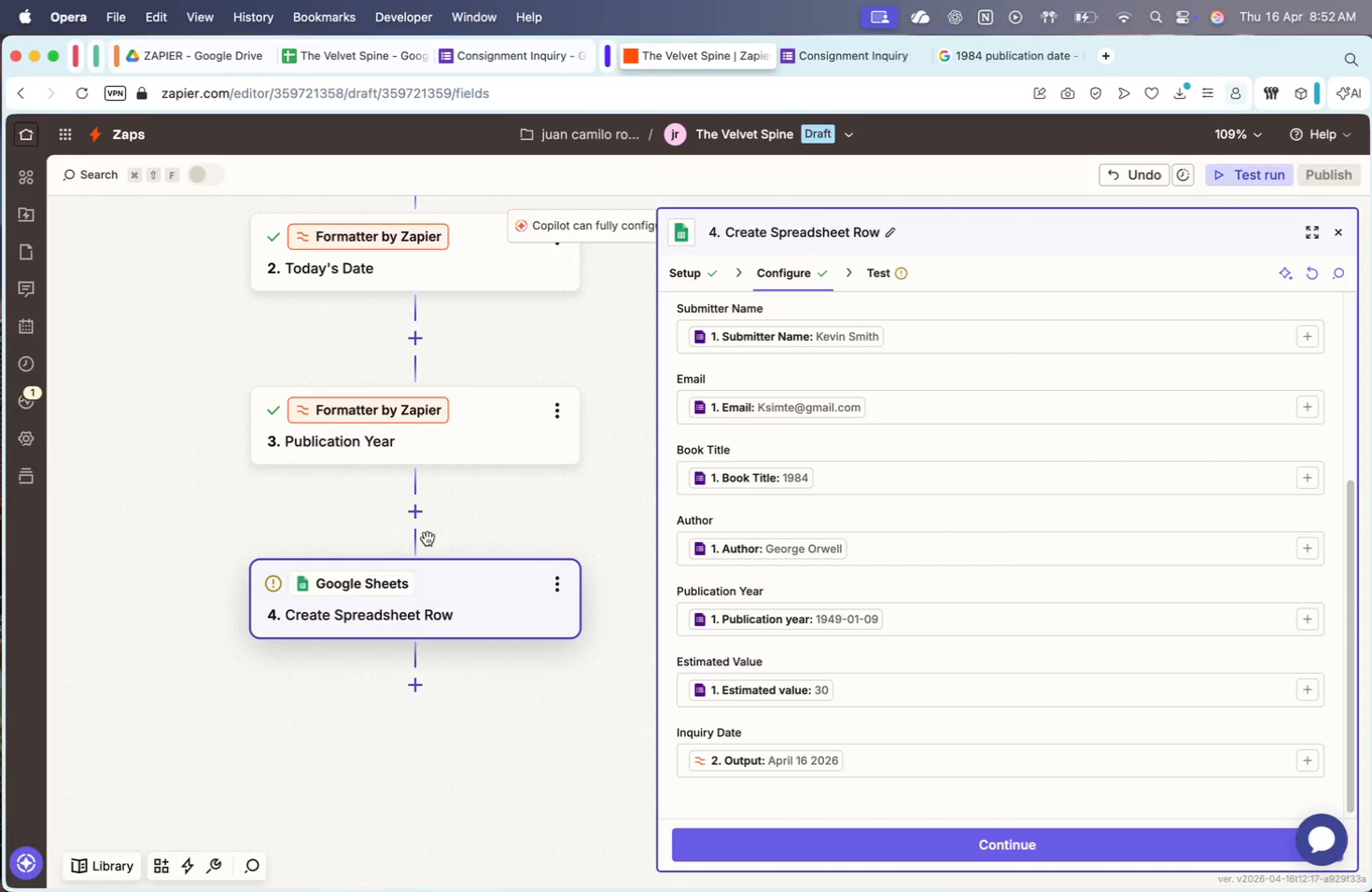 
type(NPf )
key(Backspace)
key(Backspace)
key(Backspace)
type(ow for a formatter tu add $ and.)
key(Backspace)
type( . to )
key(Backspace)
key(Backspace)
key(Backspace)
key(Backspace)
type(00 to prices)
 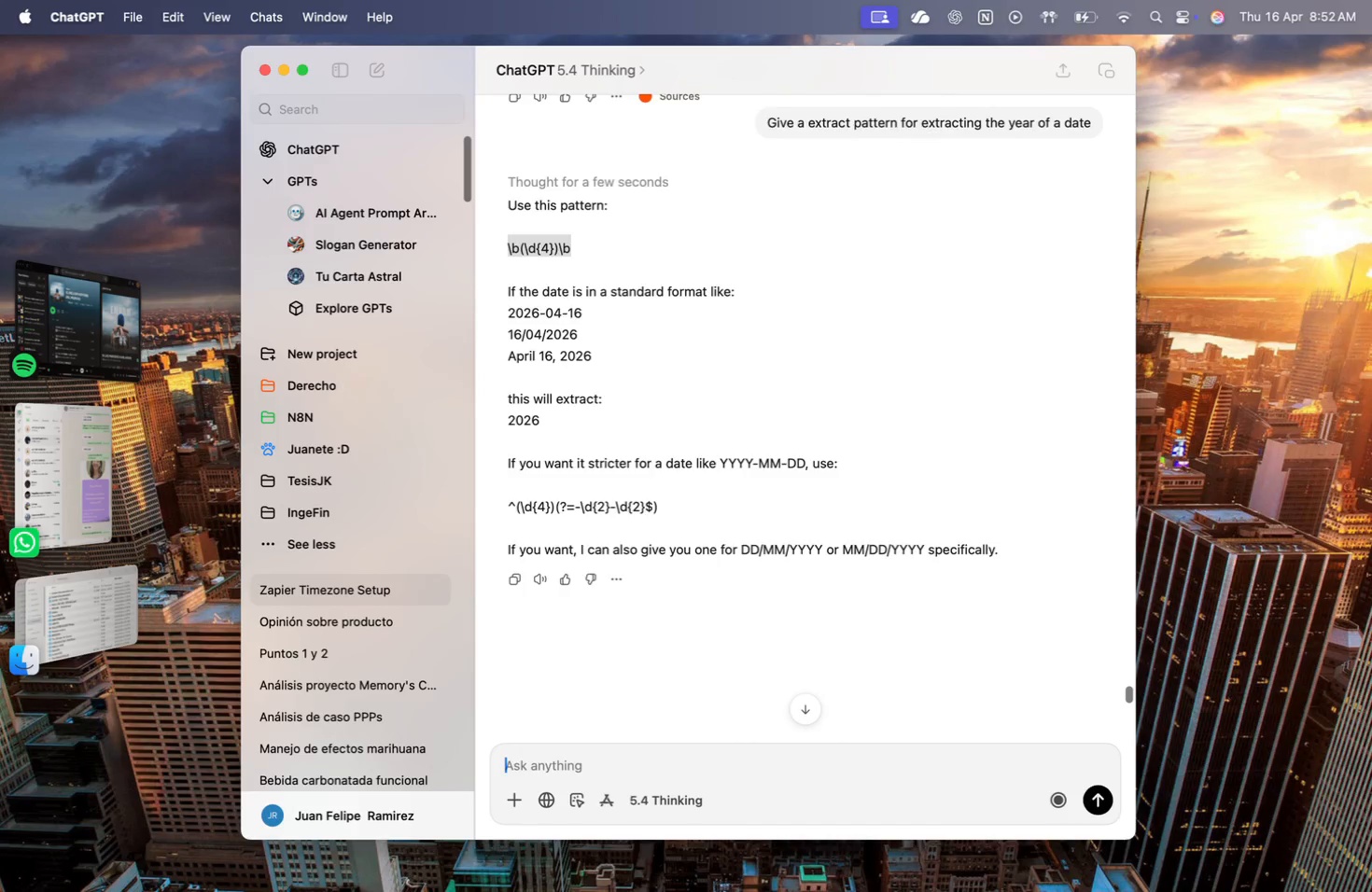 
 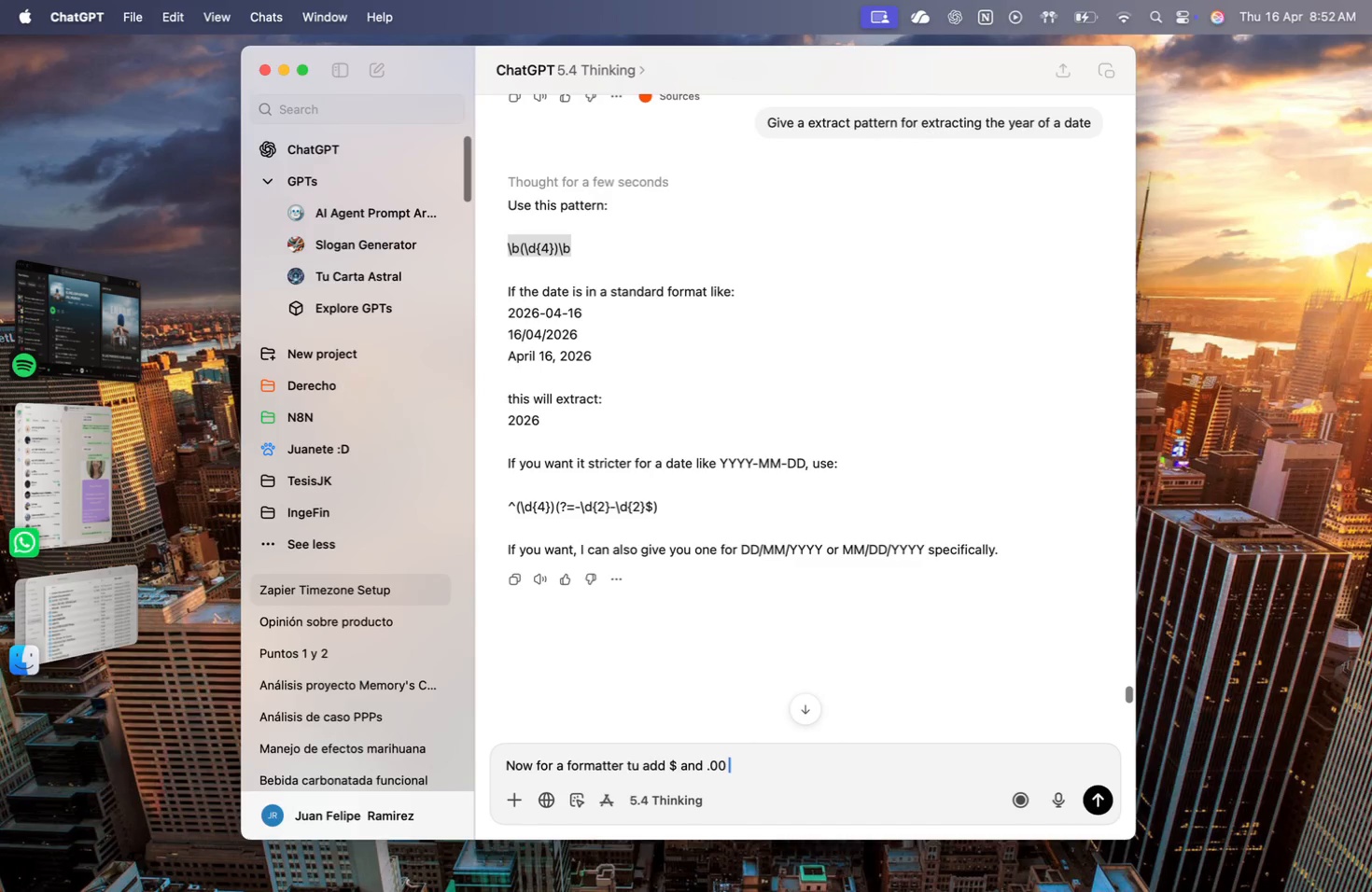 
key(Enter)
 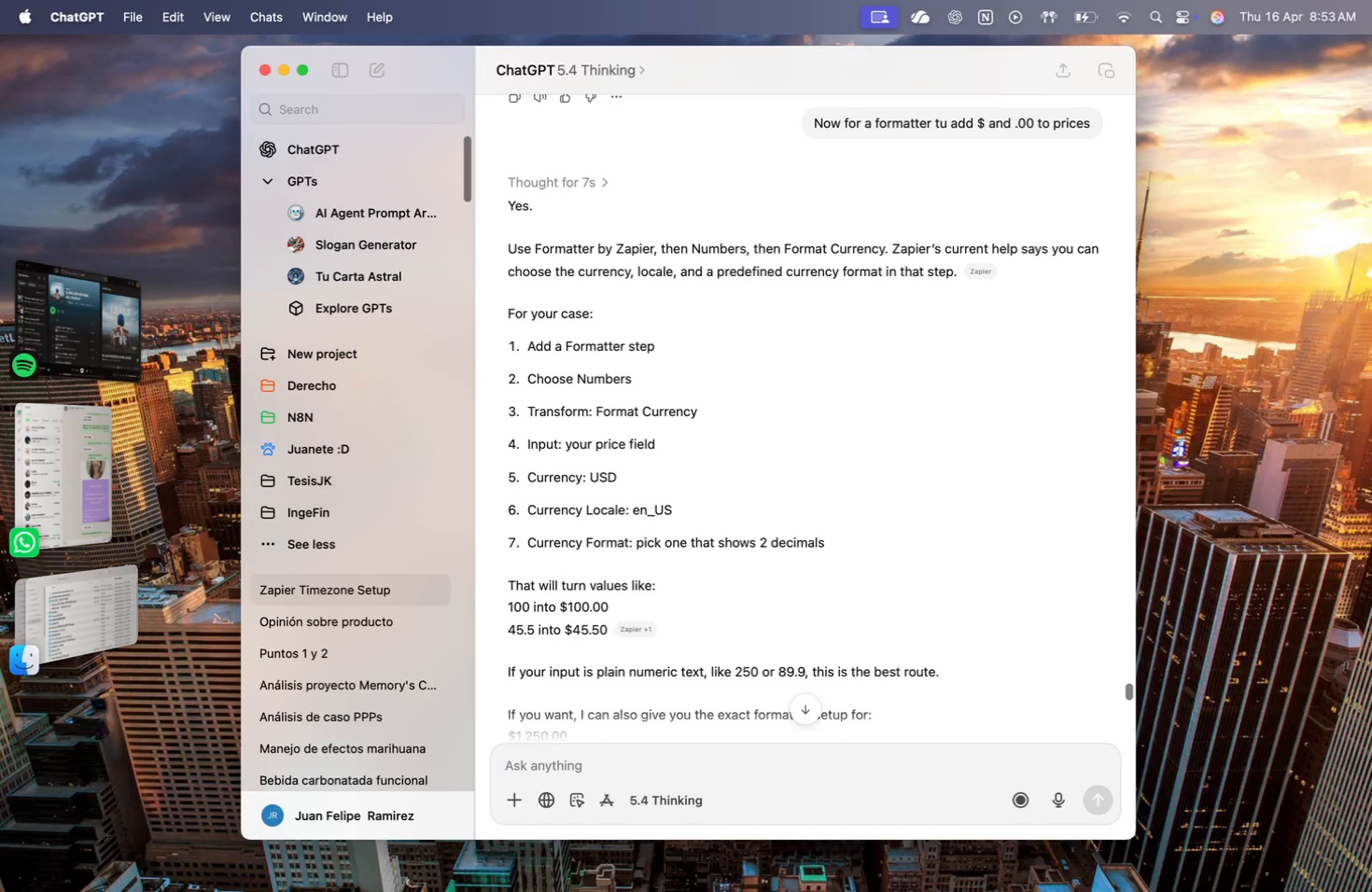 
wait(81.22)
 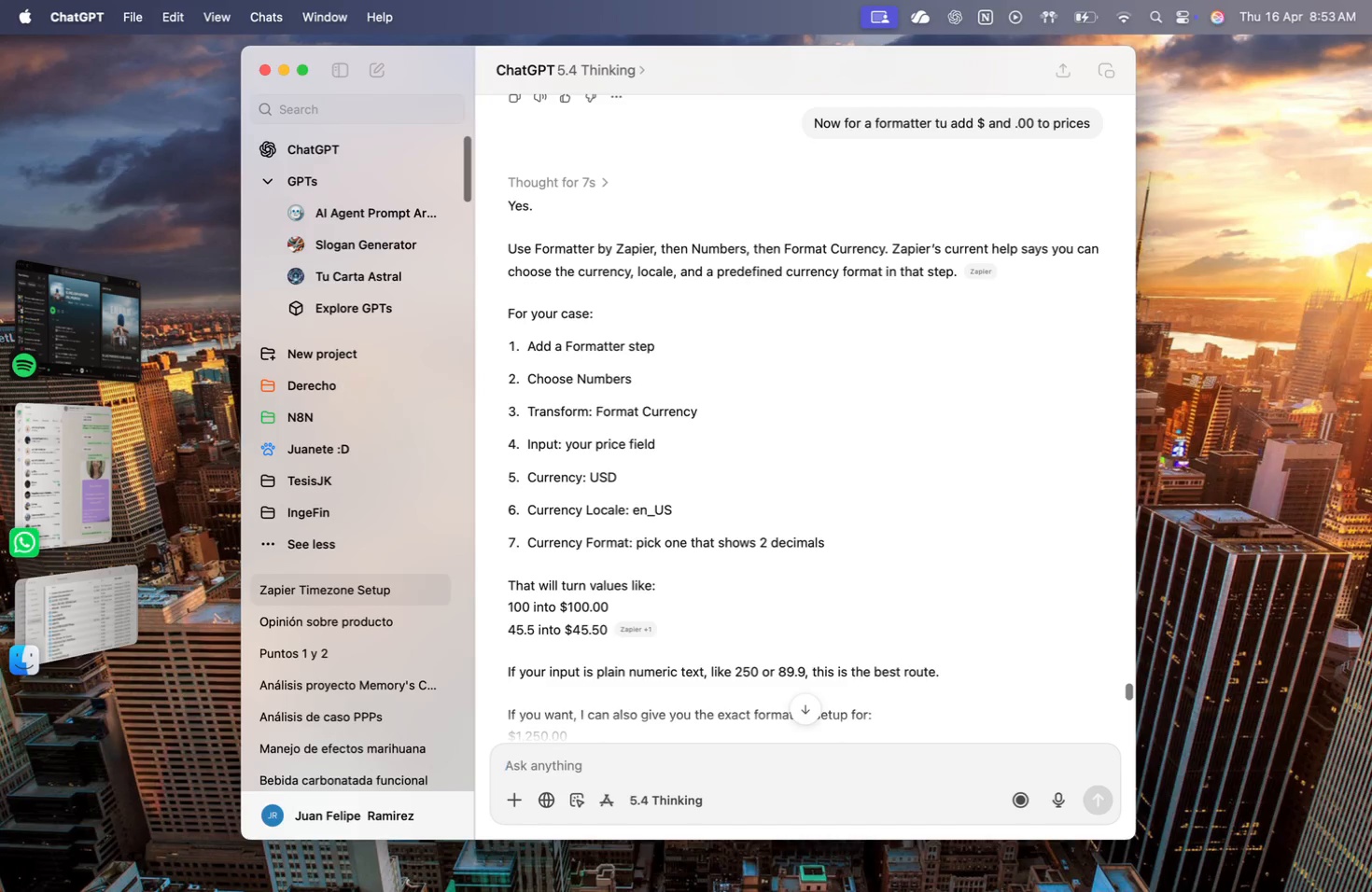 
scroll: coordinate [681, 537], scroll_direction: down, amount: 27.0
 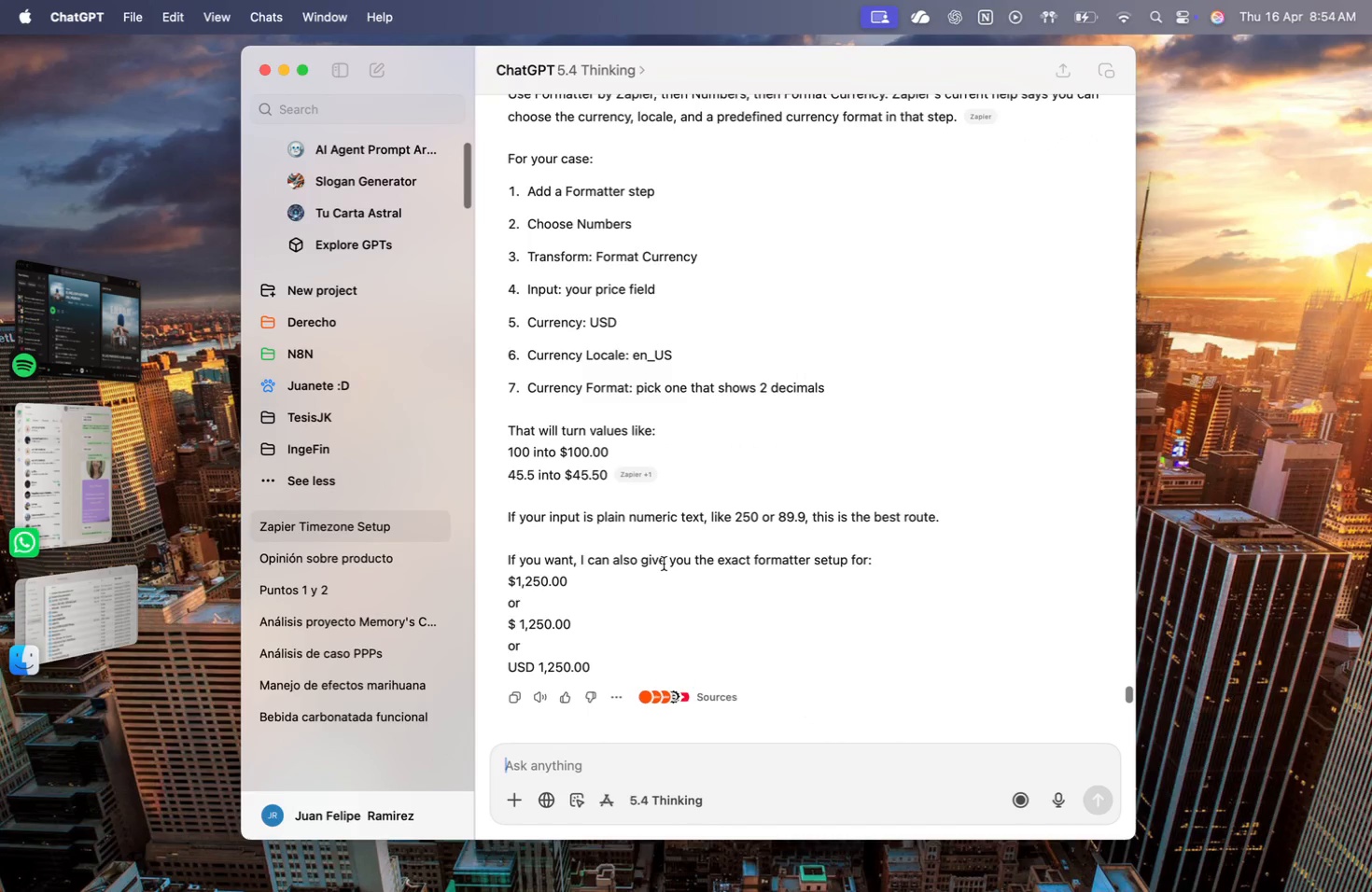 
wait(6.57)
 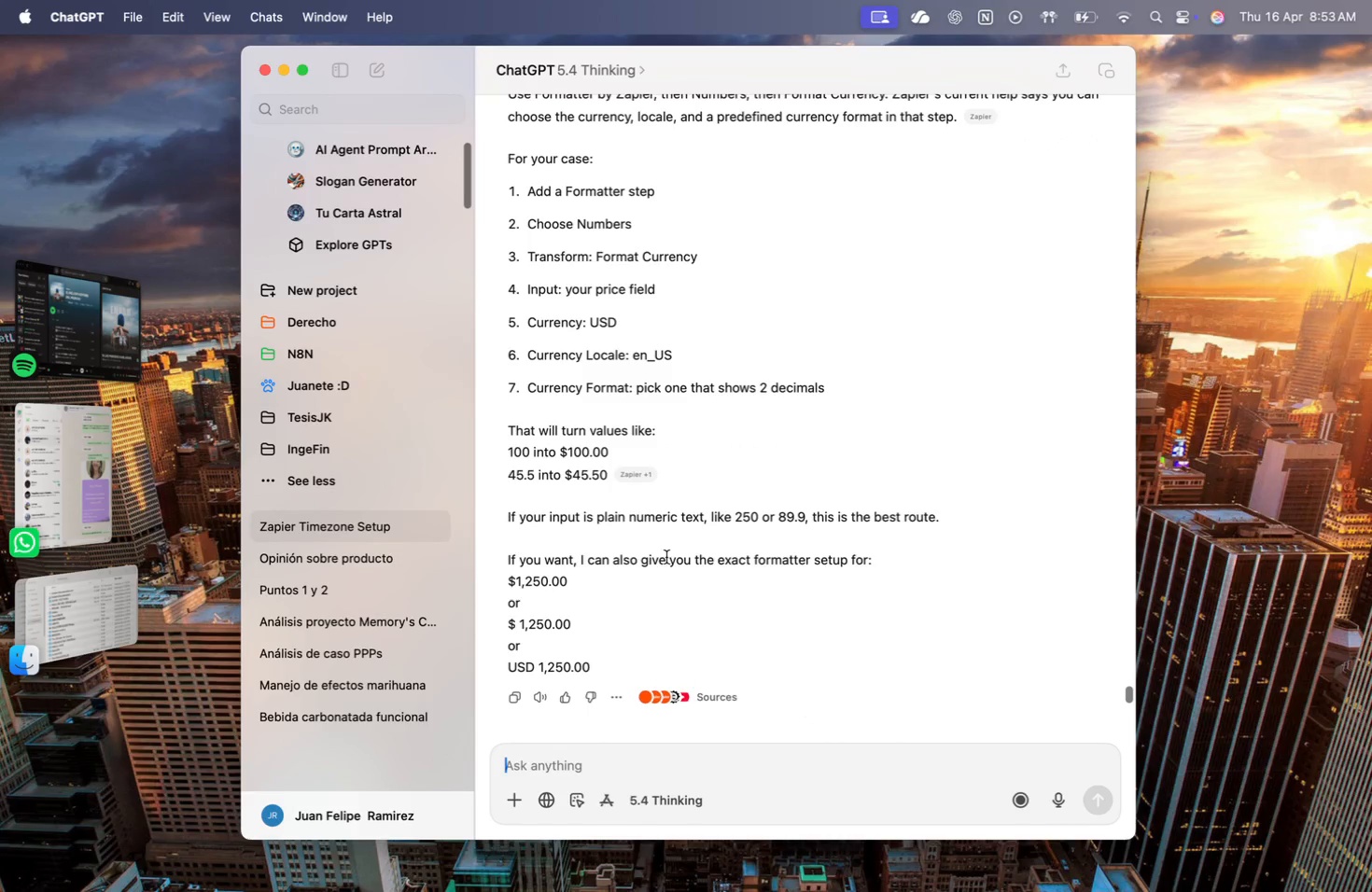 
scroll: coordinate [664, 564], scroll_direction: down, amount: 7.0
 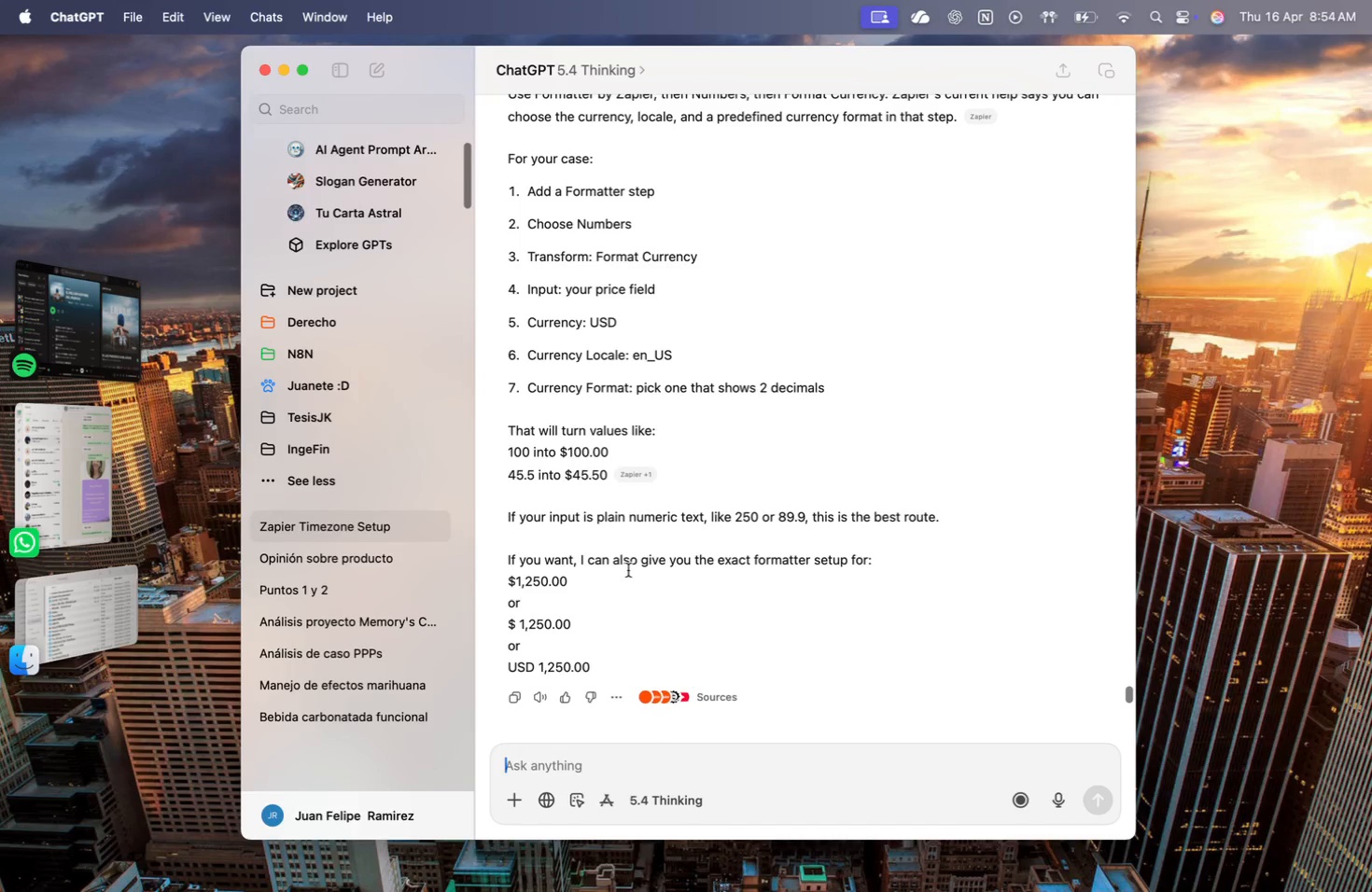 
scroll: coordinate [628, 570], scroll_direction: up, amount: 18.0
 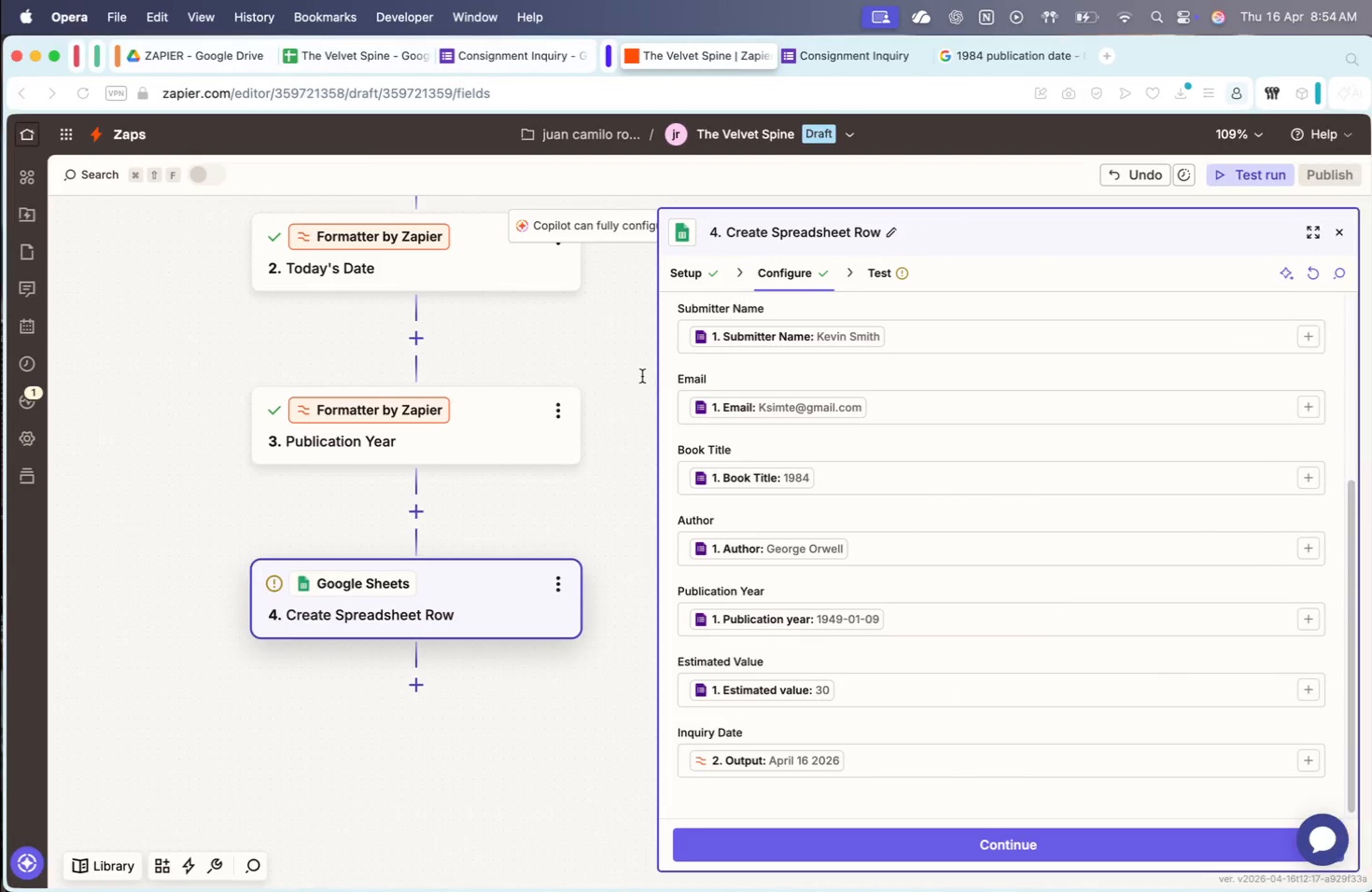 
mouse_move([448, 480])
 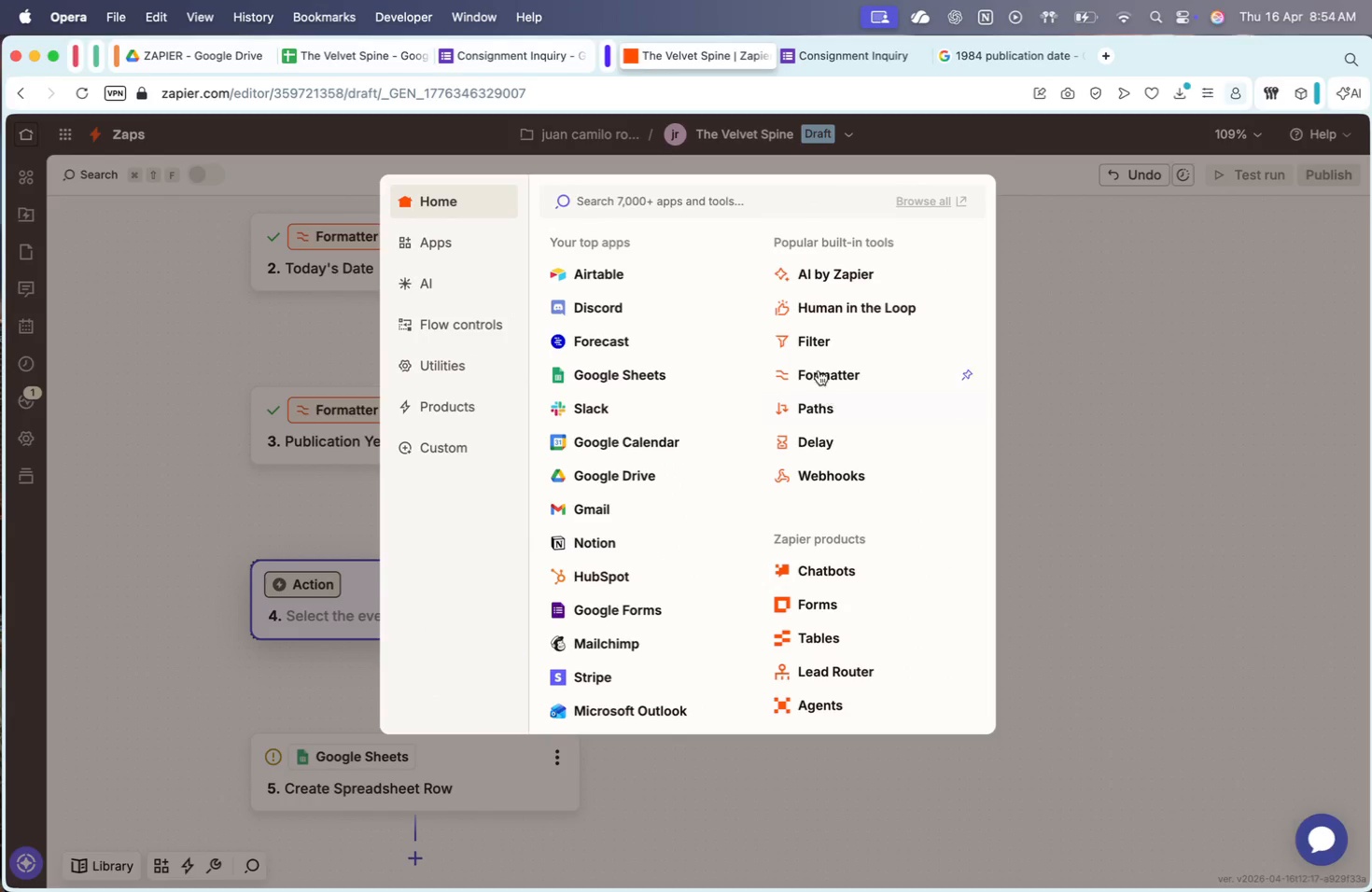 
left_click([843, 372])
 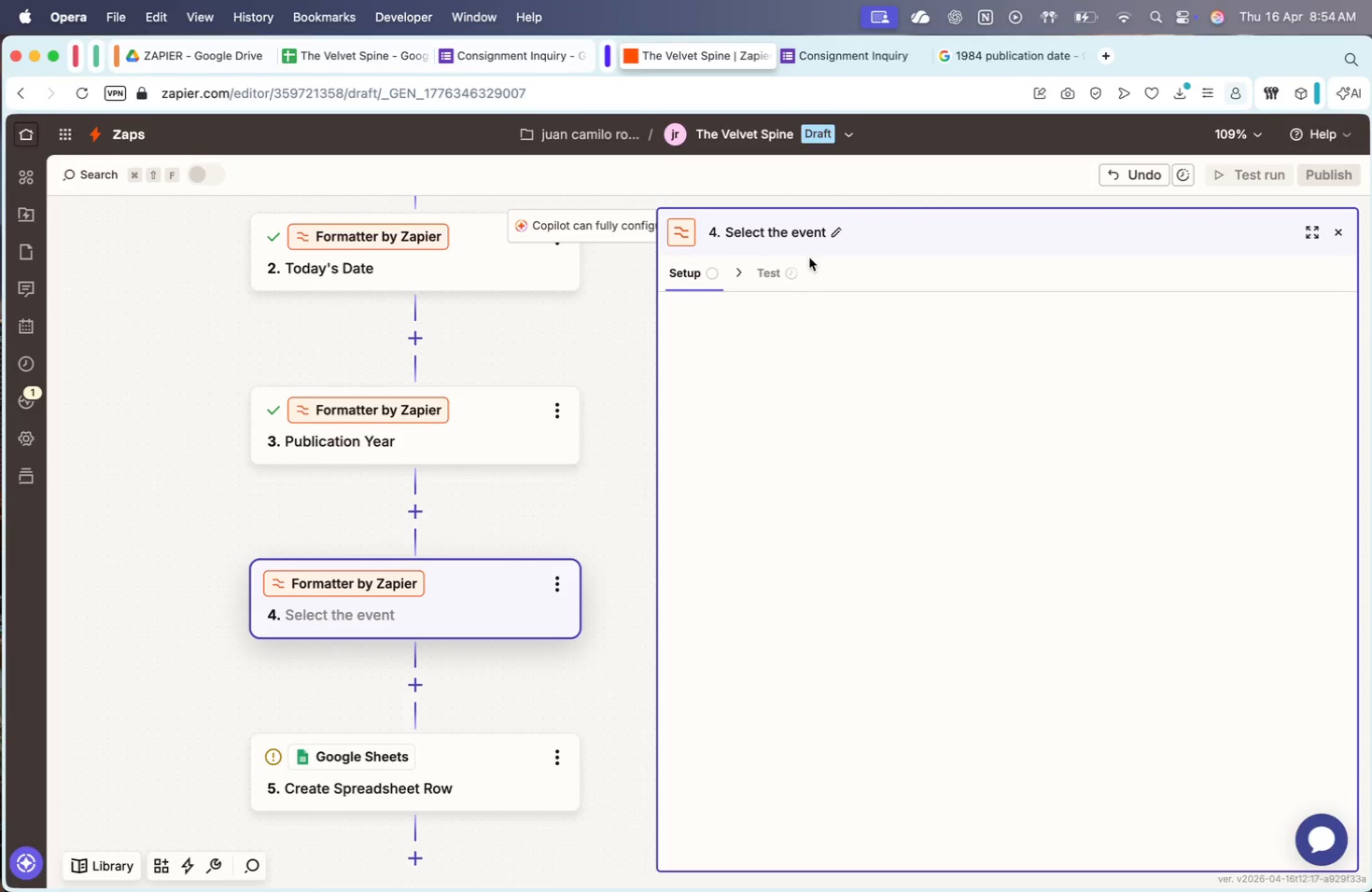 
left_click([840, 227])
 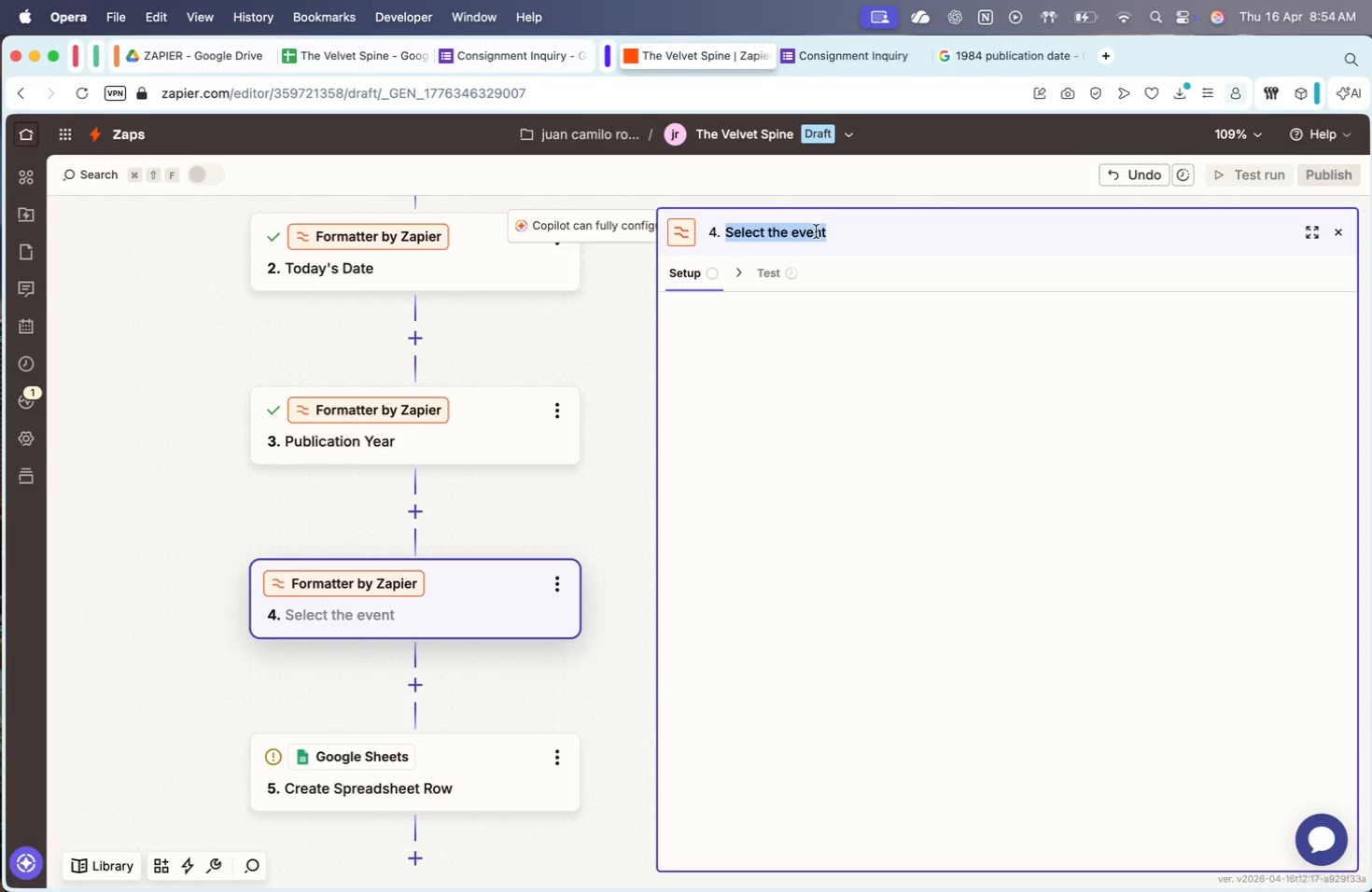 
type(Value)
 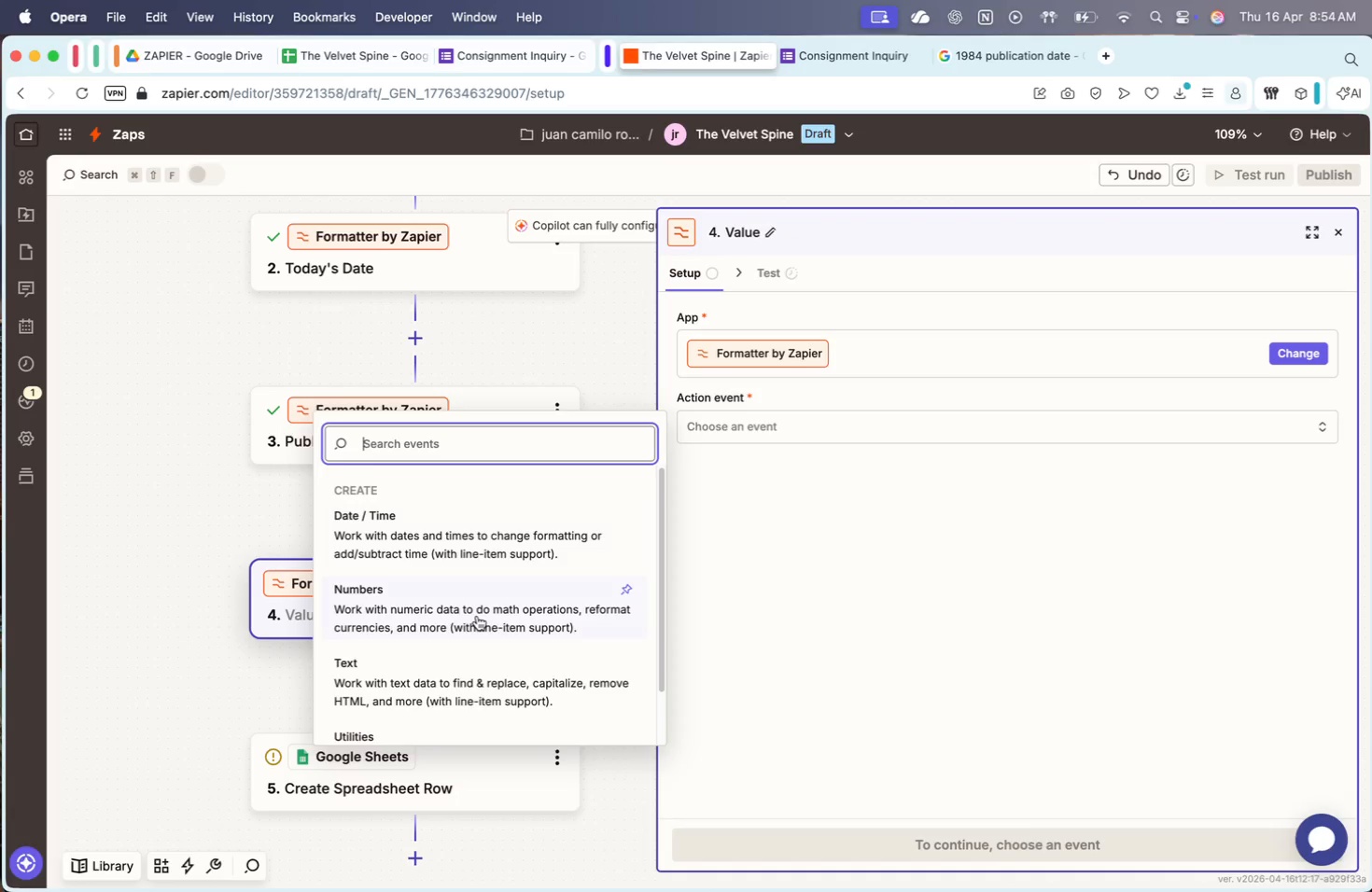 
left_click([513, 604])
 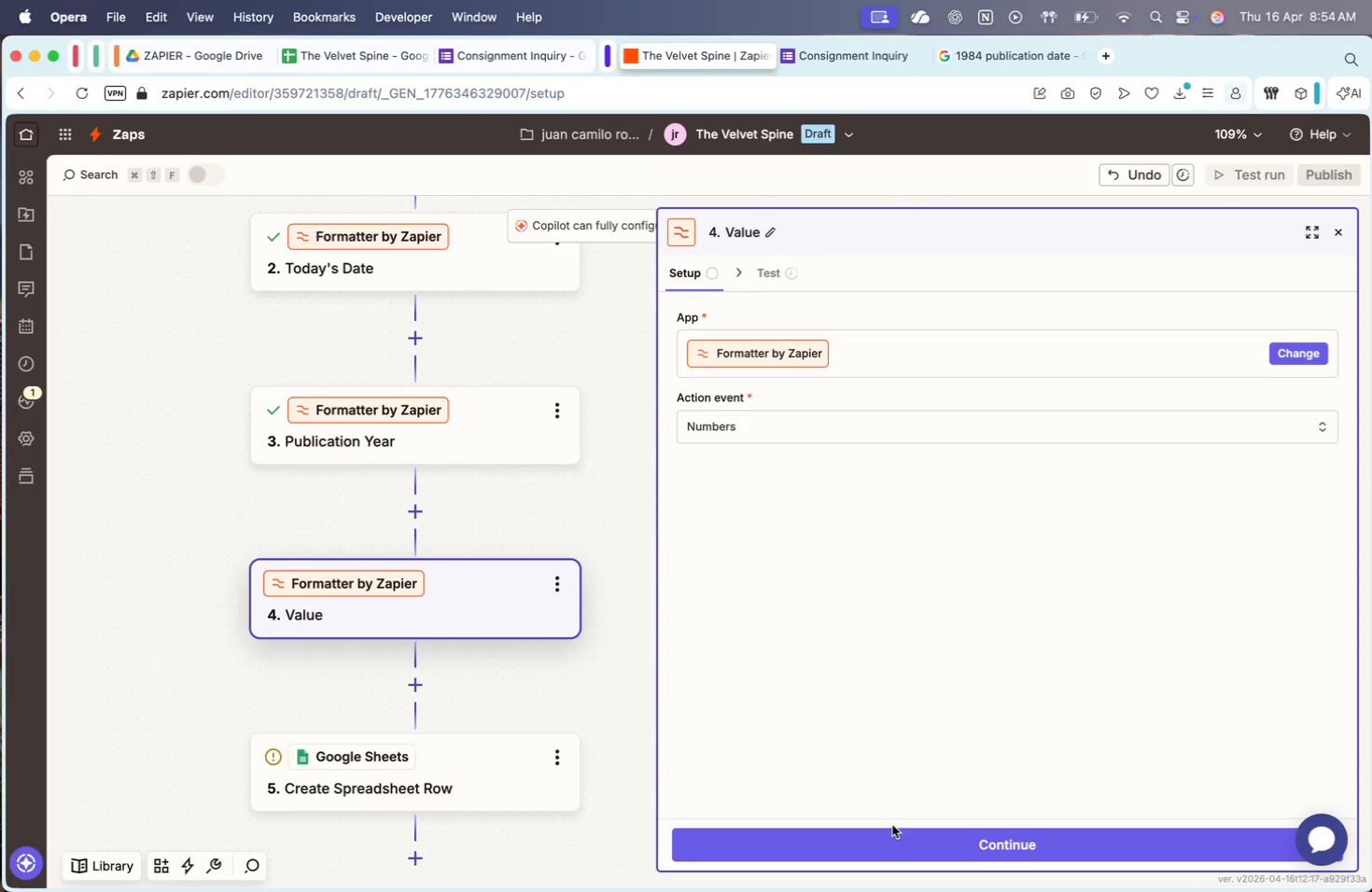 
left_click([884, 845])
 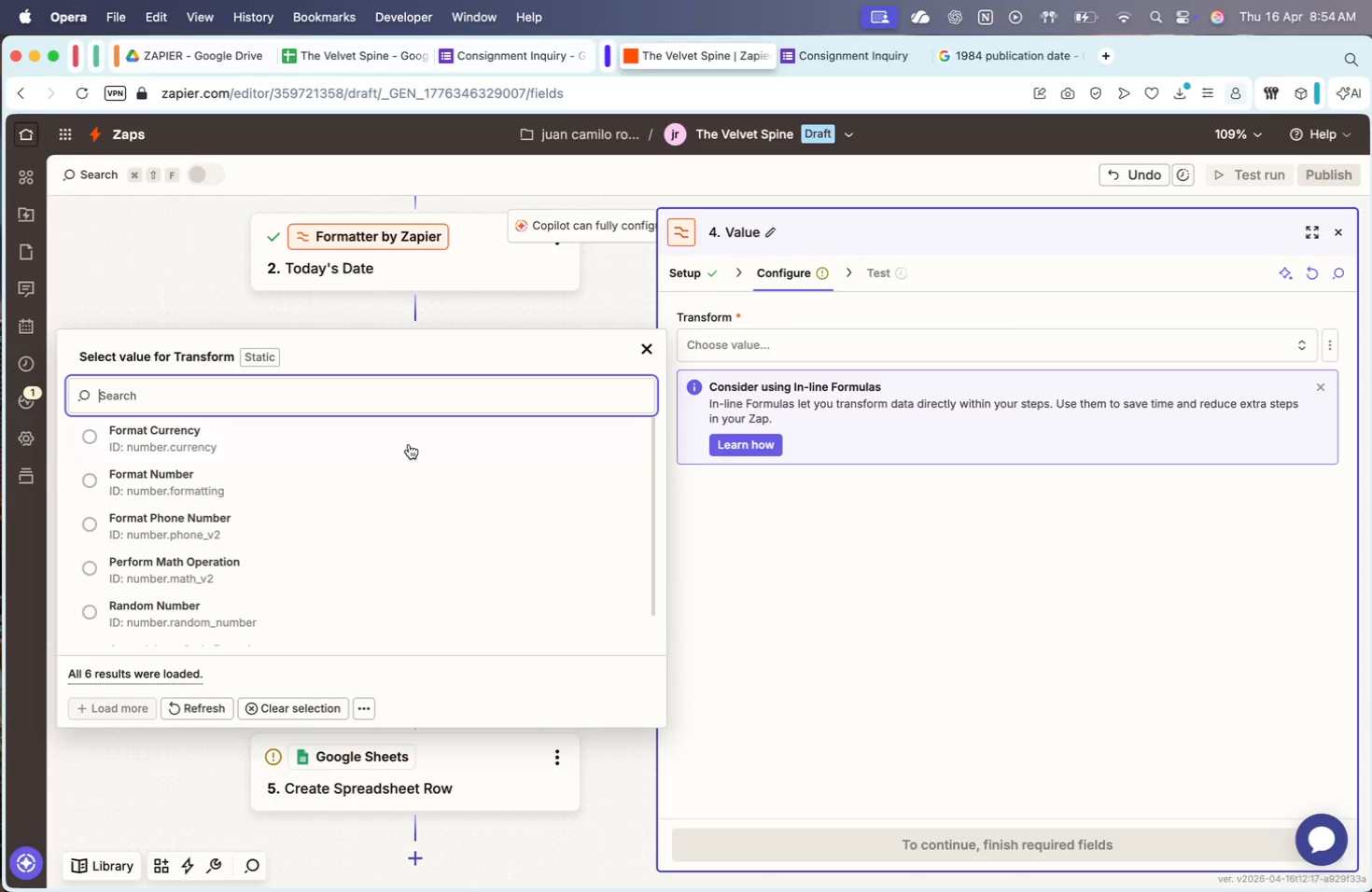 
left_click([285, 453])
 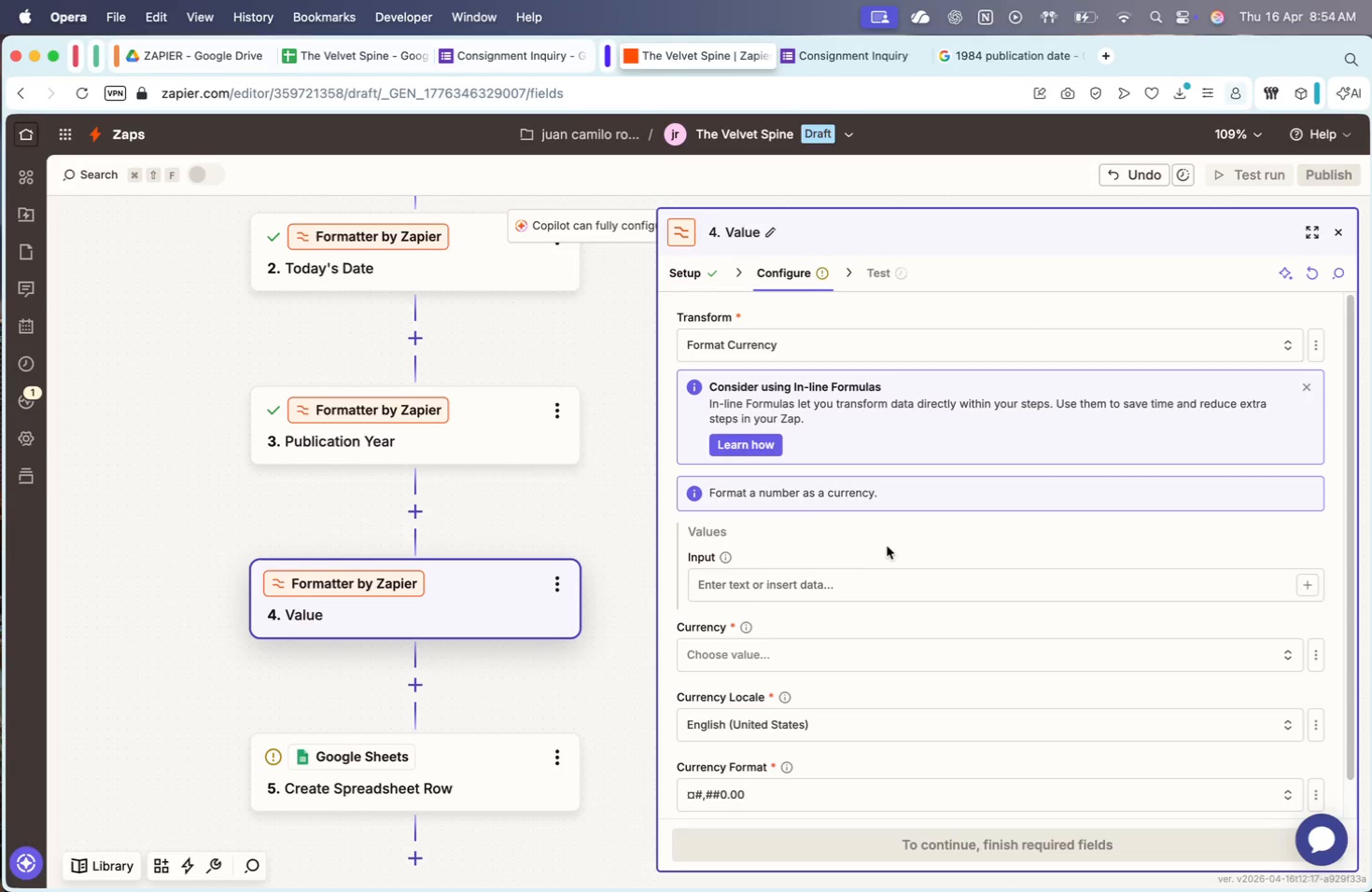 
left_click([838, 603])
 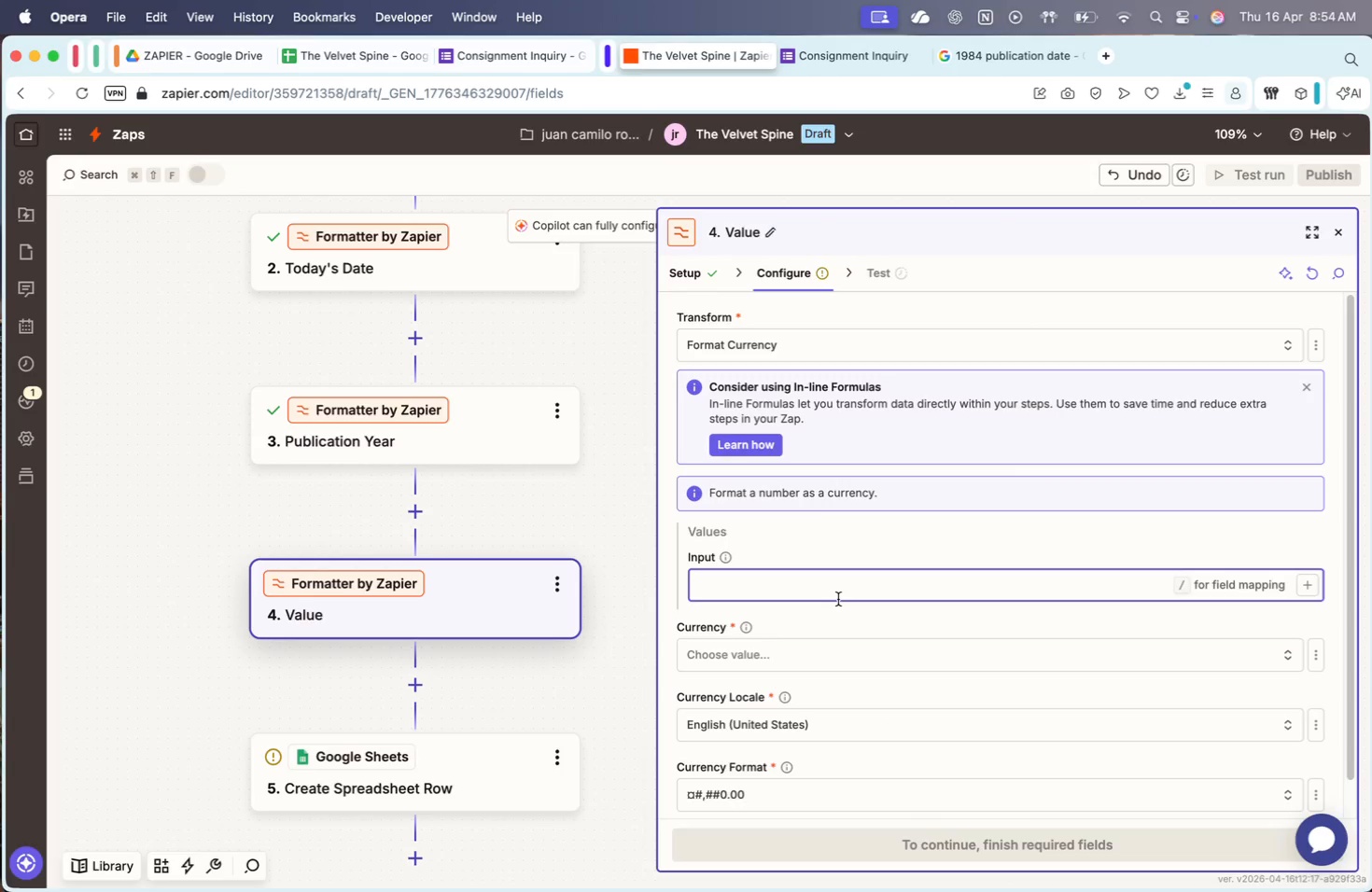 
wait(8.84)
 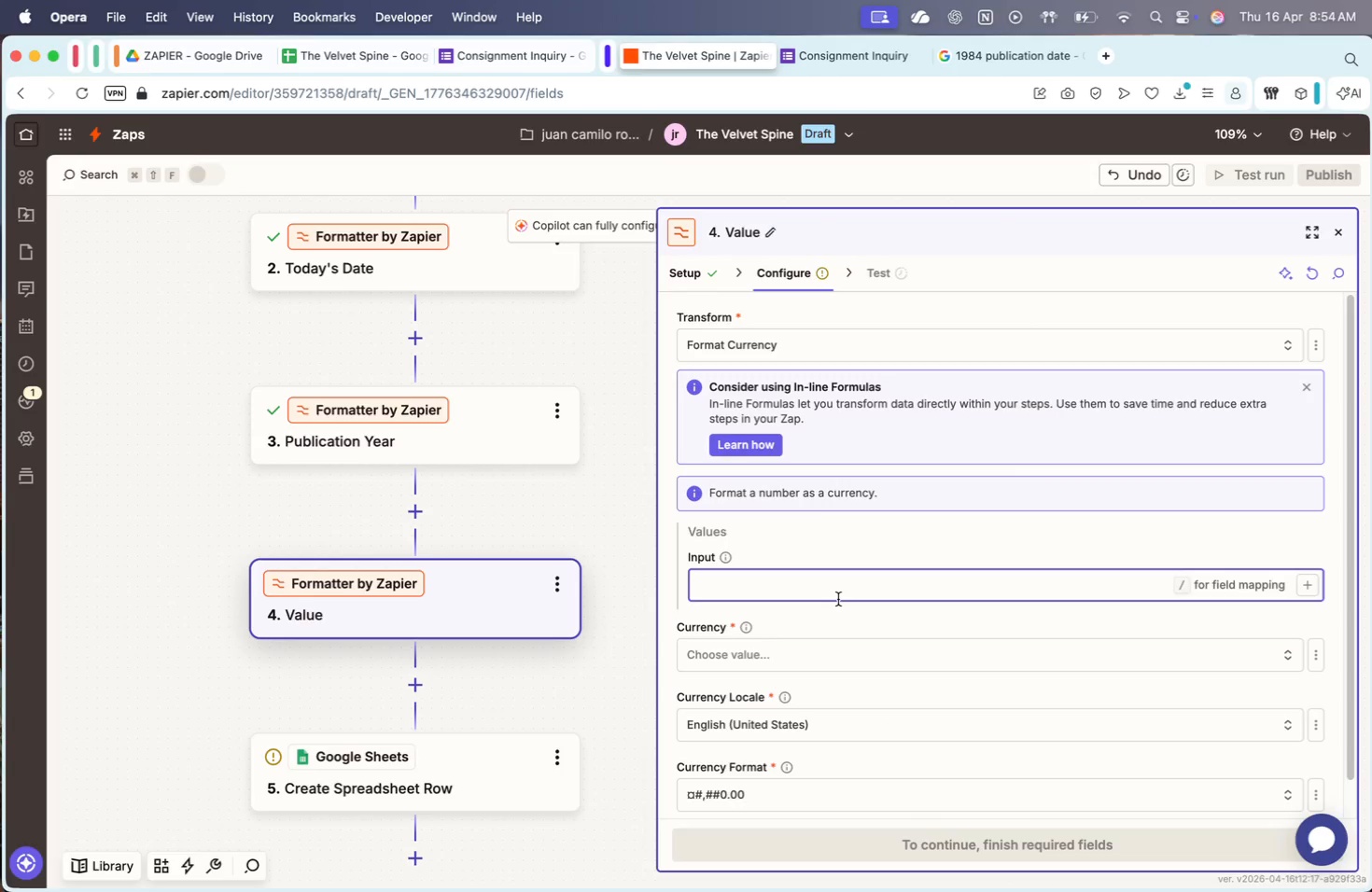 
key(Slash)
 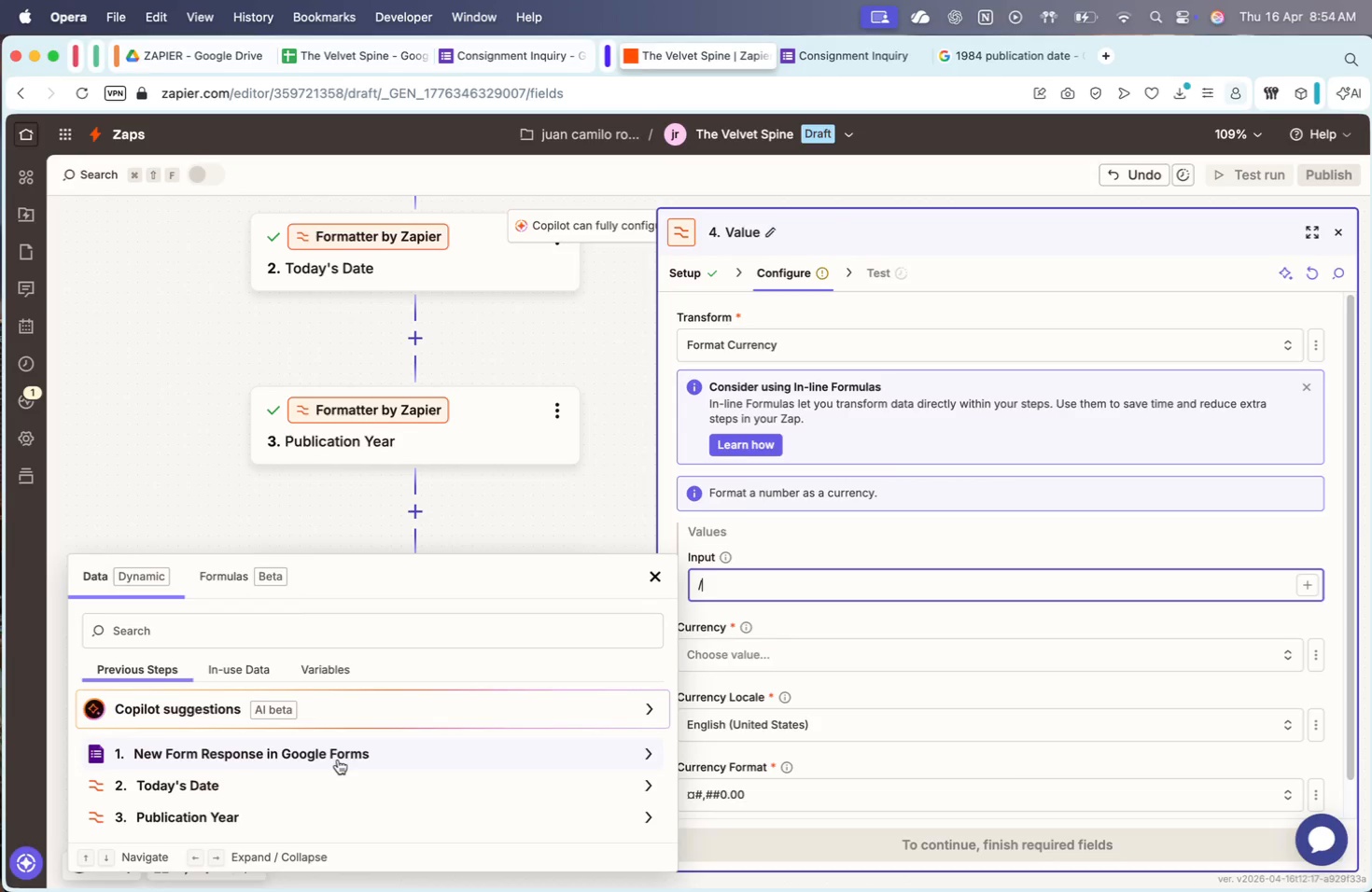 
wait(20.41)
 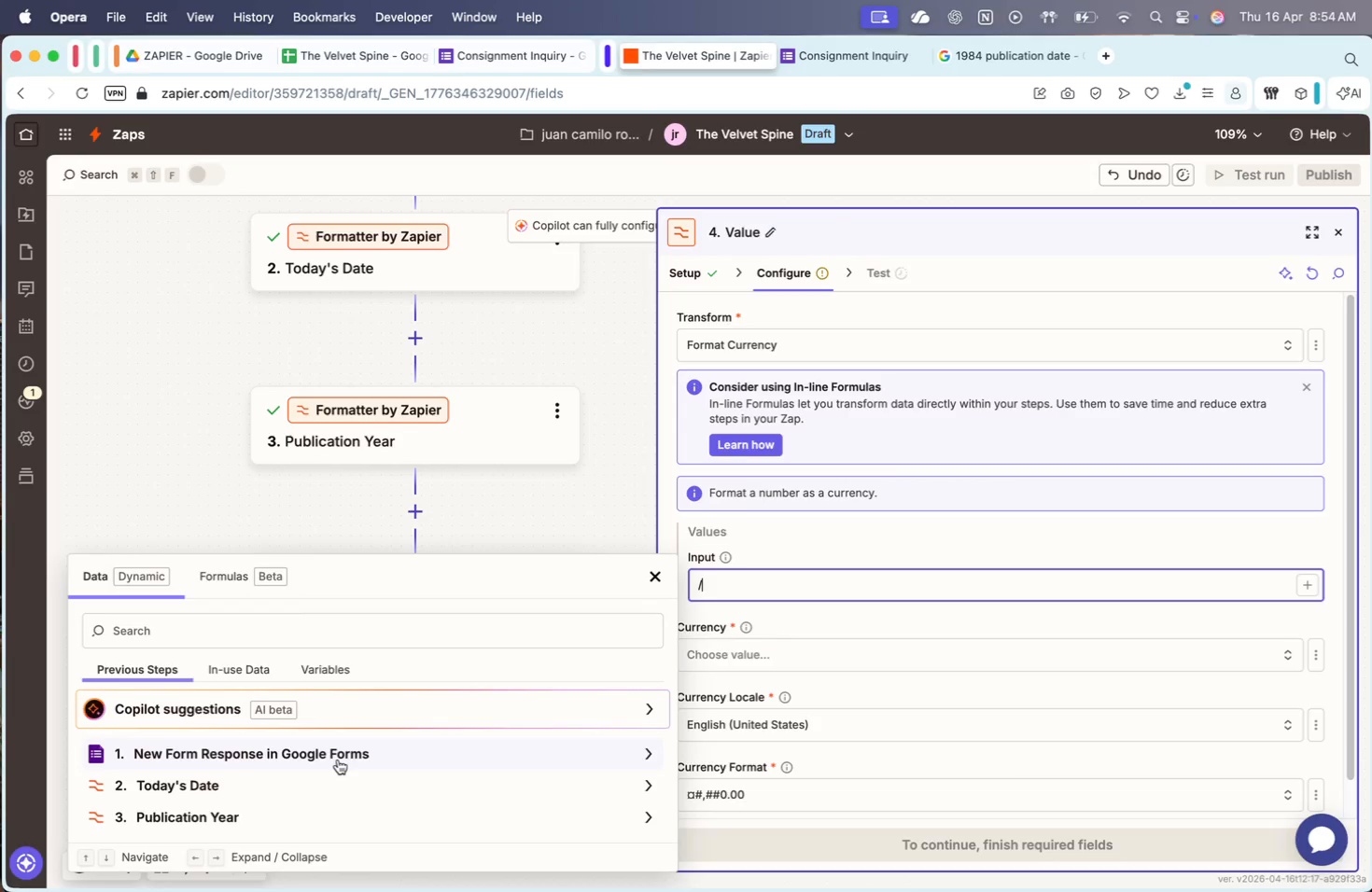 
scroll: coordinate [371, 787], scroll_direction: down, amount: 44.0
 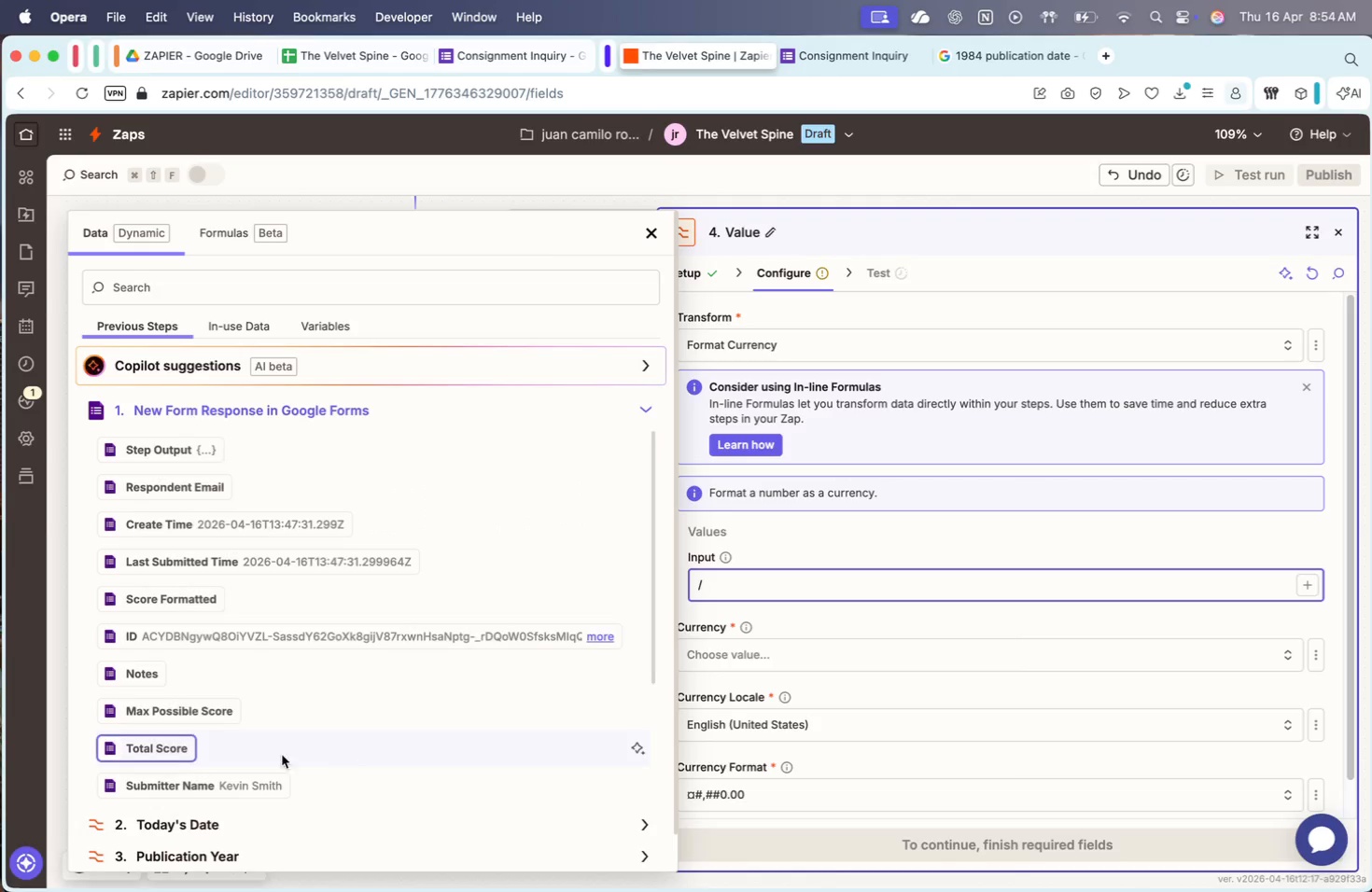 
left_click([217, 677])
 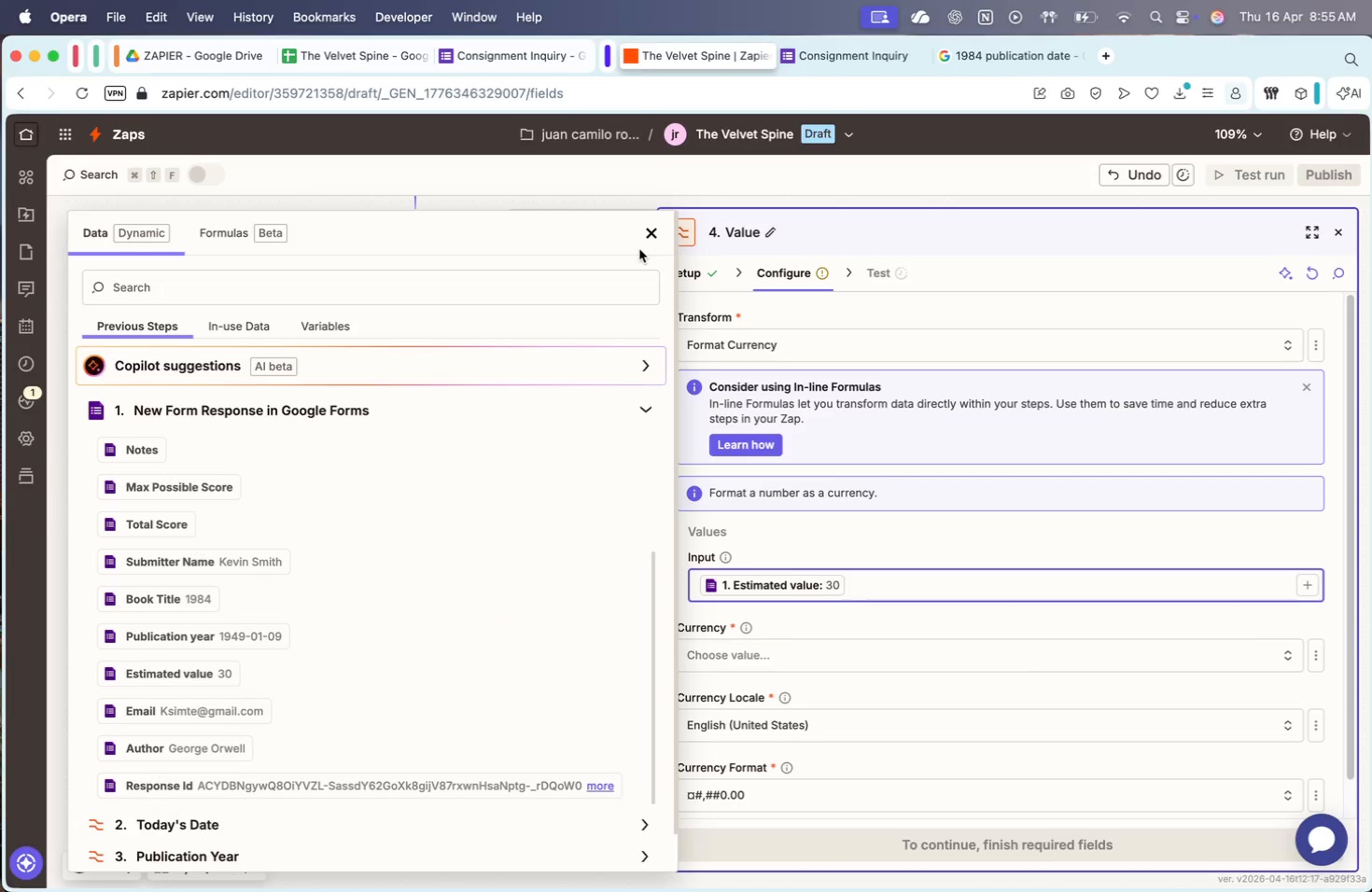 
scroll: coordinate [245, 703], scroll_direction: down, amount: 111.0
 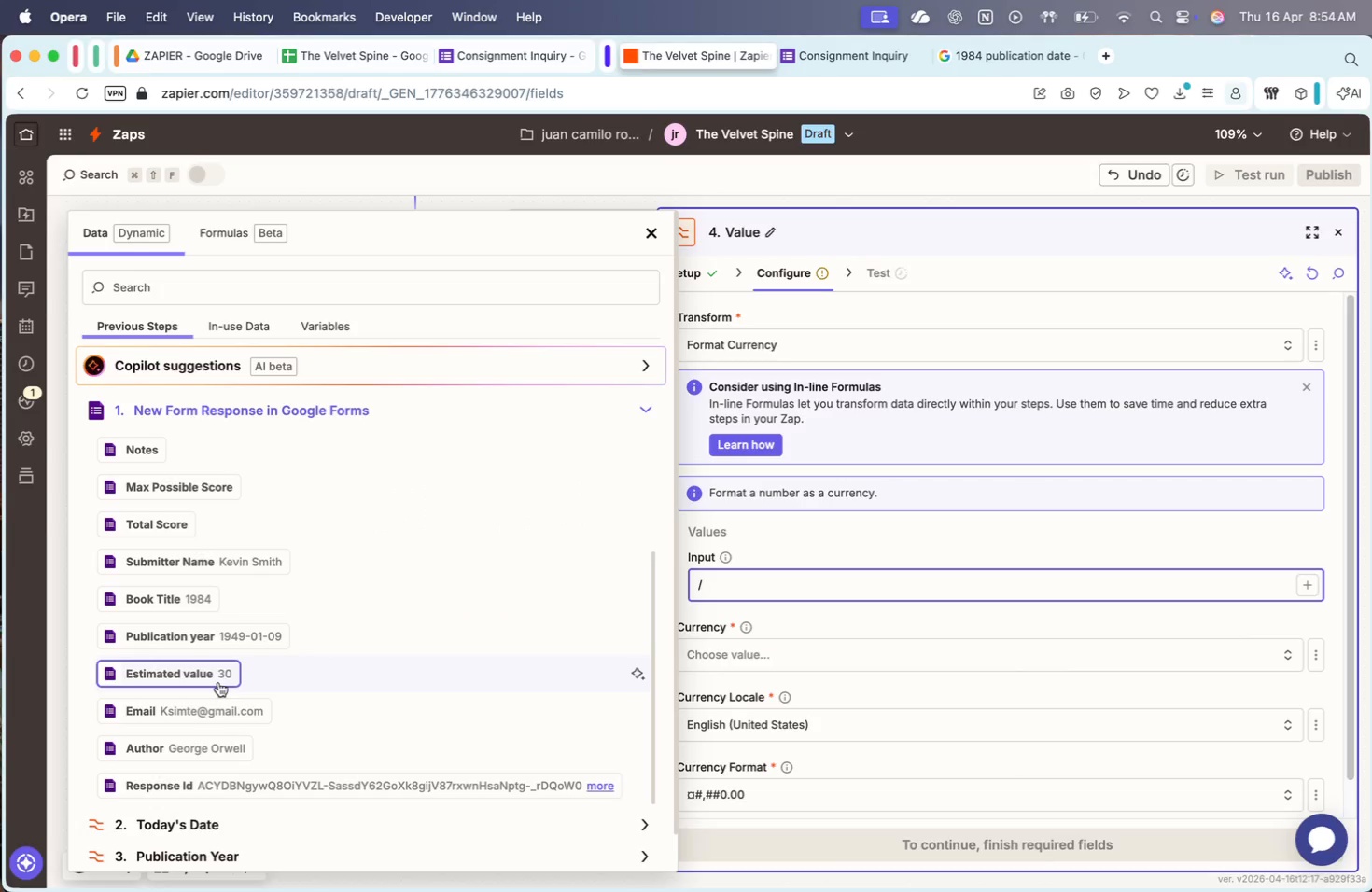 
double_click([639, 241])
 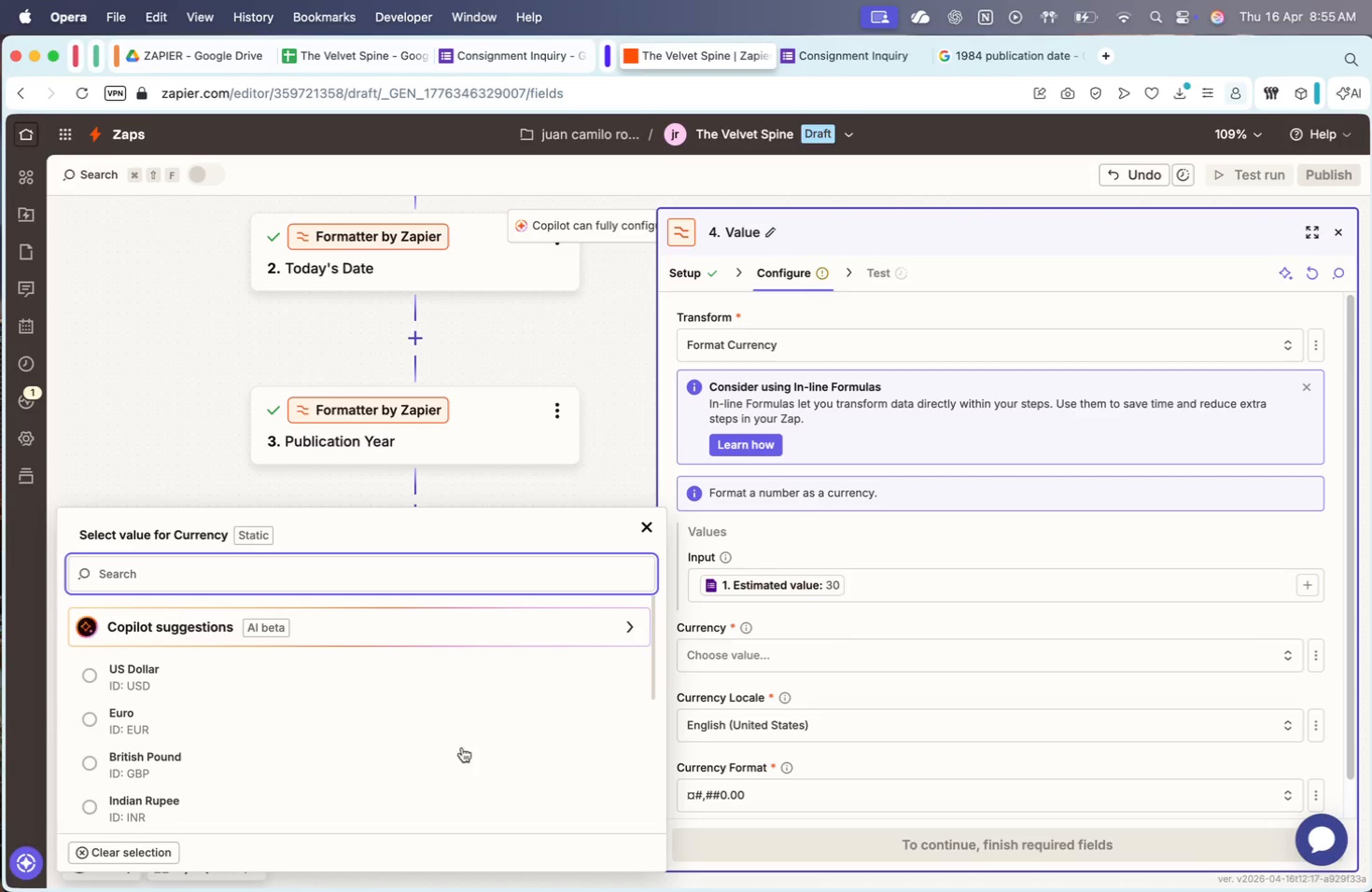 
left_click([303, 677])
 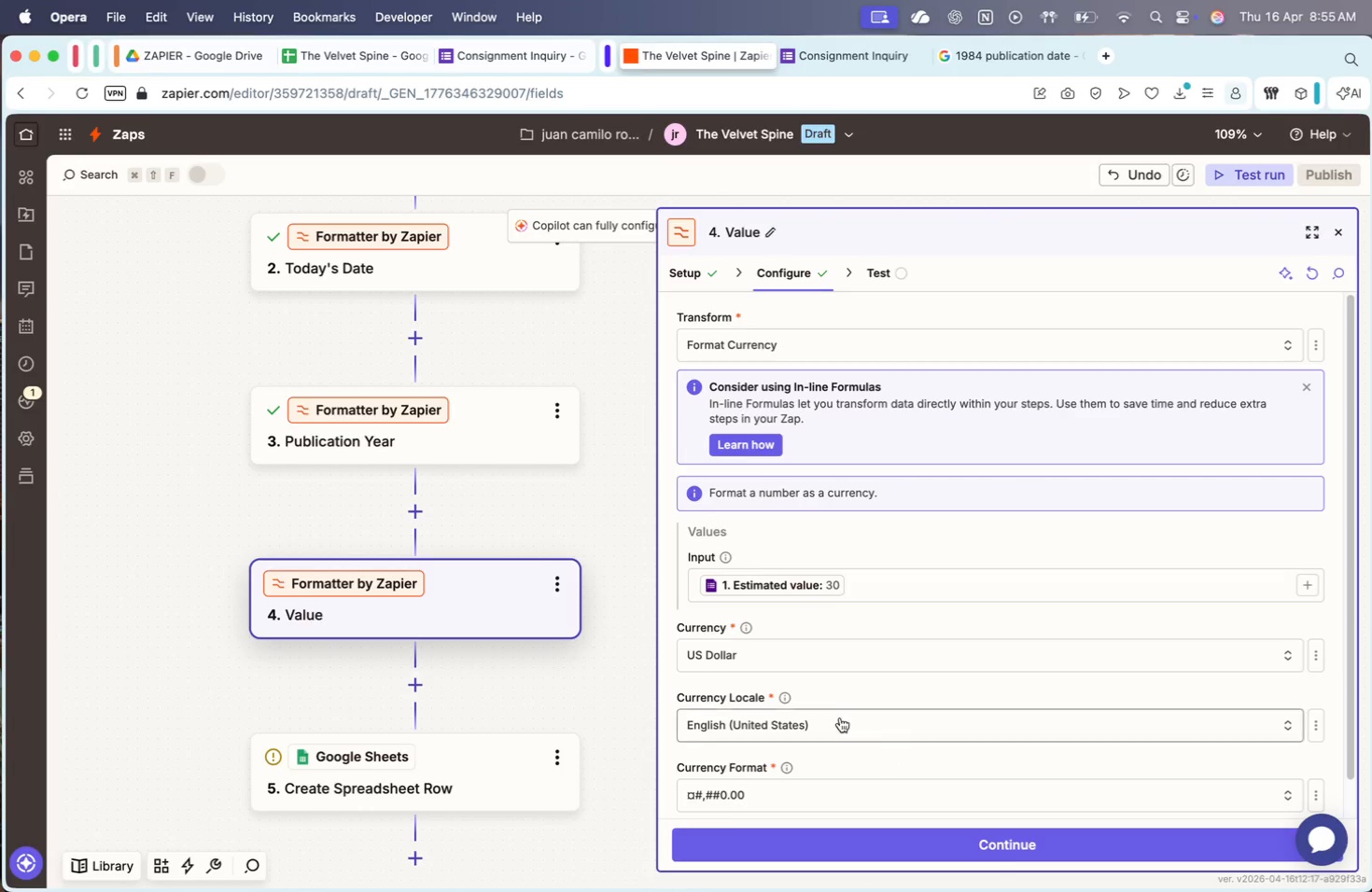 
left_click([777, 756])
 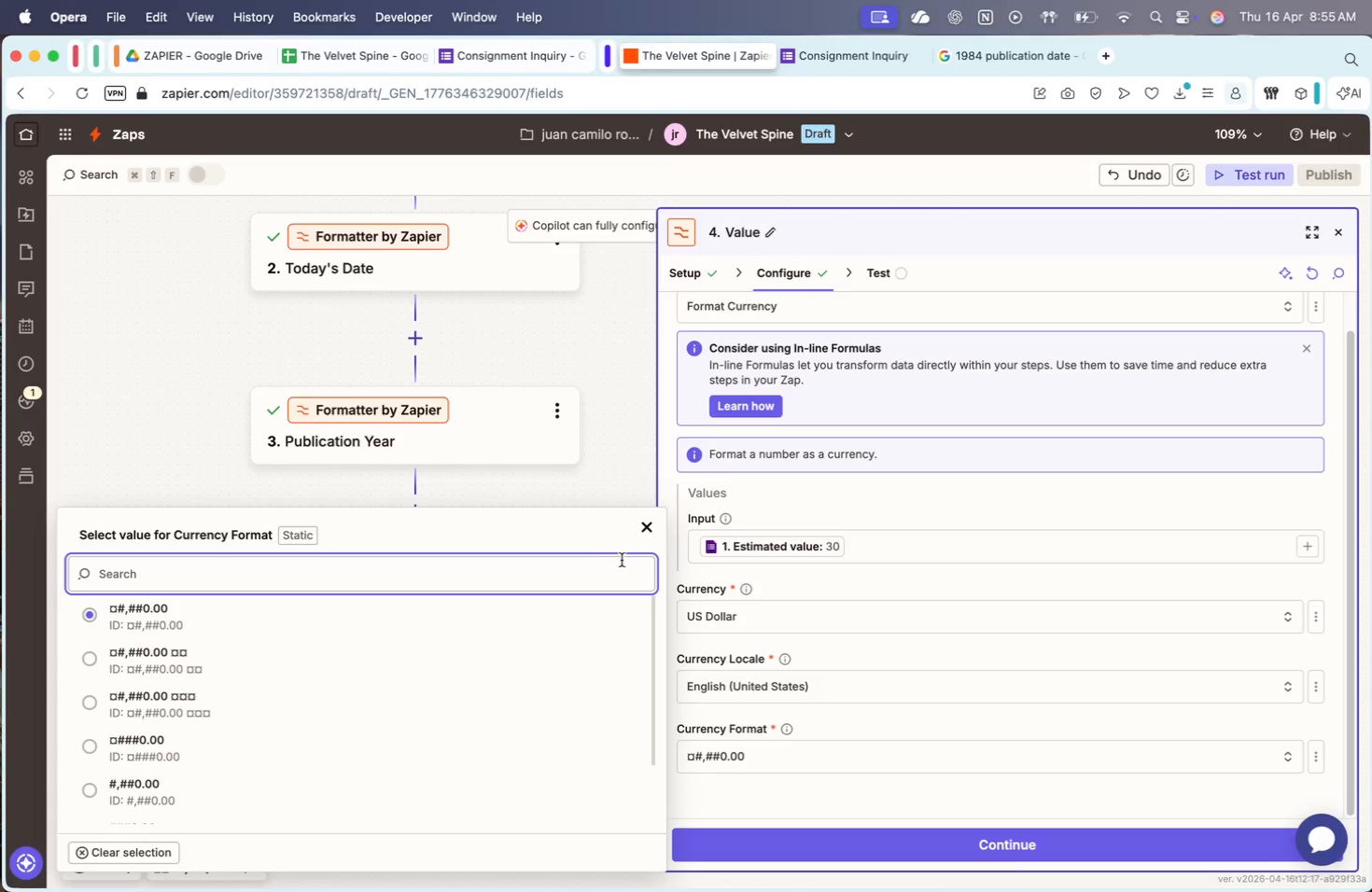 
scroll: coordinate [831, 710], scroll_direction: down, amount: 9.0
 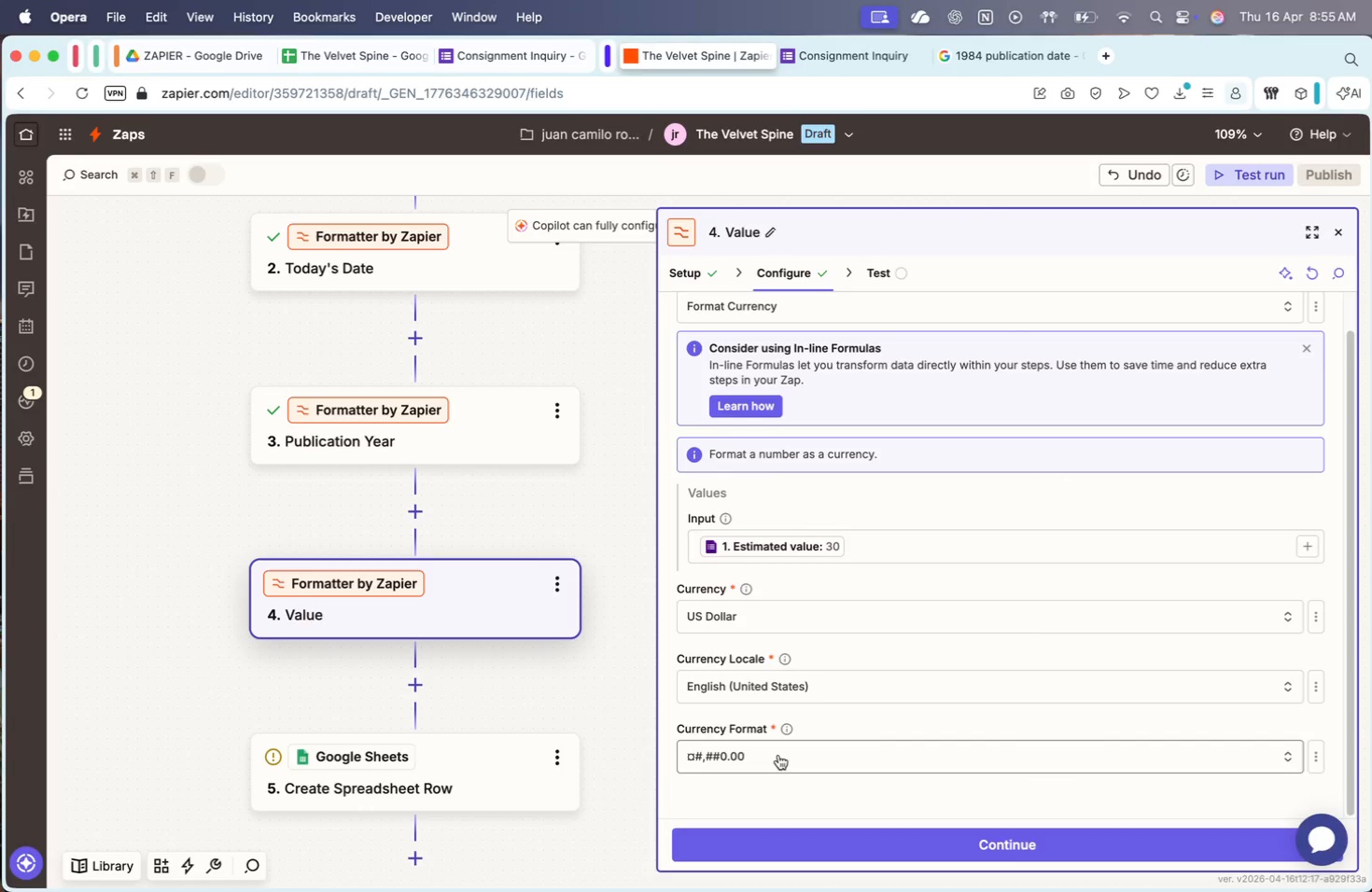 
left_click([641, 536])
 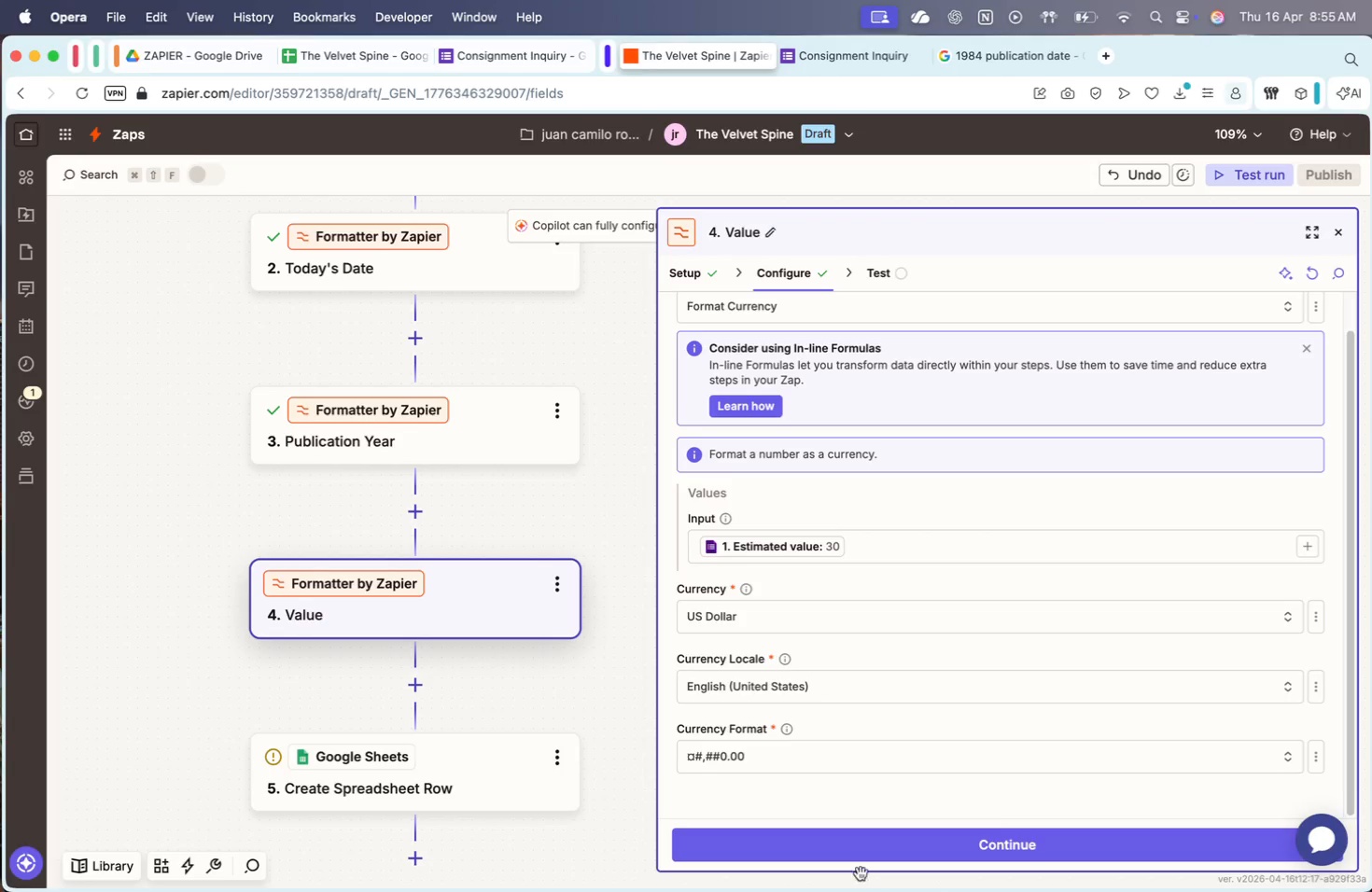 
left_click([851, 846])
 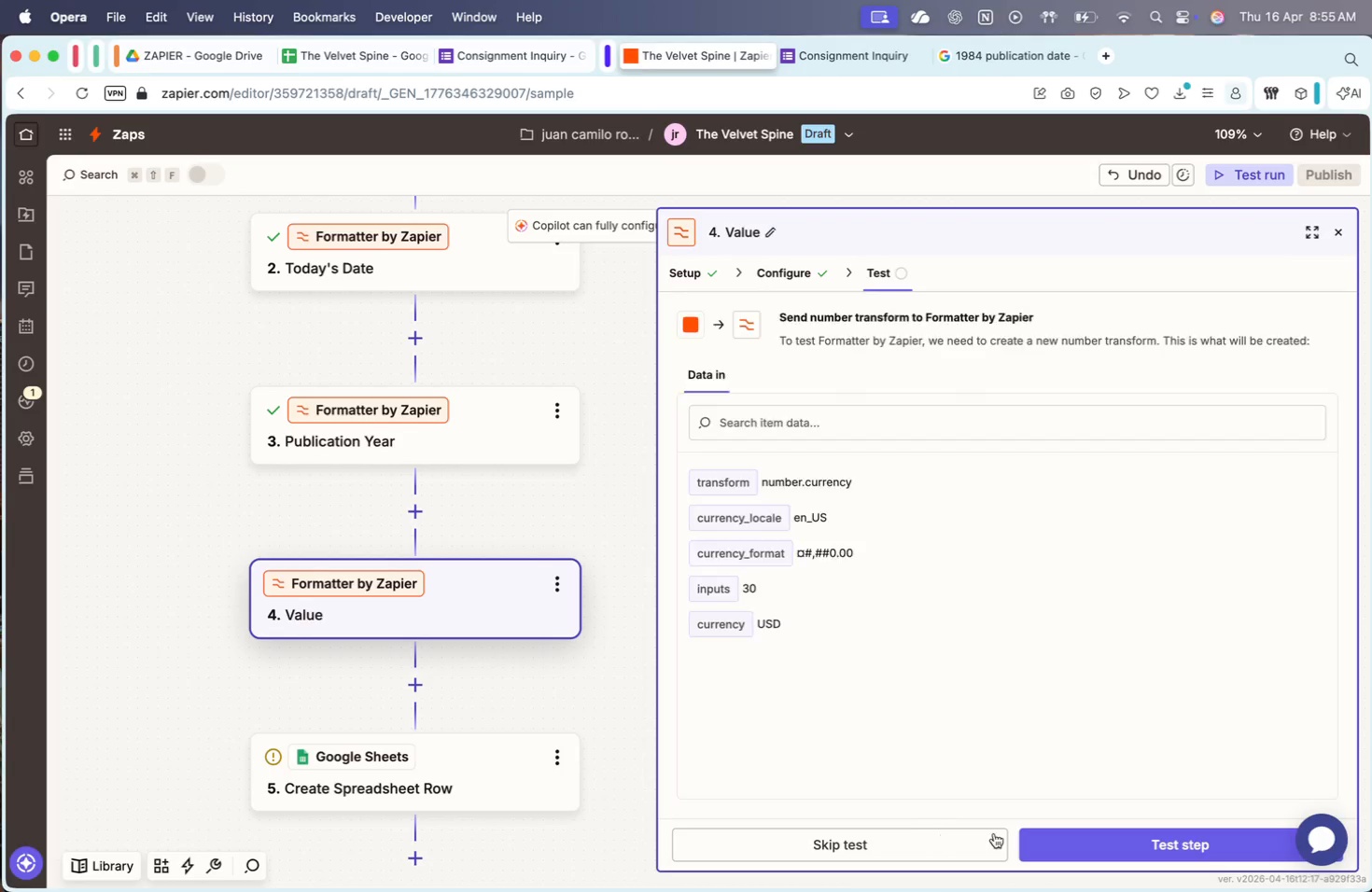 
left_click([1067, 837])
 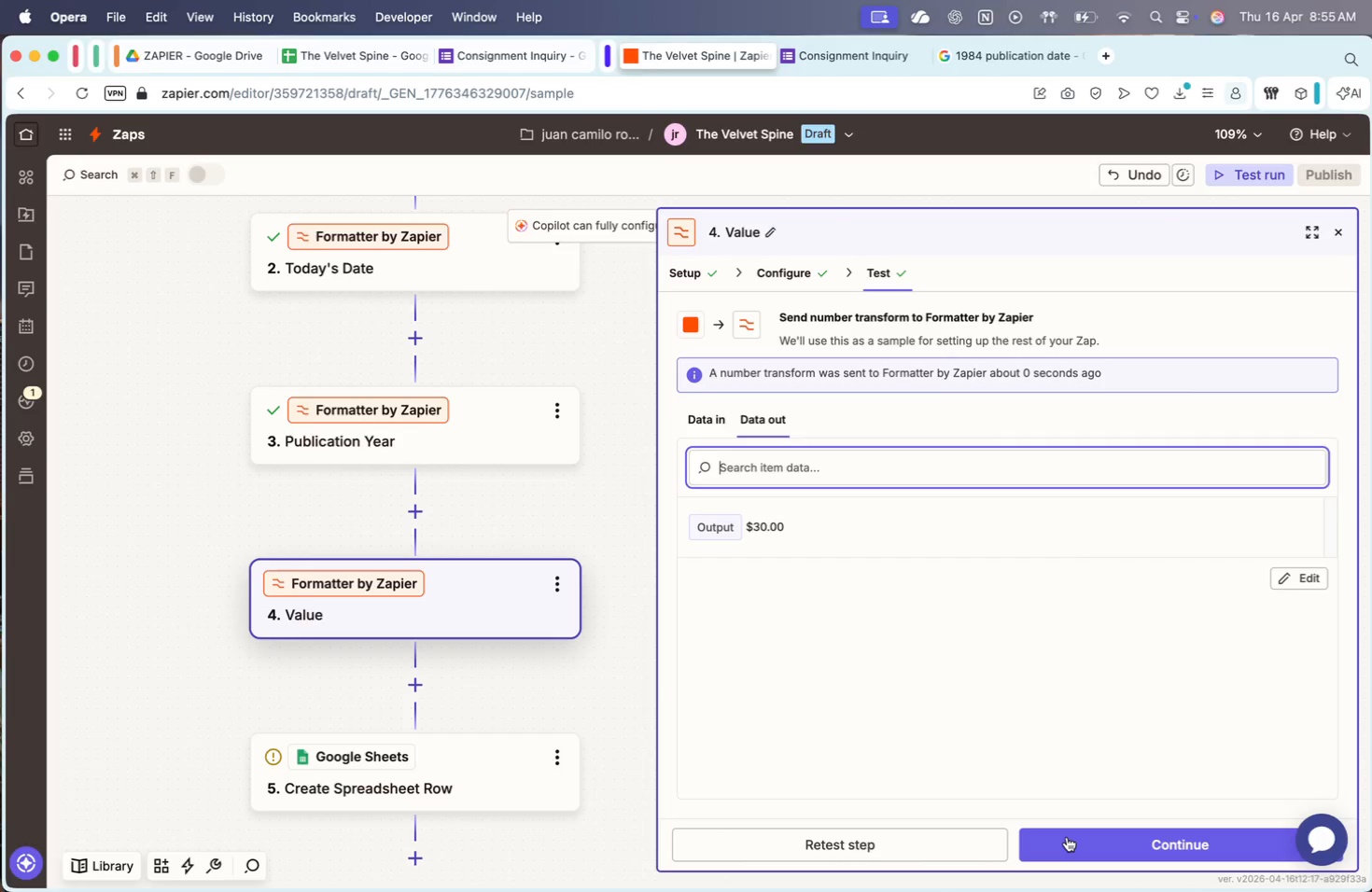 
wait(15.52)
 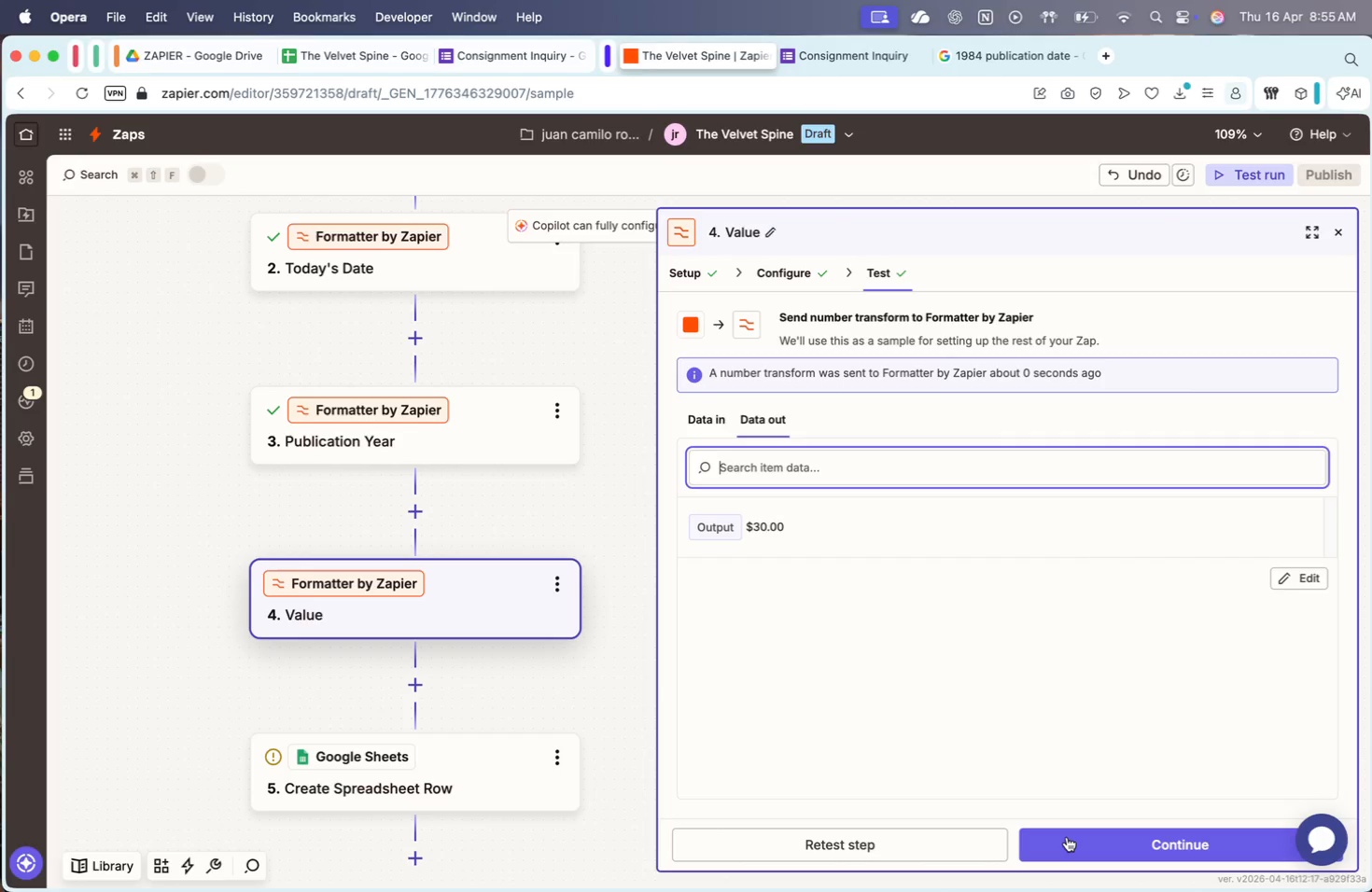 
scroll: coordinate [478, 620], scroll_direction: down, amount: 18.0
 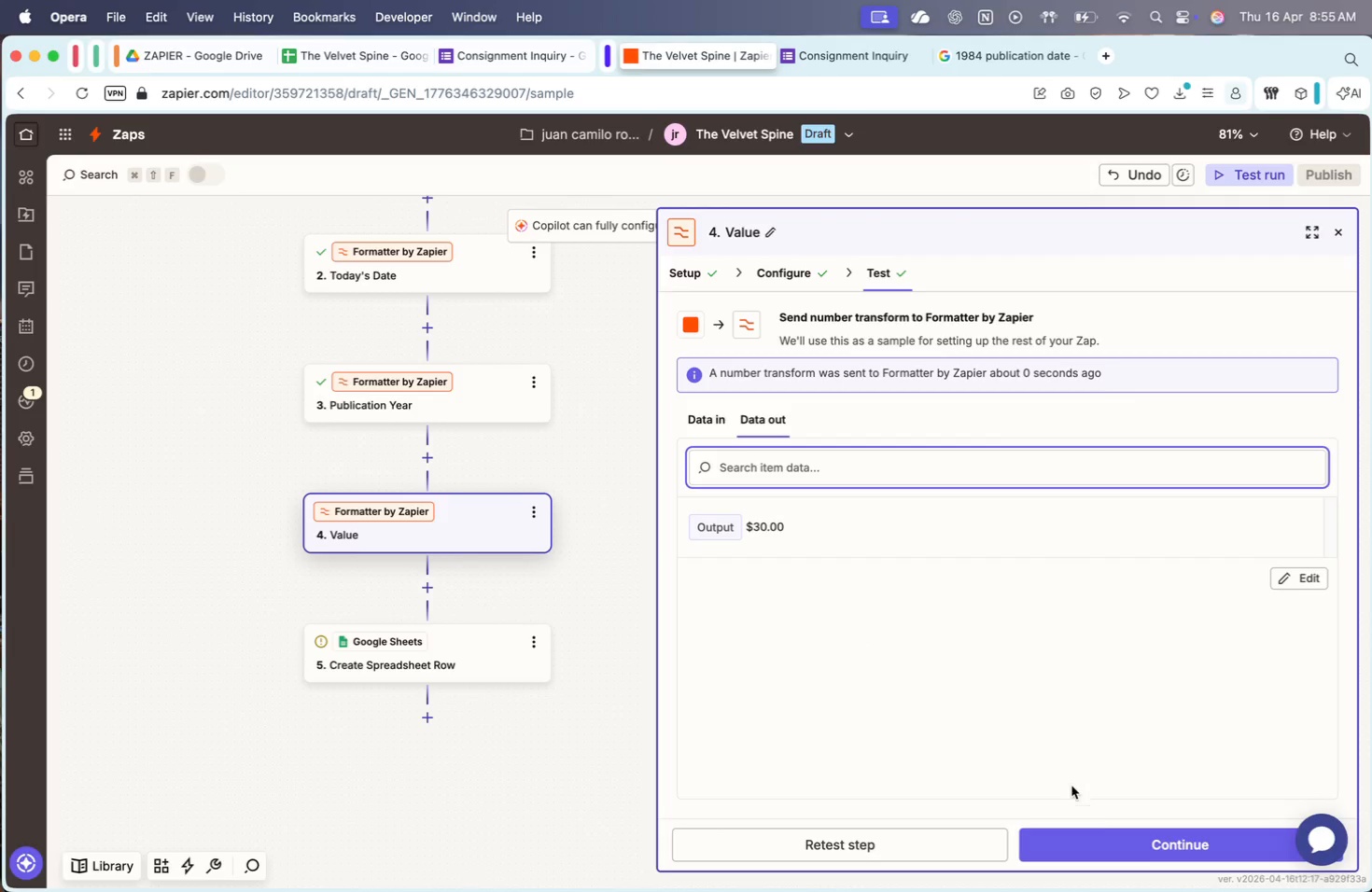 
left_click([1129, 857])
 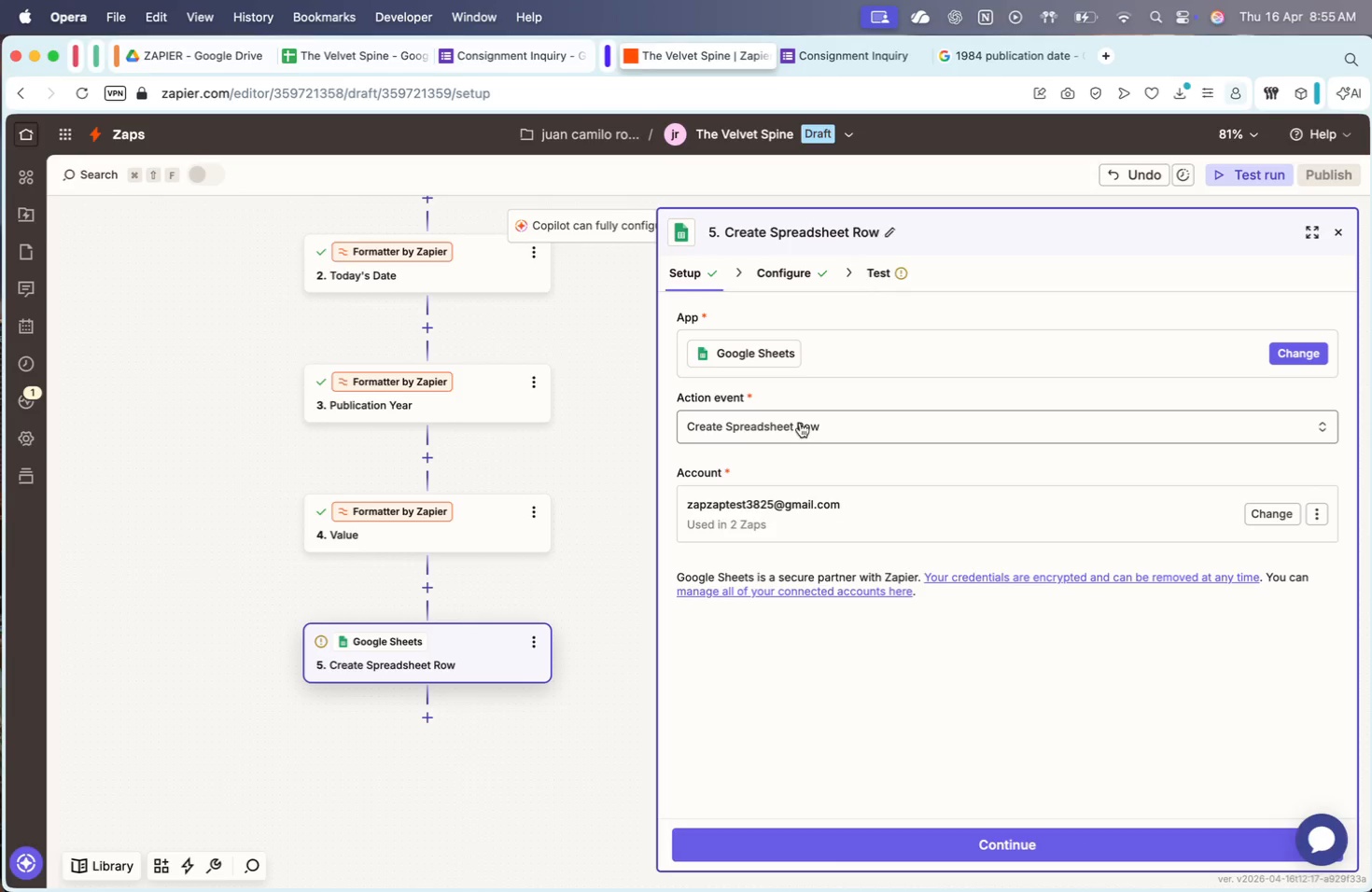 
left_click([772, 264])
 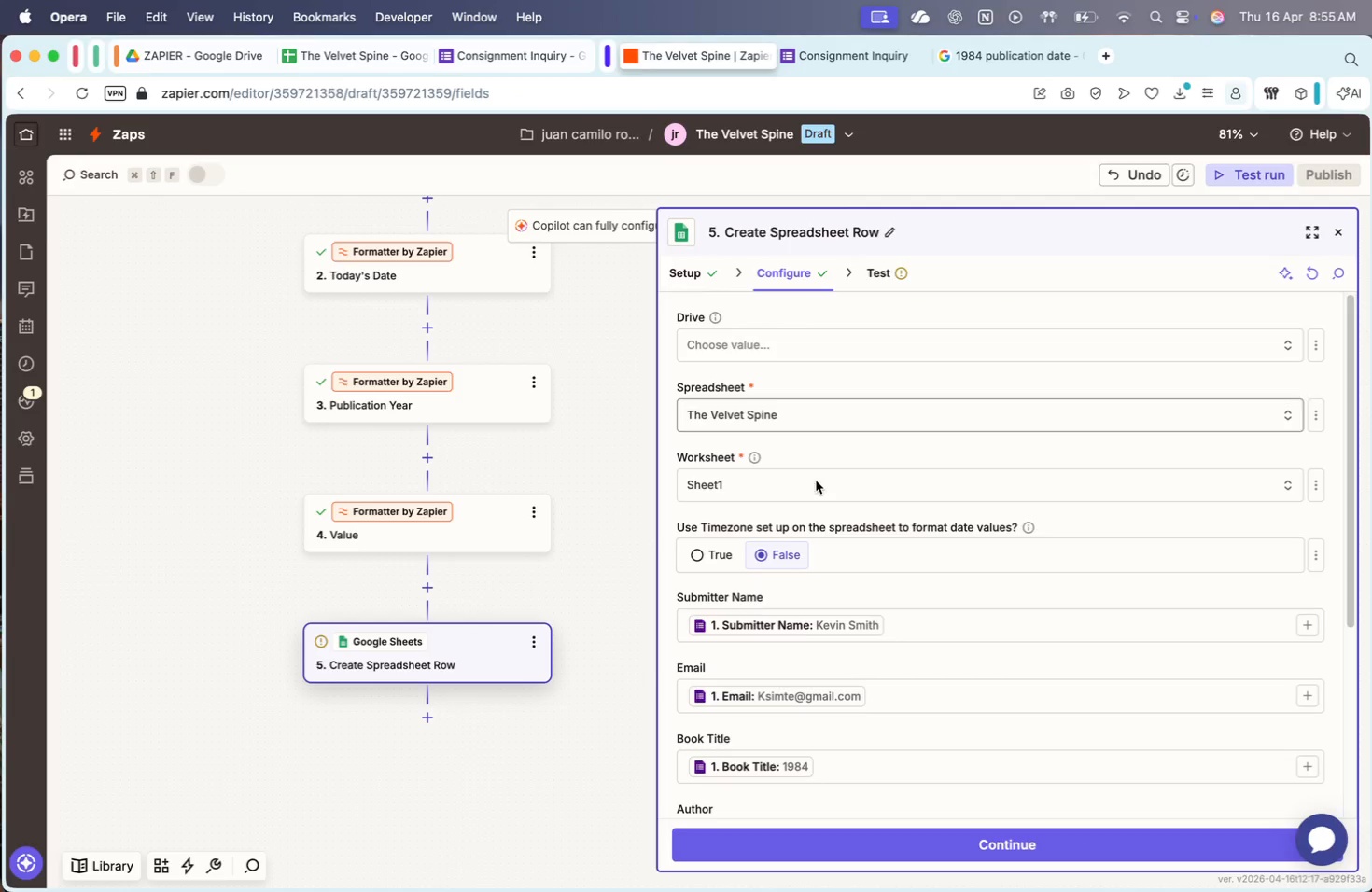 
scroll: coordinate [819, 517], scroll_direction: down, amount: 39.0
 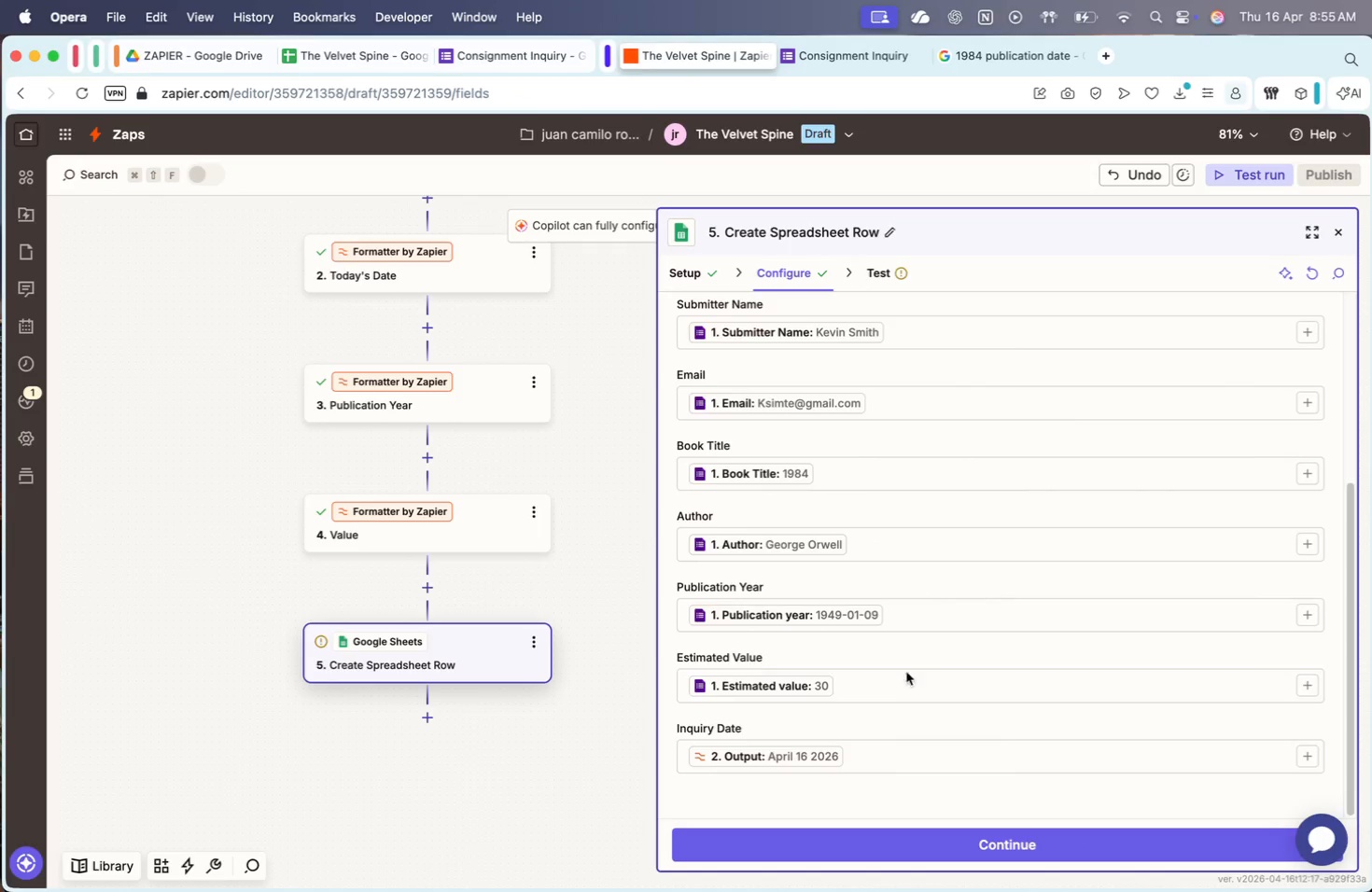 
left_click([887, 699])
 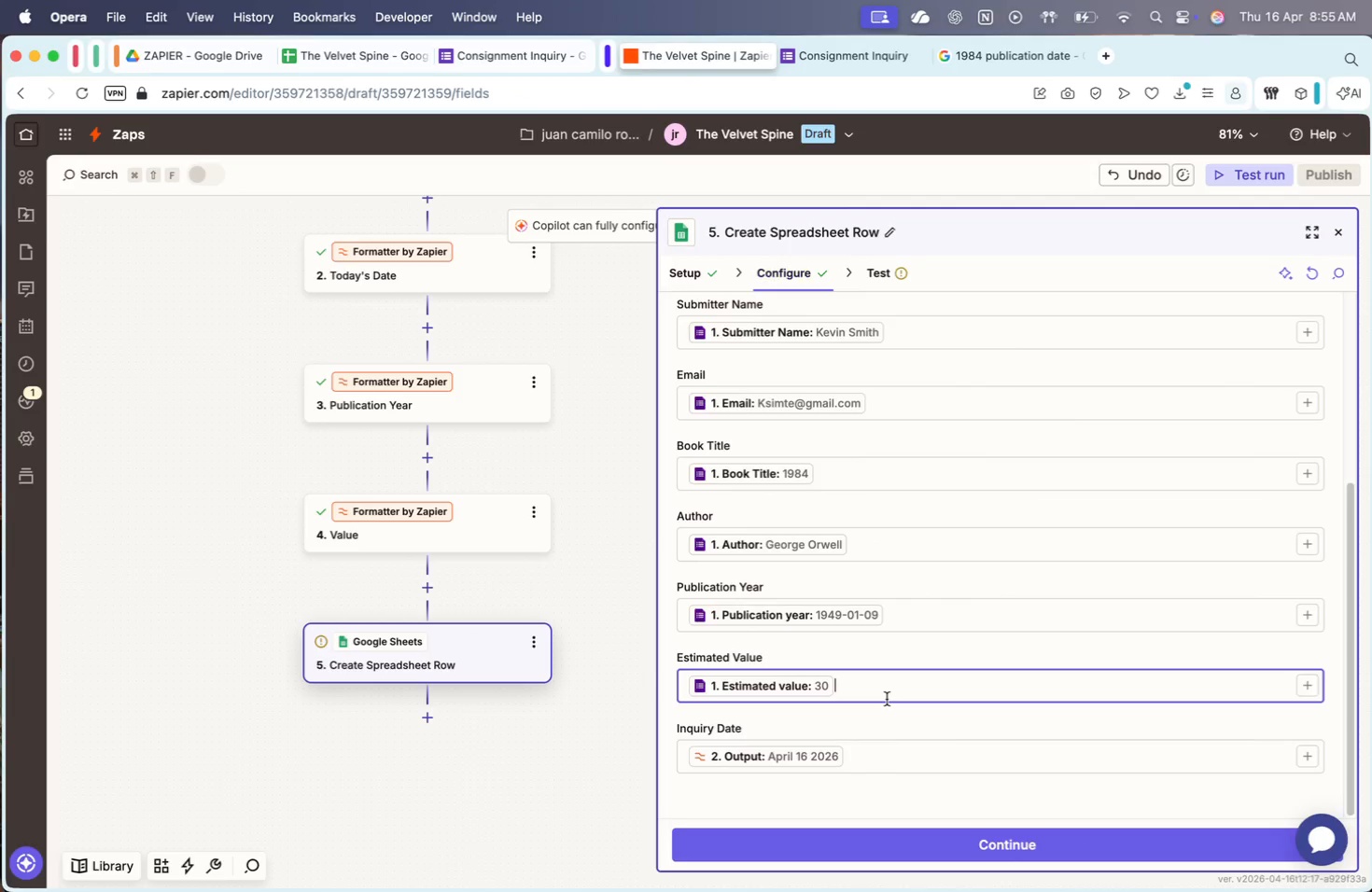 
key(Backspace)
 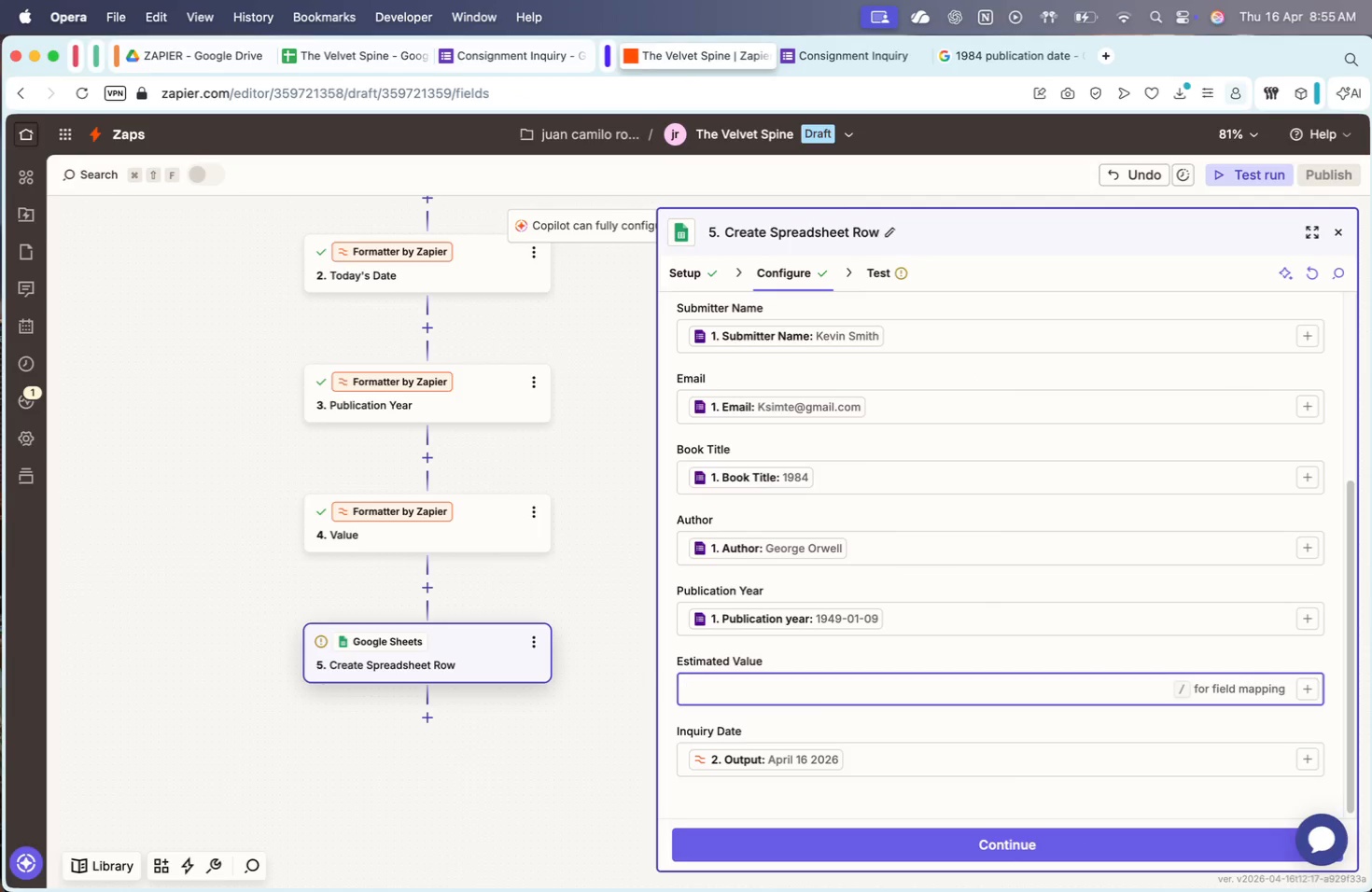 
key(Slash)
 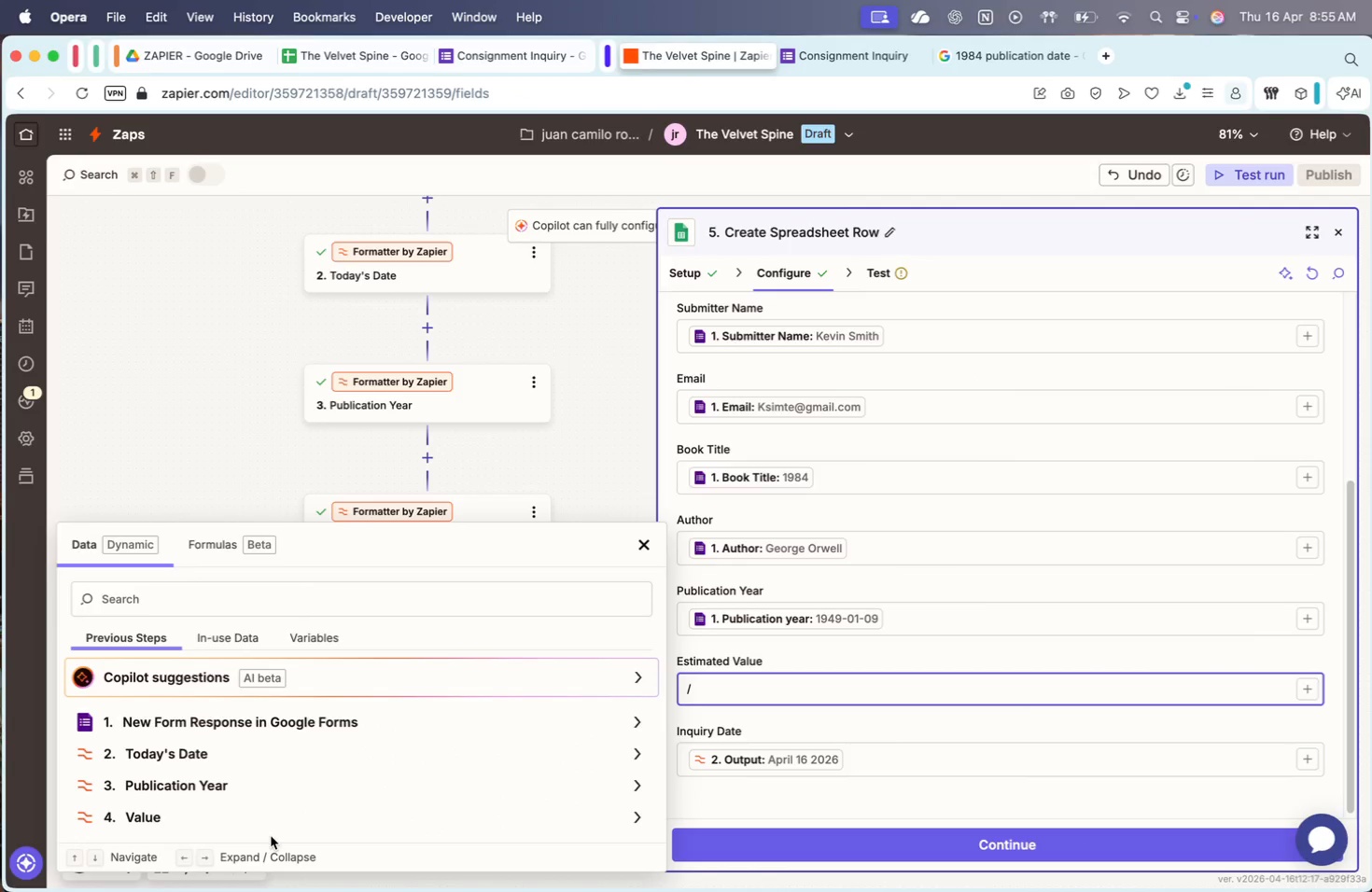 
left_click([274, 816])
 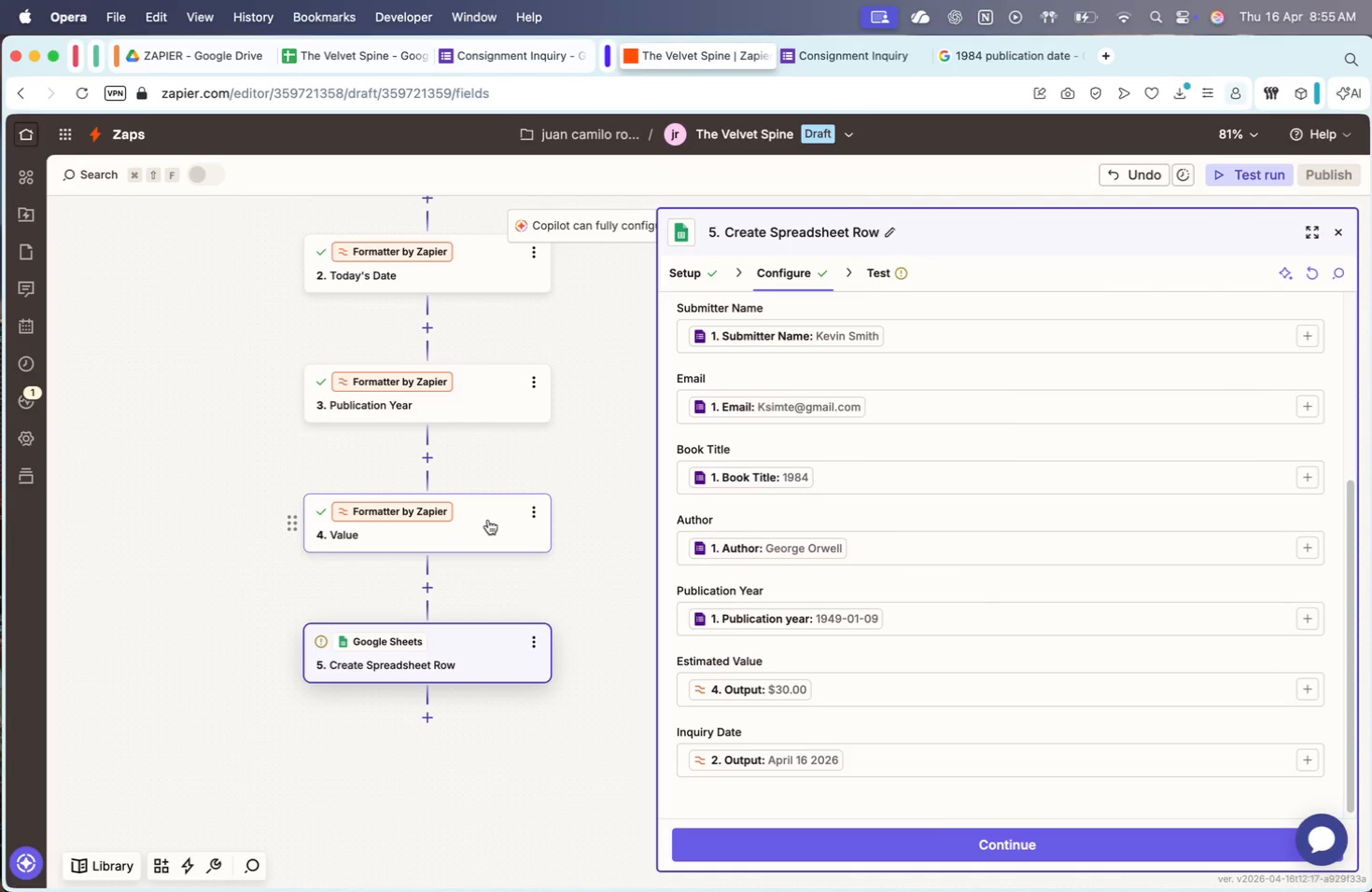 
double_click([479, 548])
 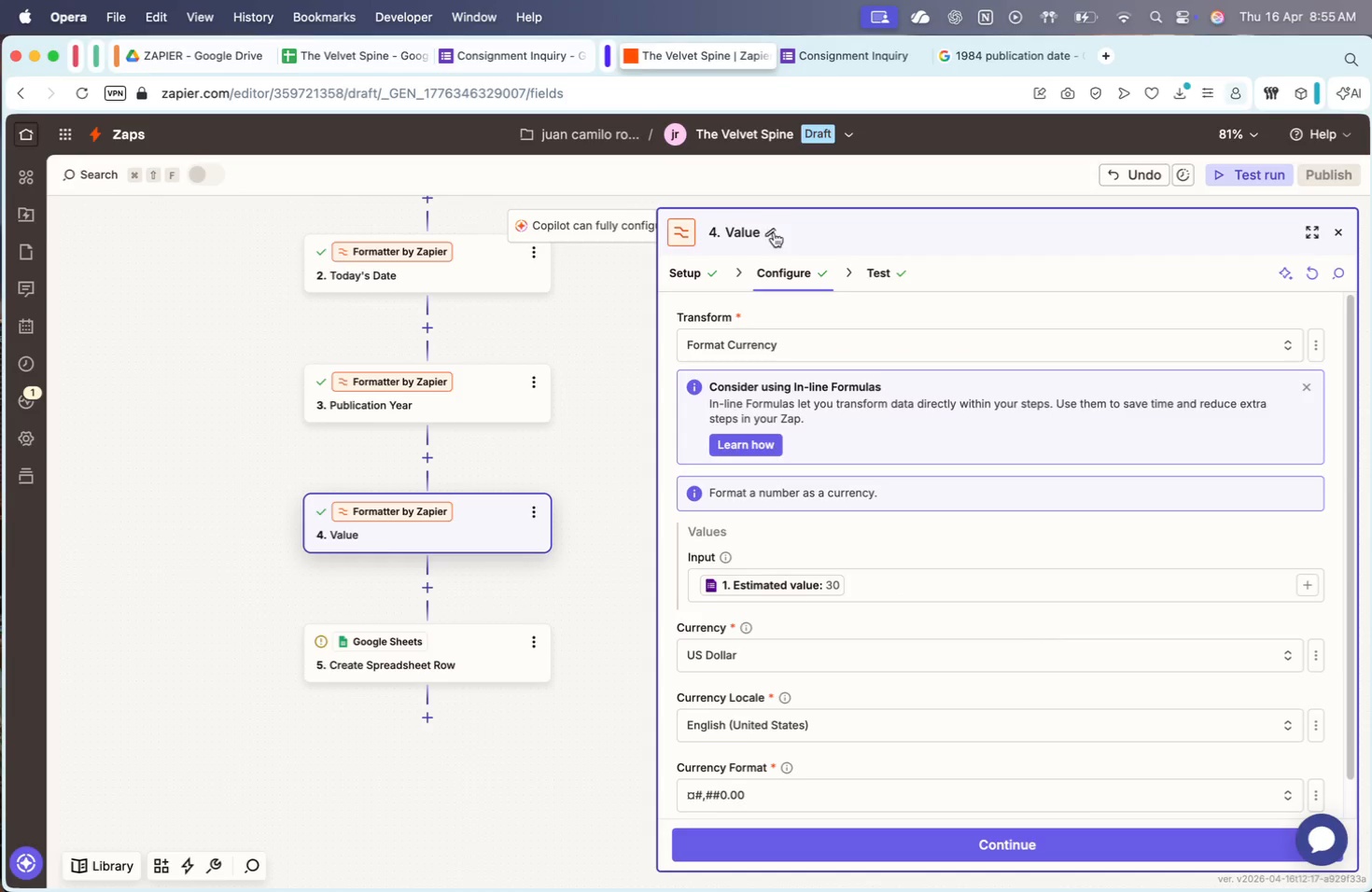 
double_click([764, 237])
 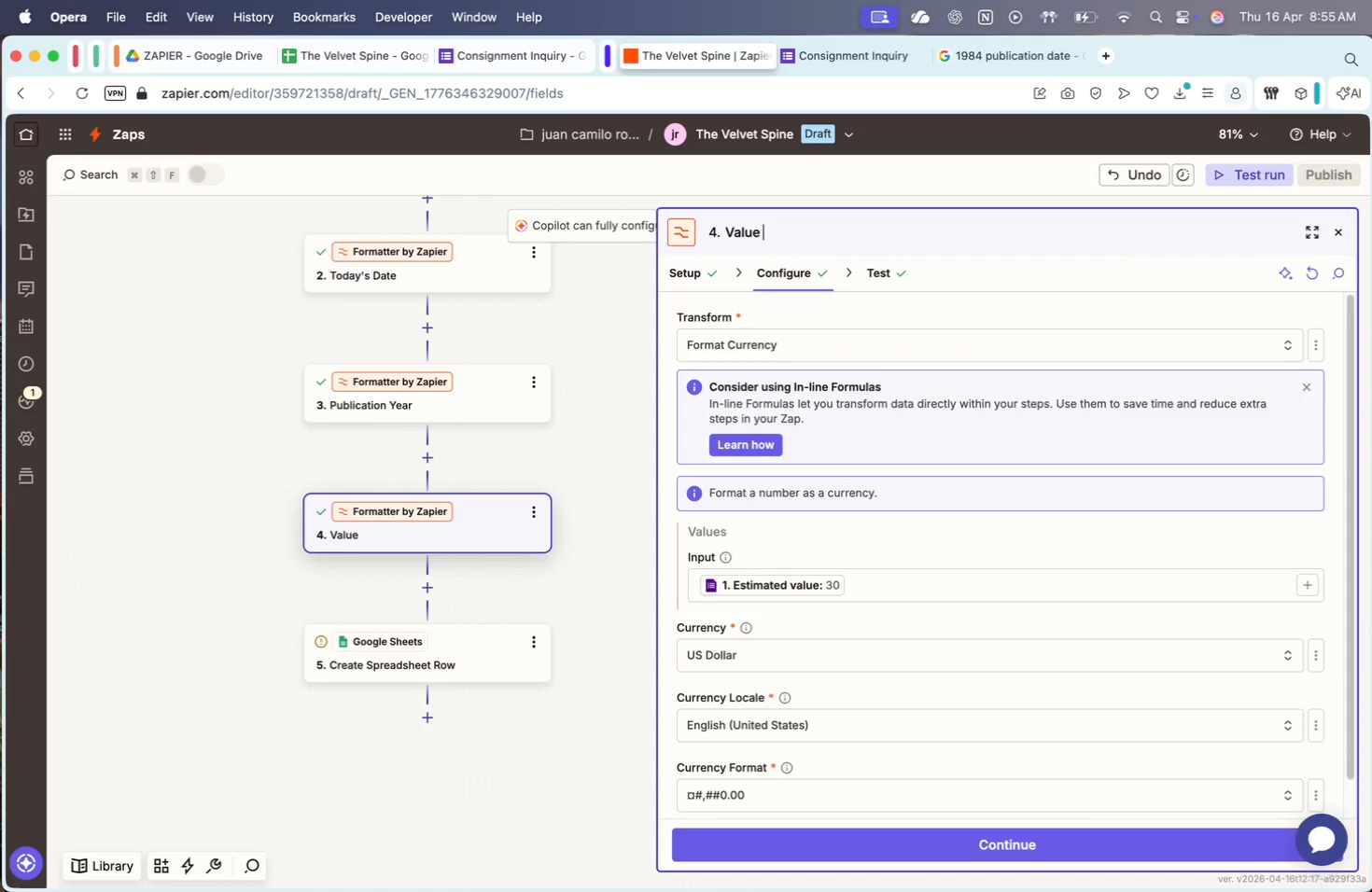 
type( Formt)
 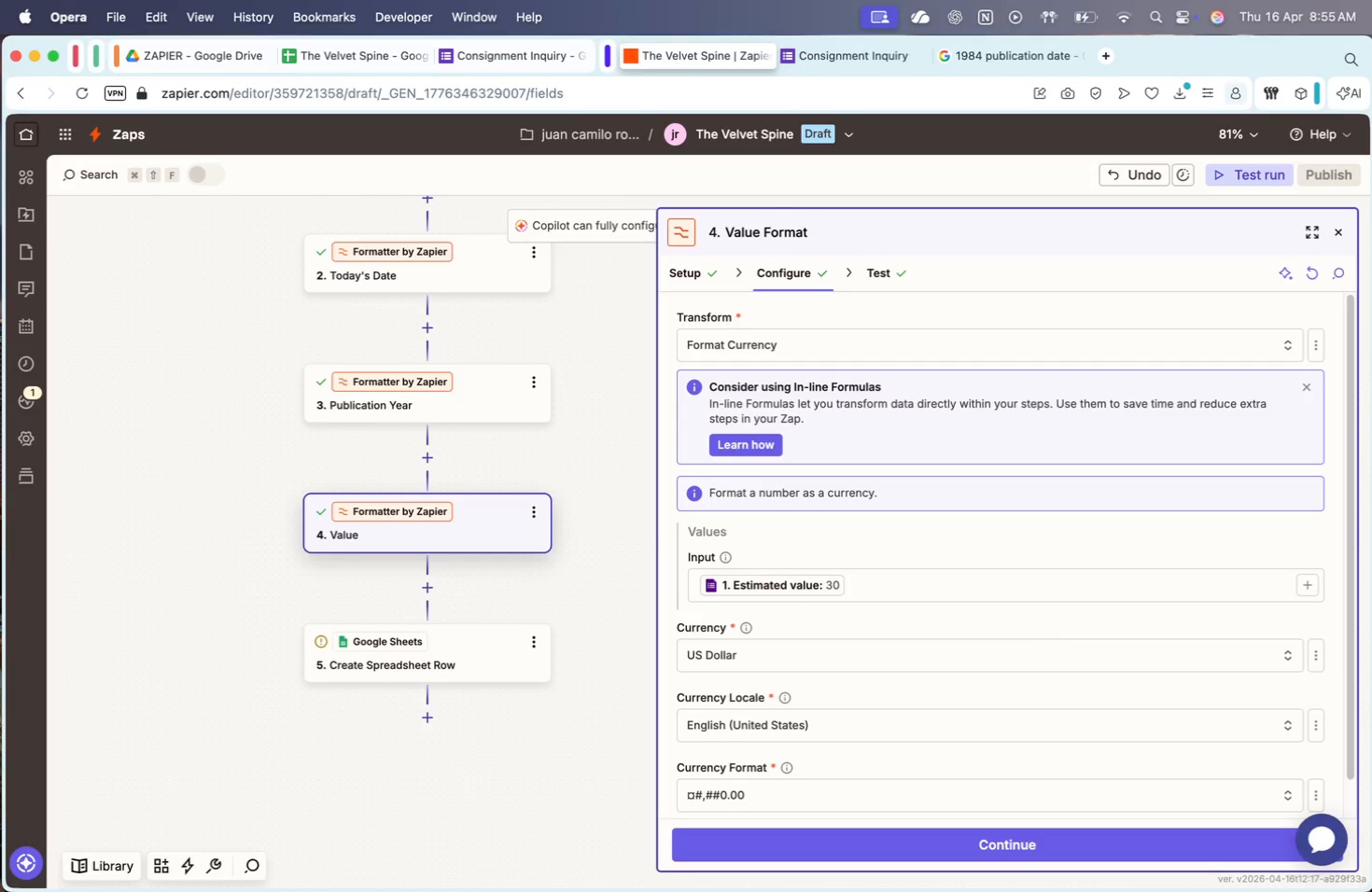 
hold_key(key=A, duration=0.32)
 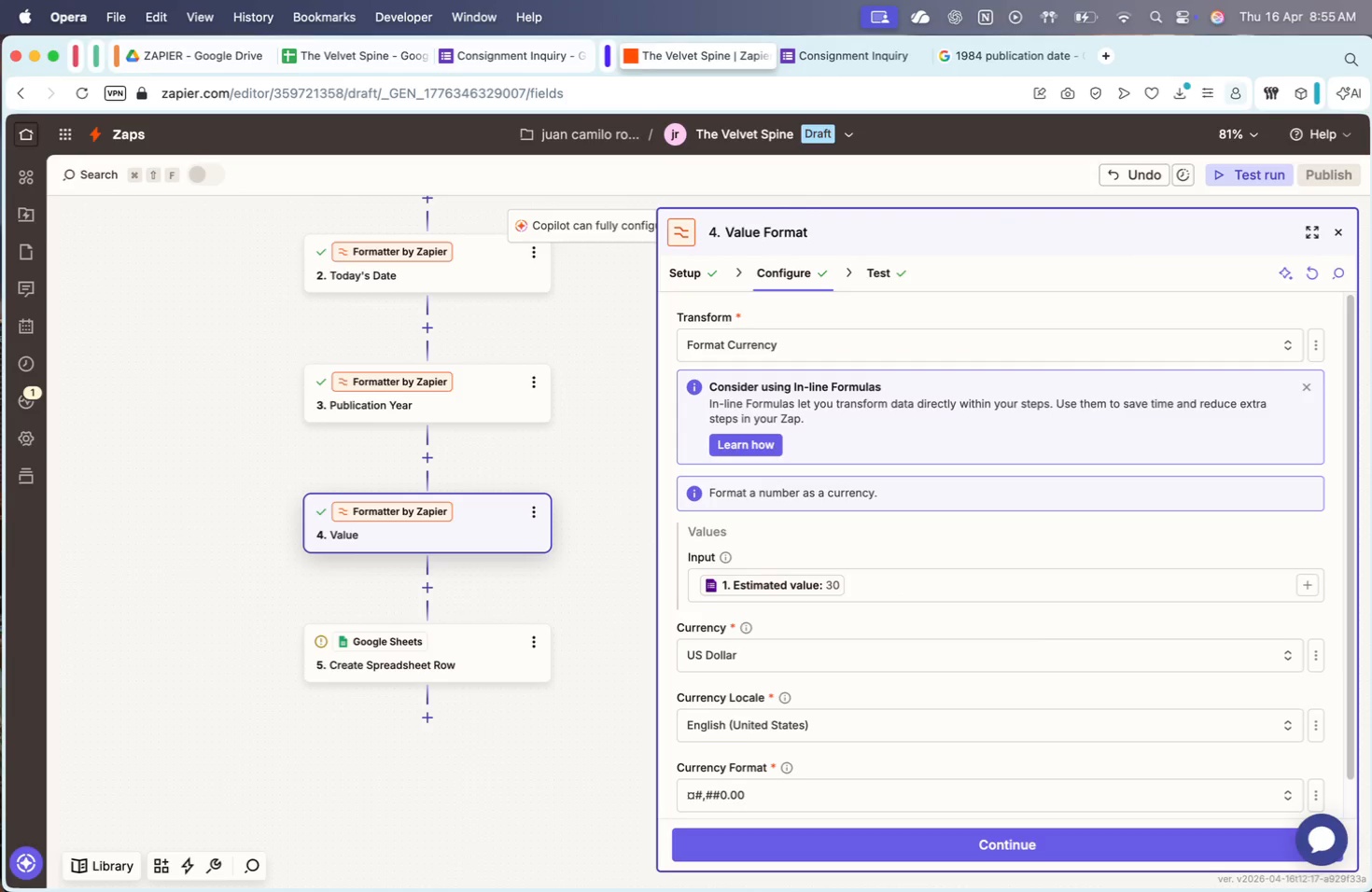 
key(Enter)
 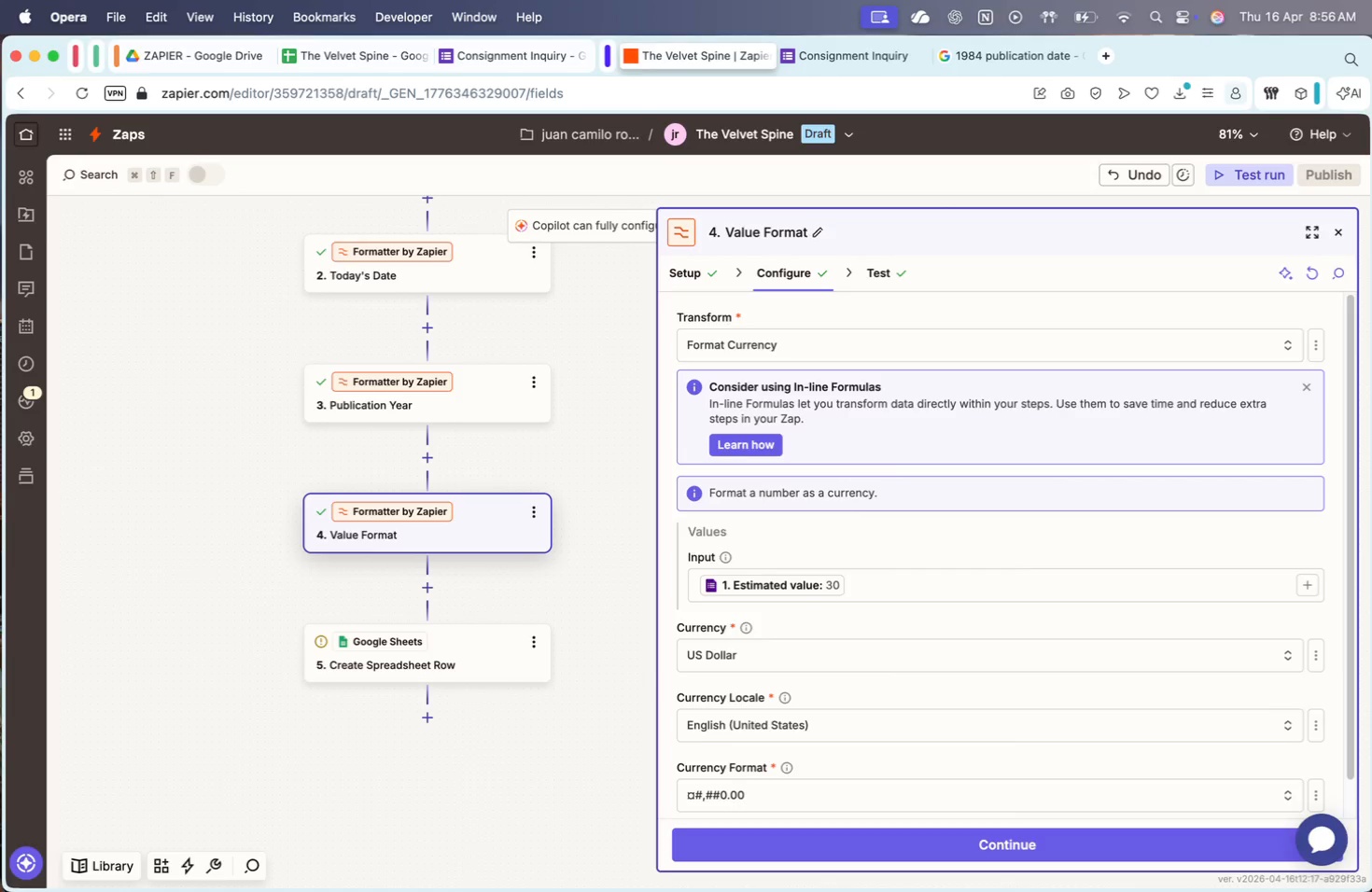 
wait(48.29)
 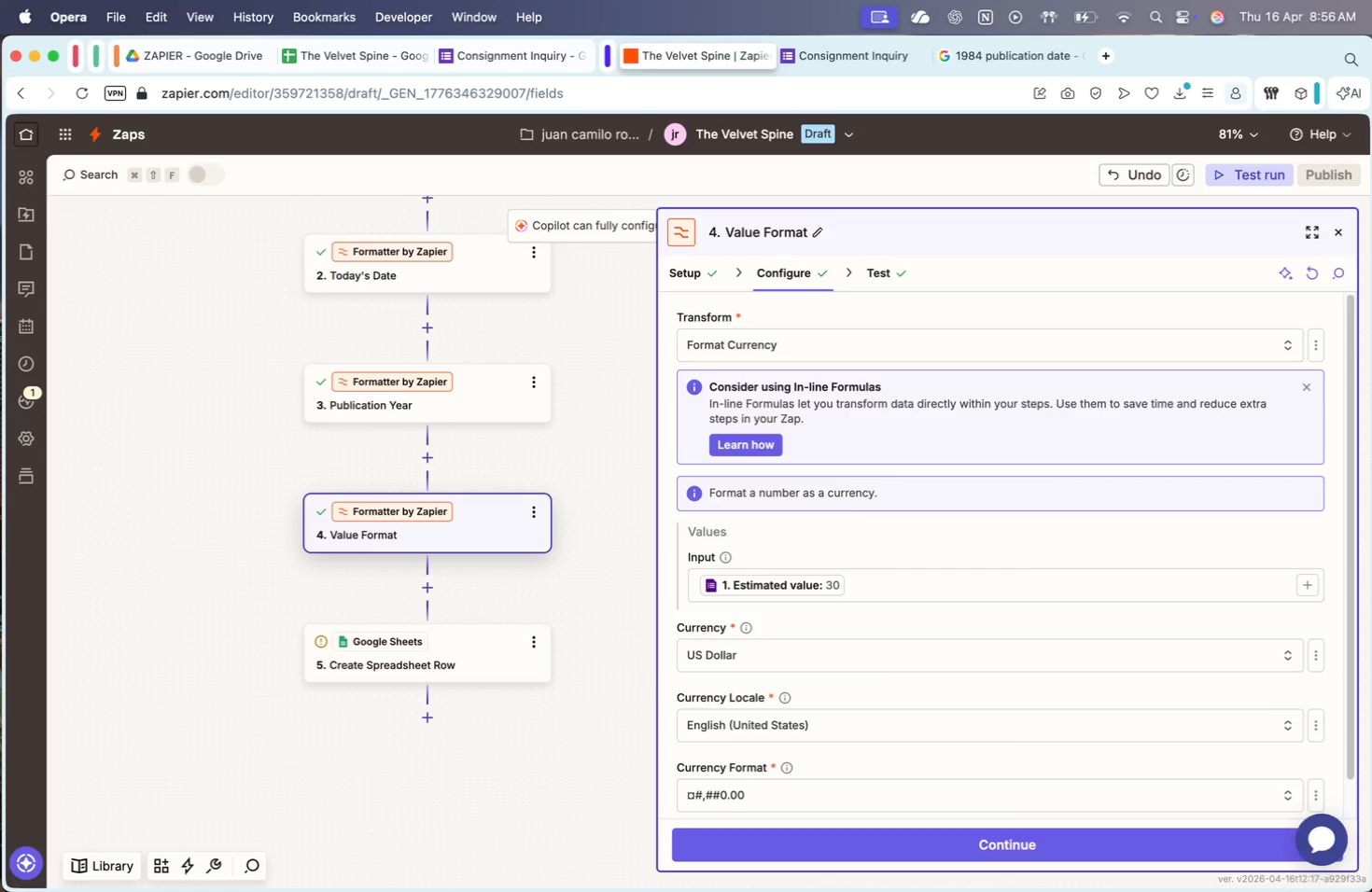 
scroll: coordinate [863, 624], scroll_direction: down, amount: 23.0